 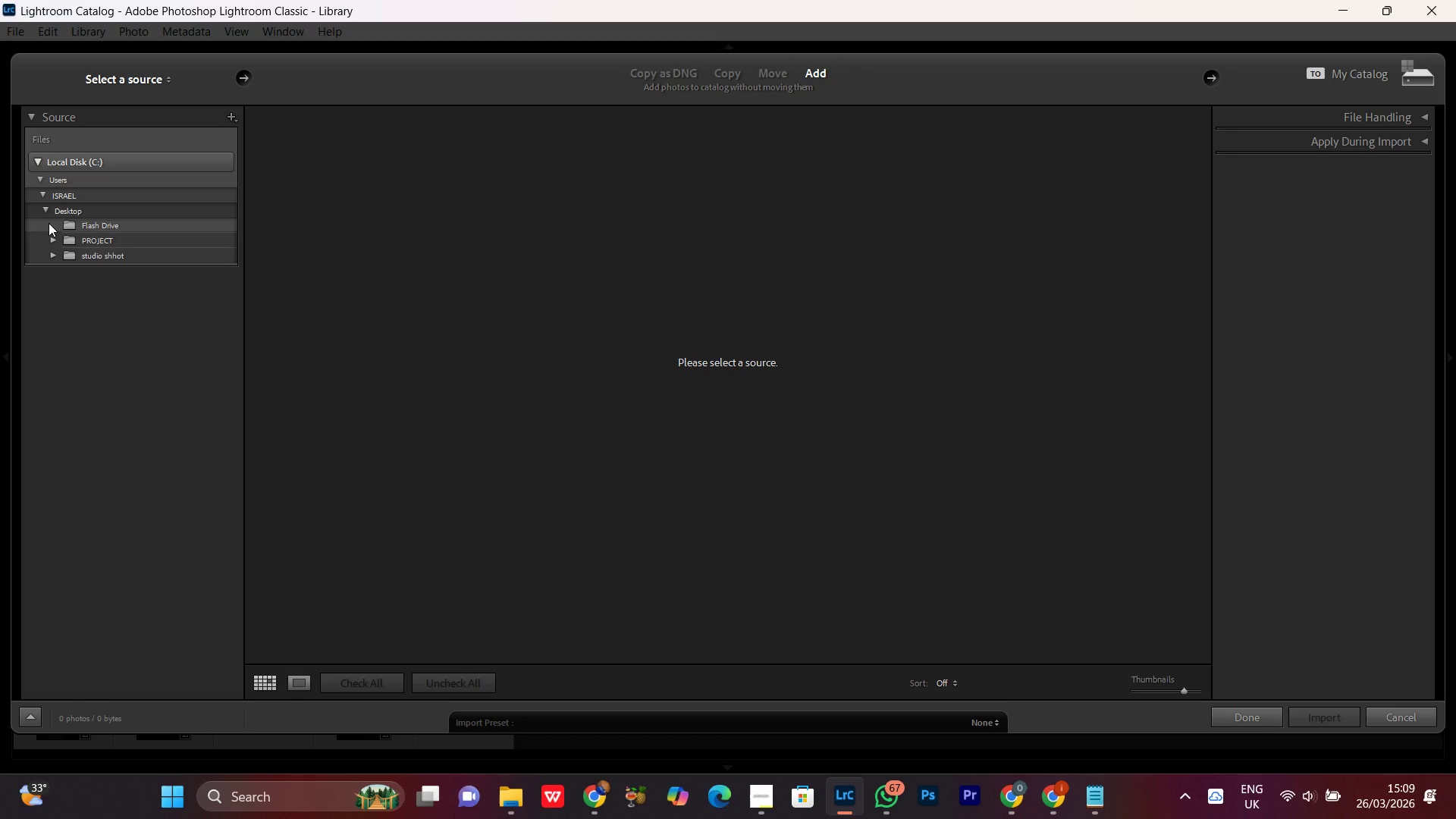 
left_click([52, 240])
 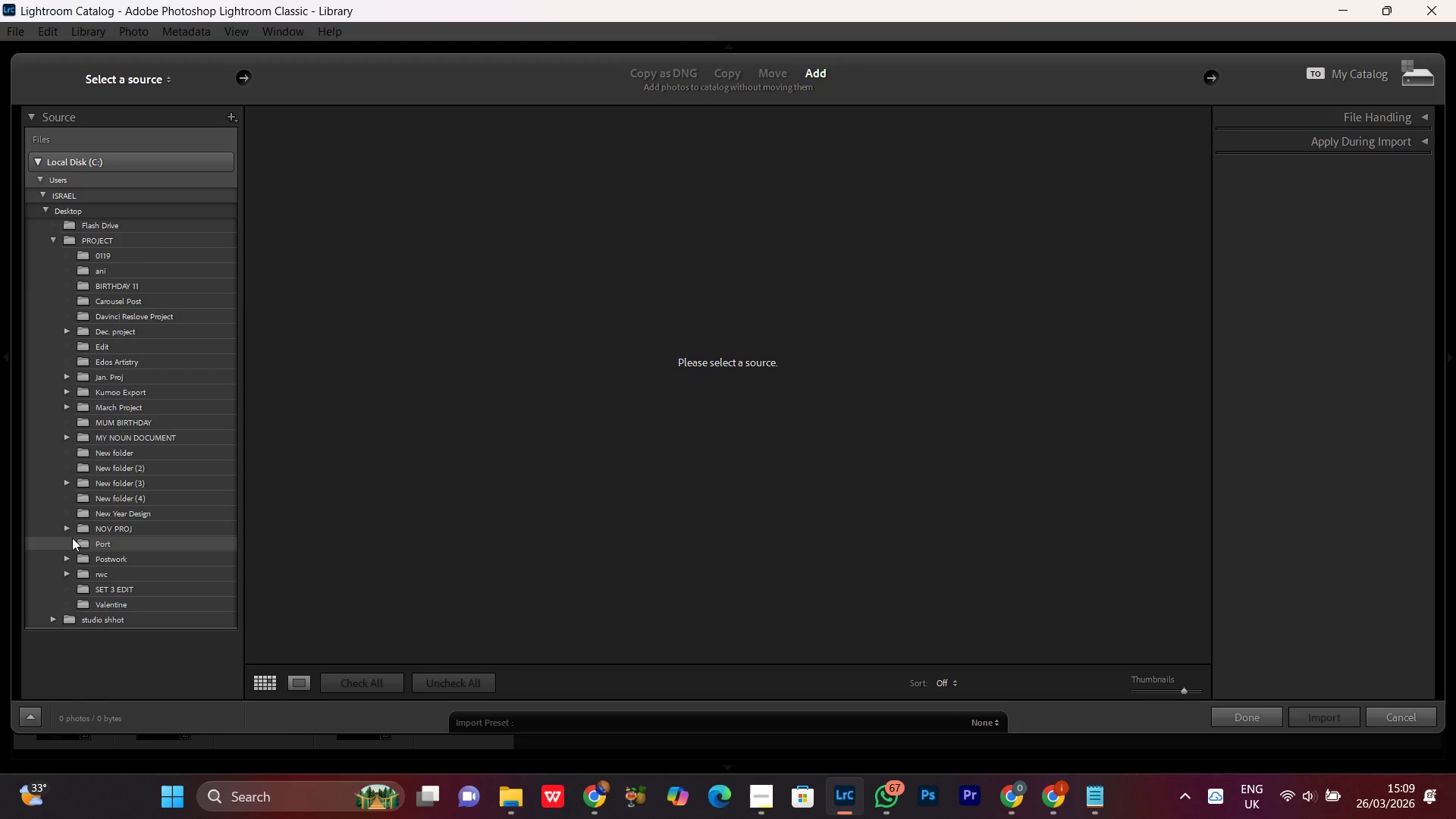 
scroll: coordinate [86, 337], scroll_direction: down, amount: 1.0
 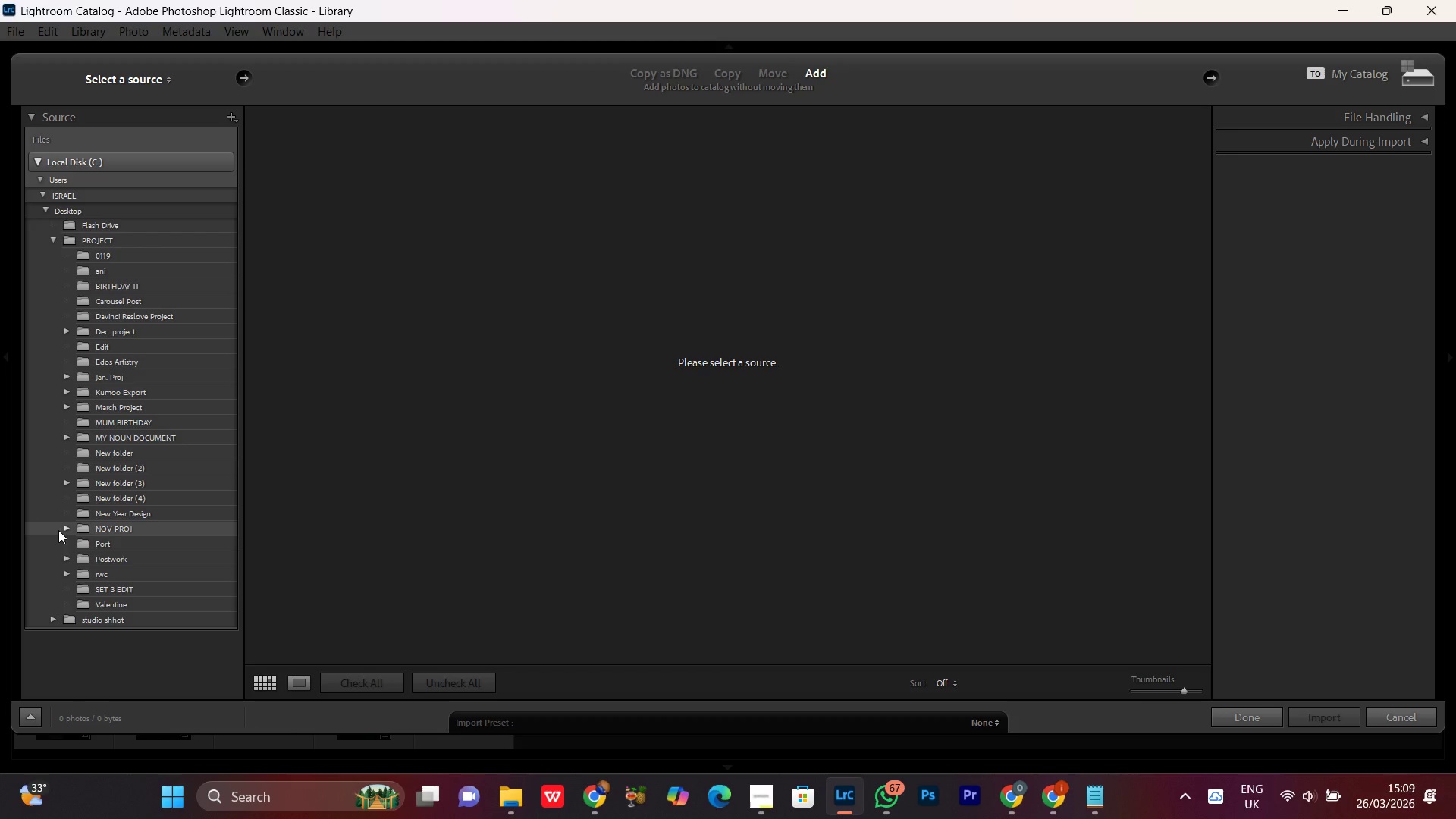 
wait(9.95)
 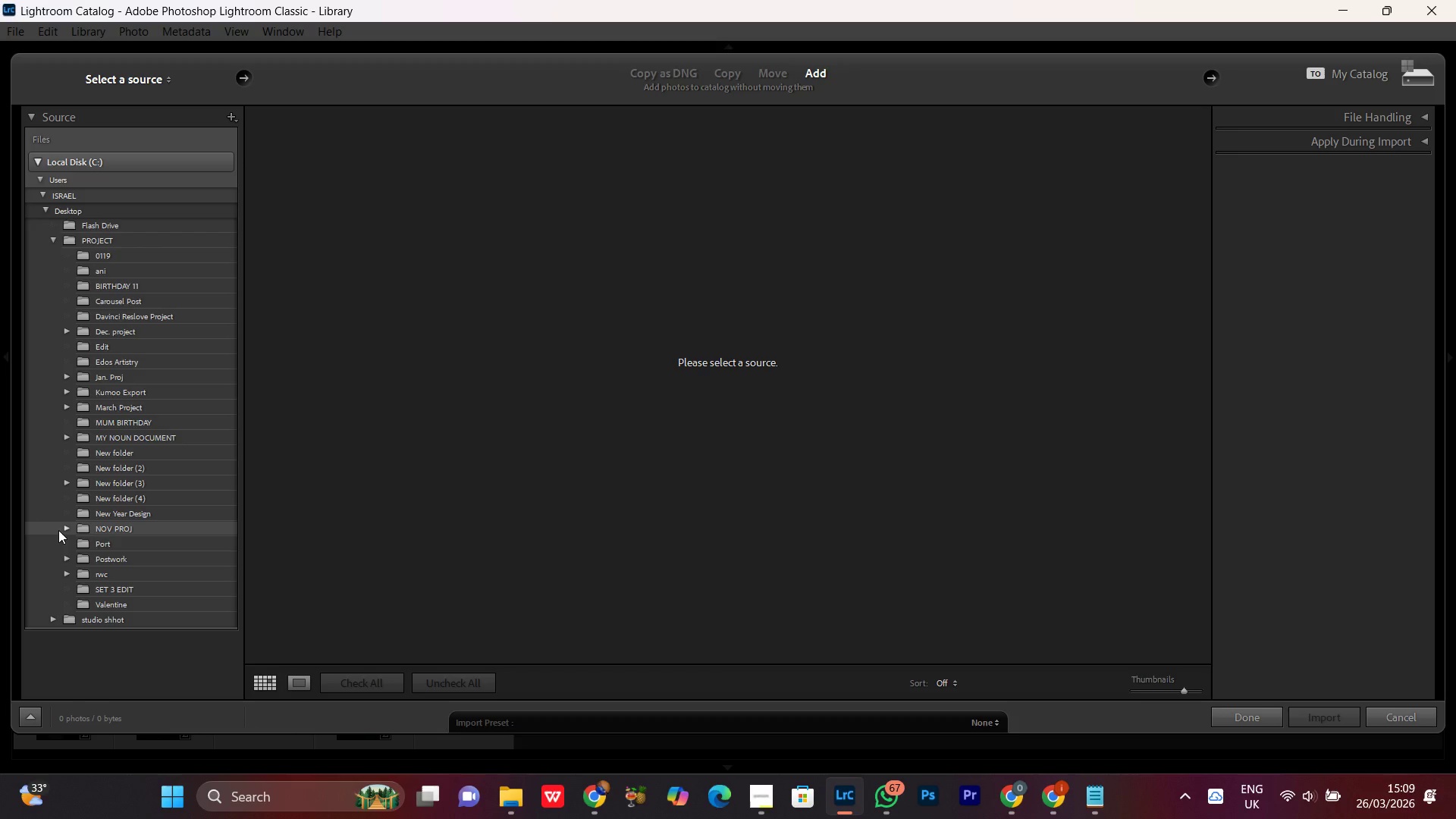 
left_click([66, 561])
 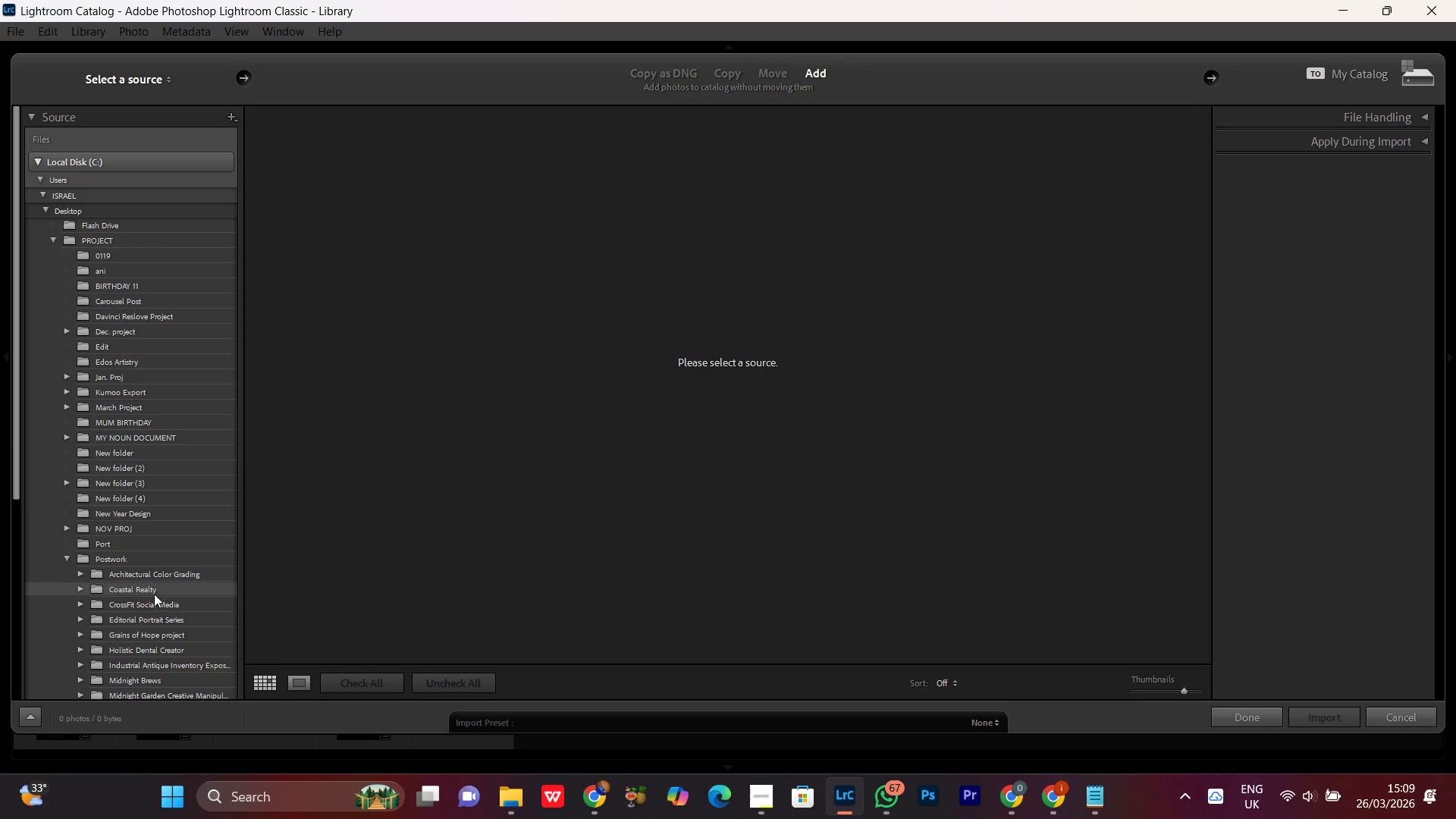 
scroll: coordinate [153, 593], scroll_direction: down, amount: 4.0
 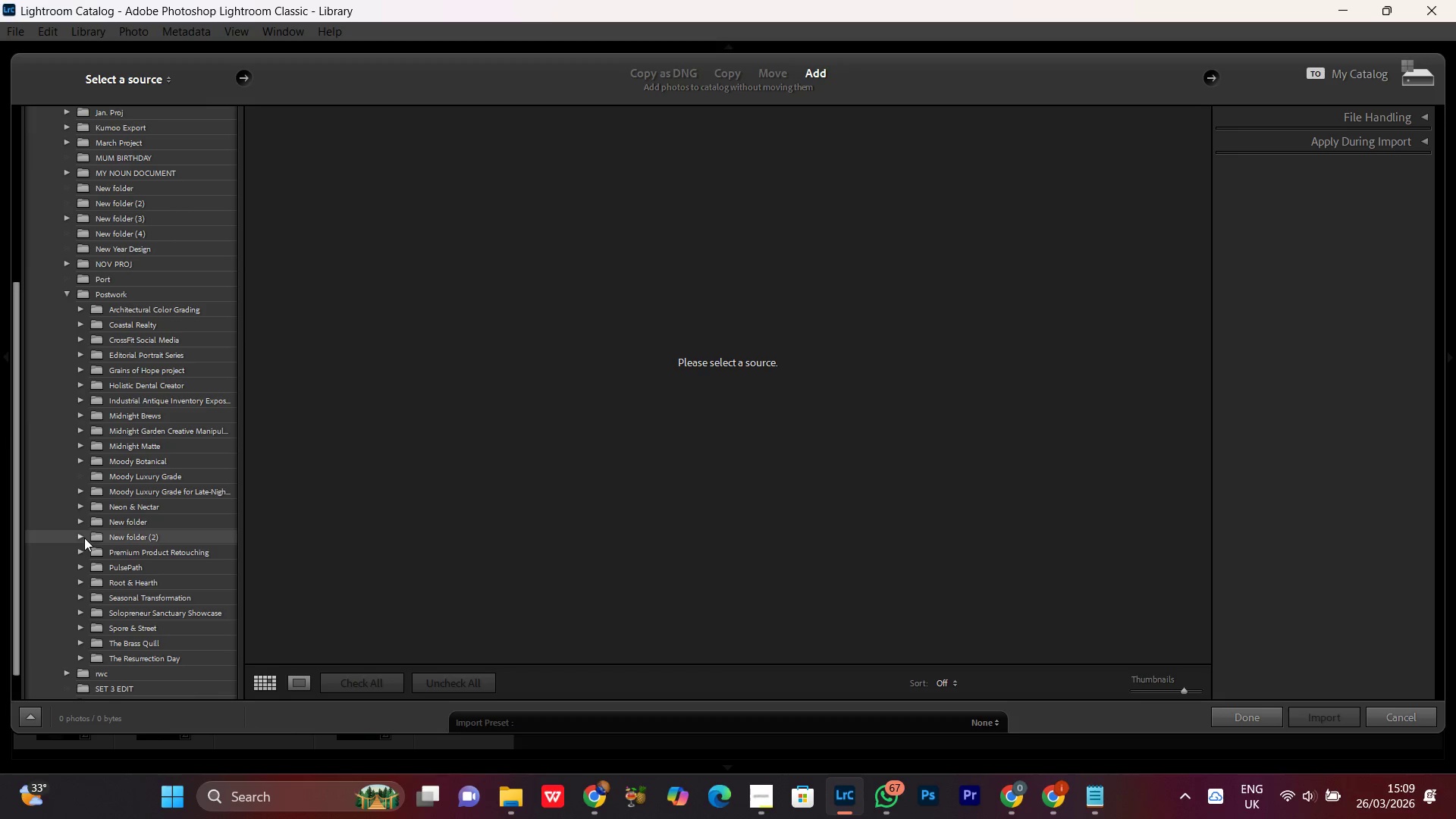 
left_click([82, 537])
 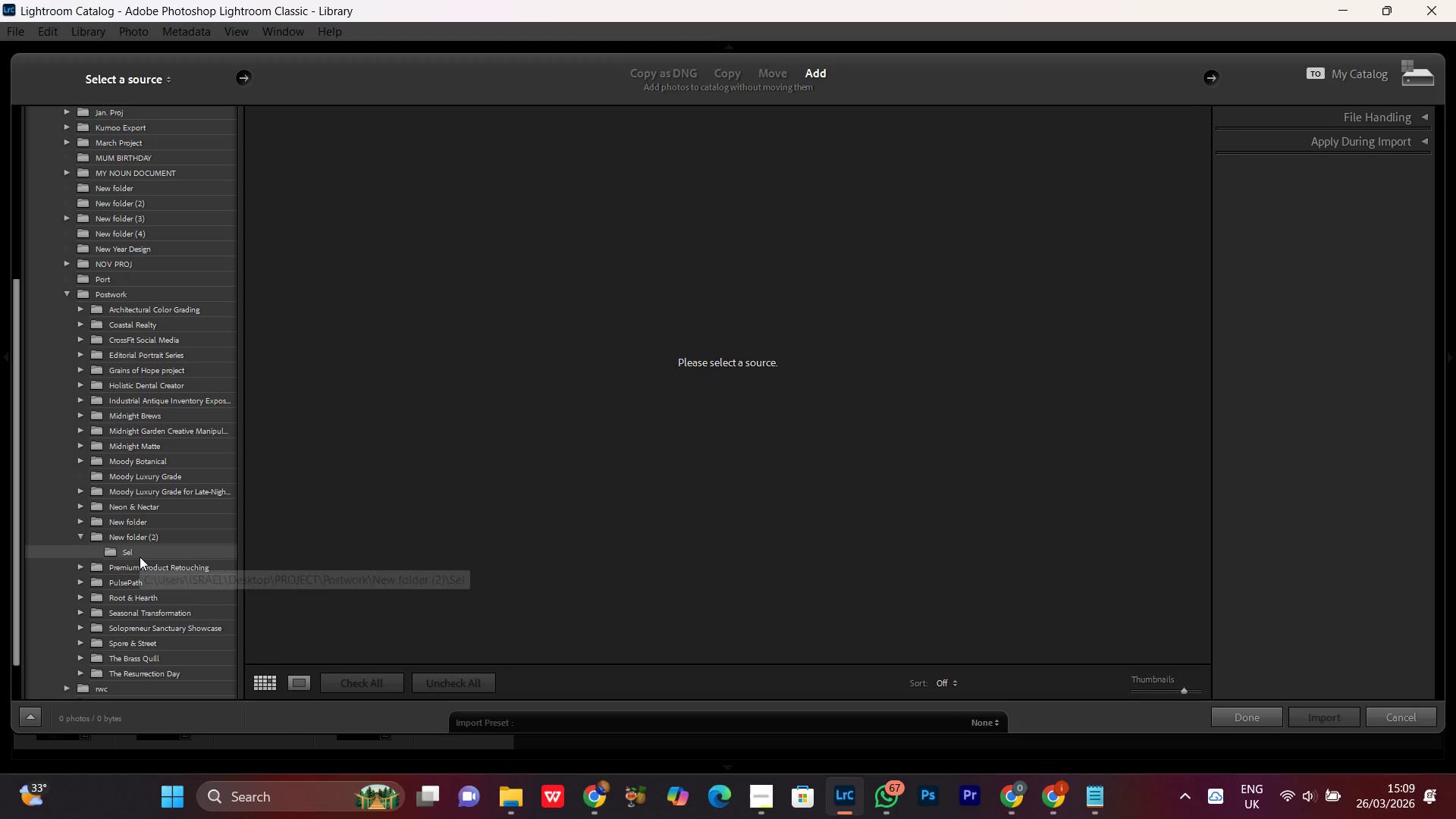 
left_click([140, 557])
 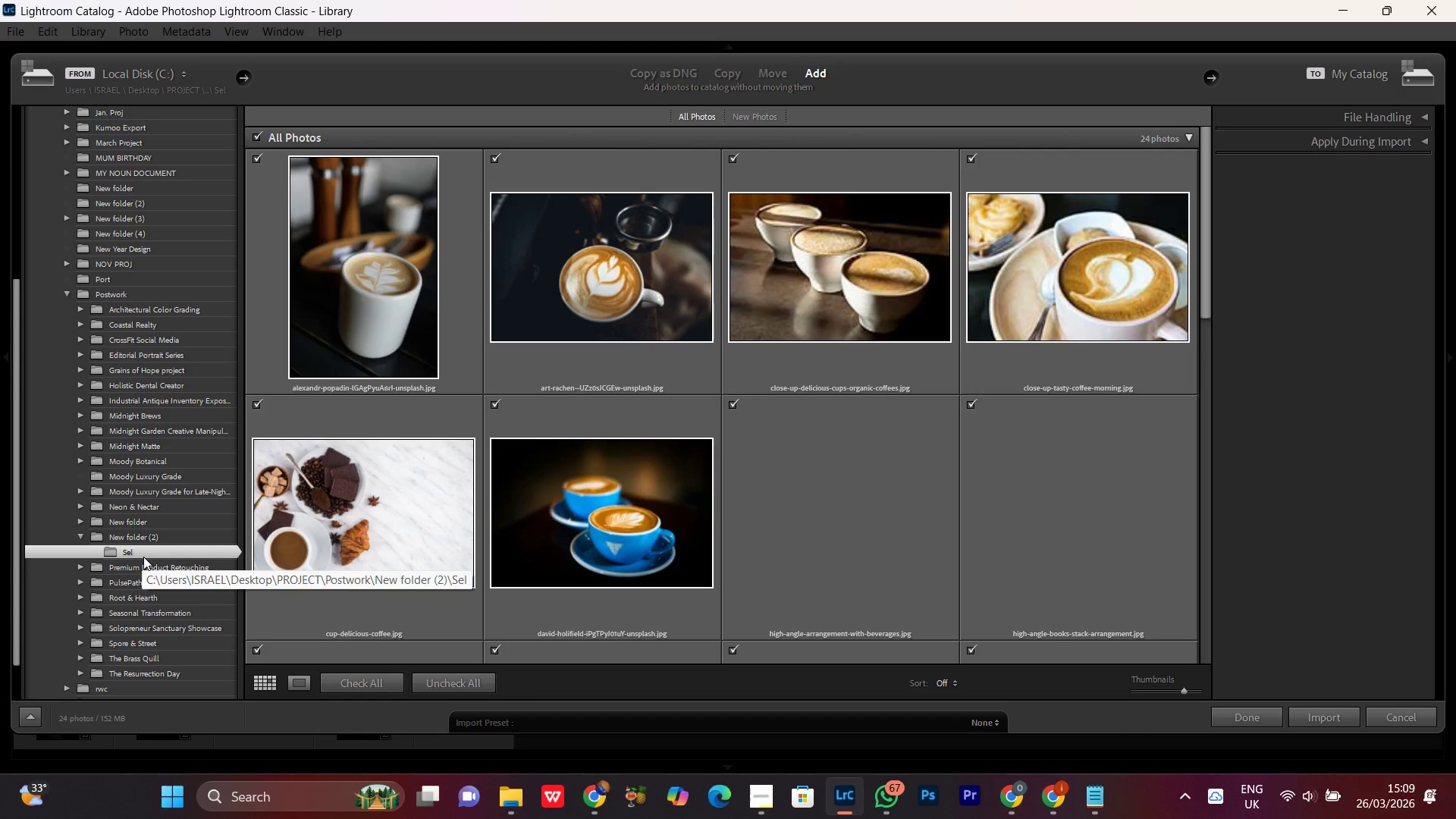 
scroll: coordinate [868, 468], scroll_direction: down, amount: 25.0
 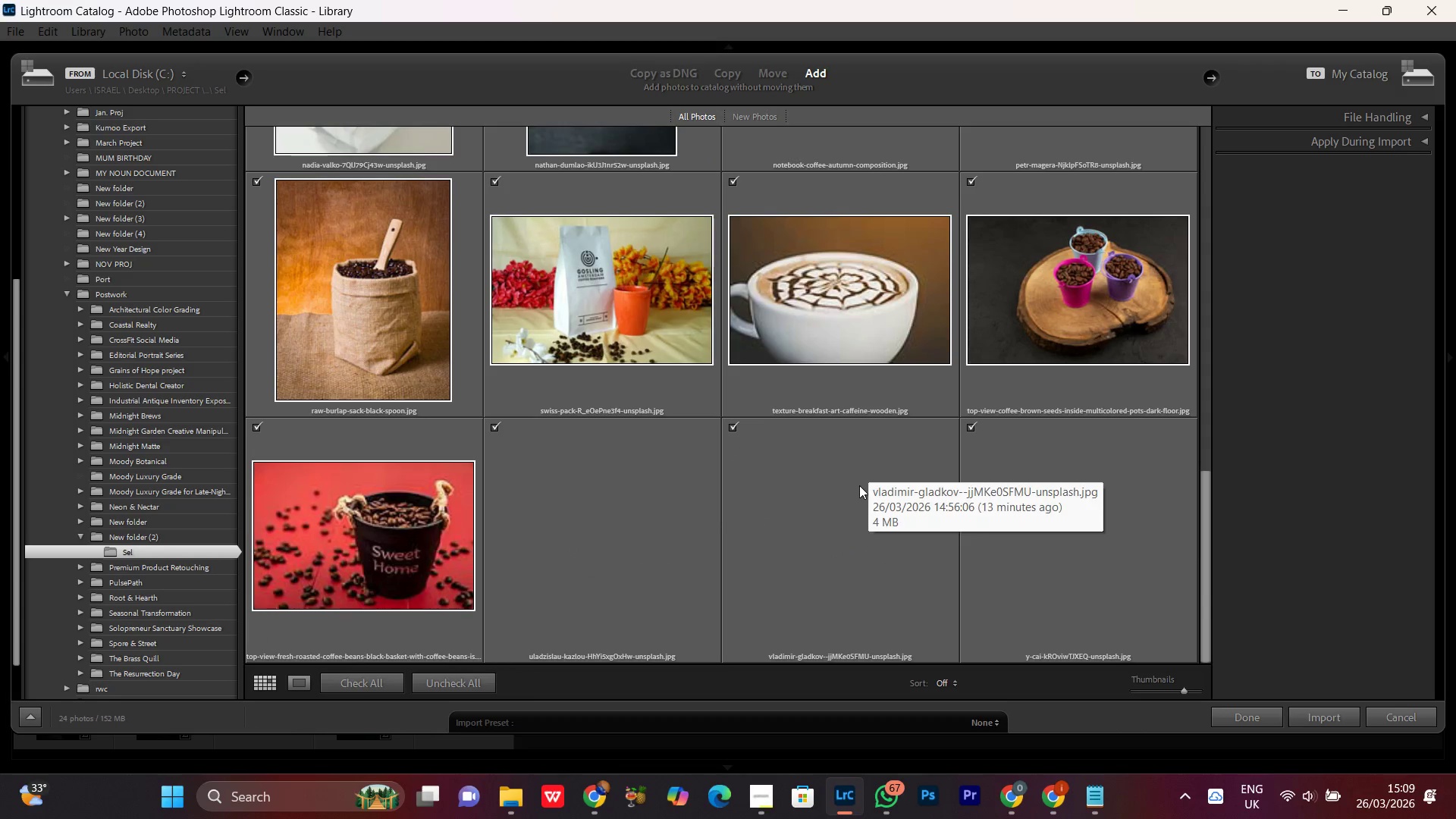 
scroll: coordinate [855, 487], scroll_direction: up, amount: 20.0
 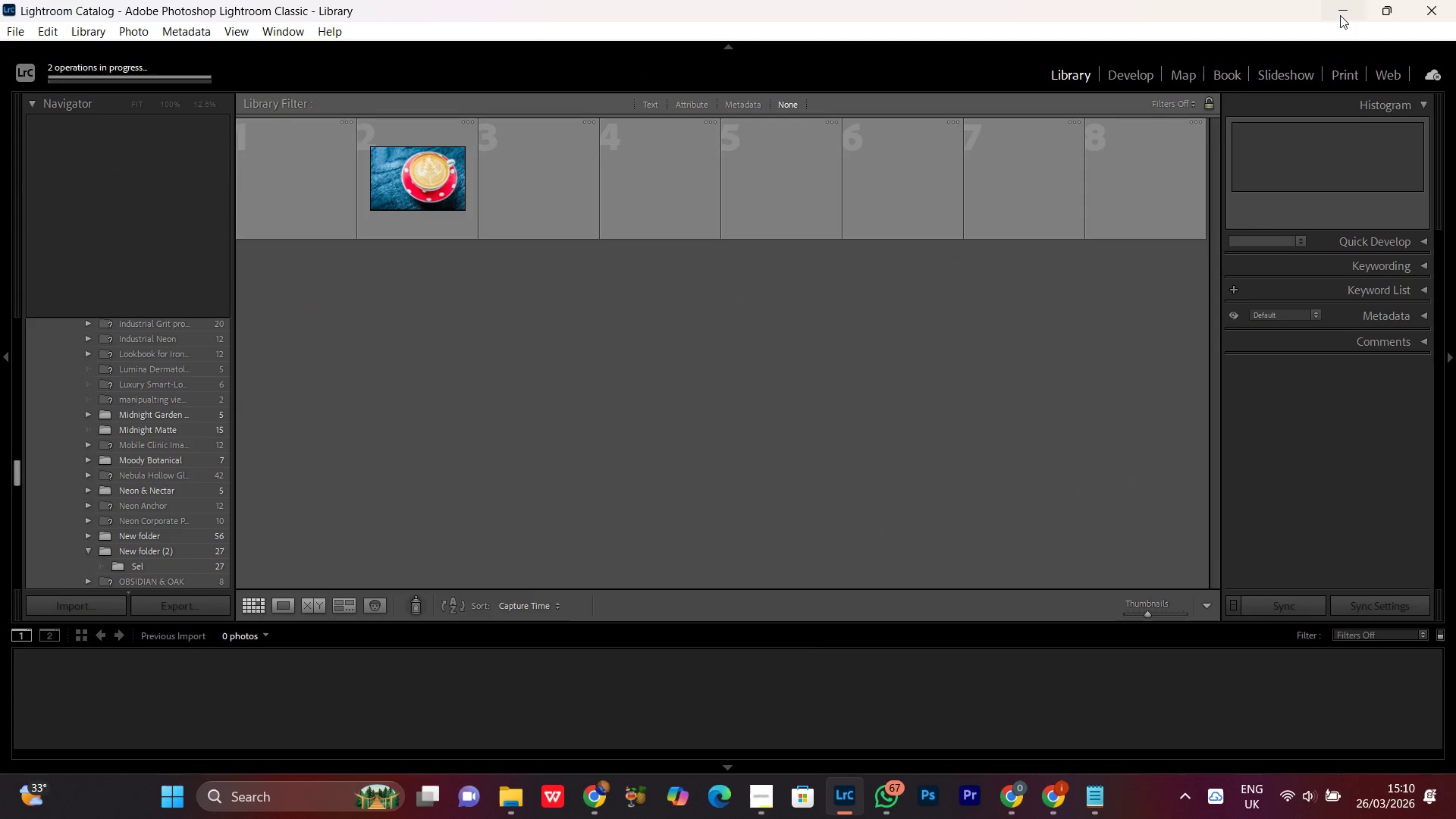 
wait(7.29)
 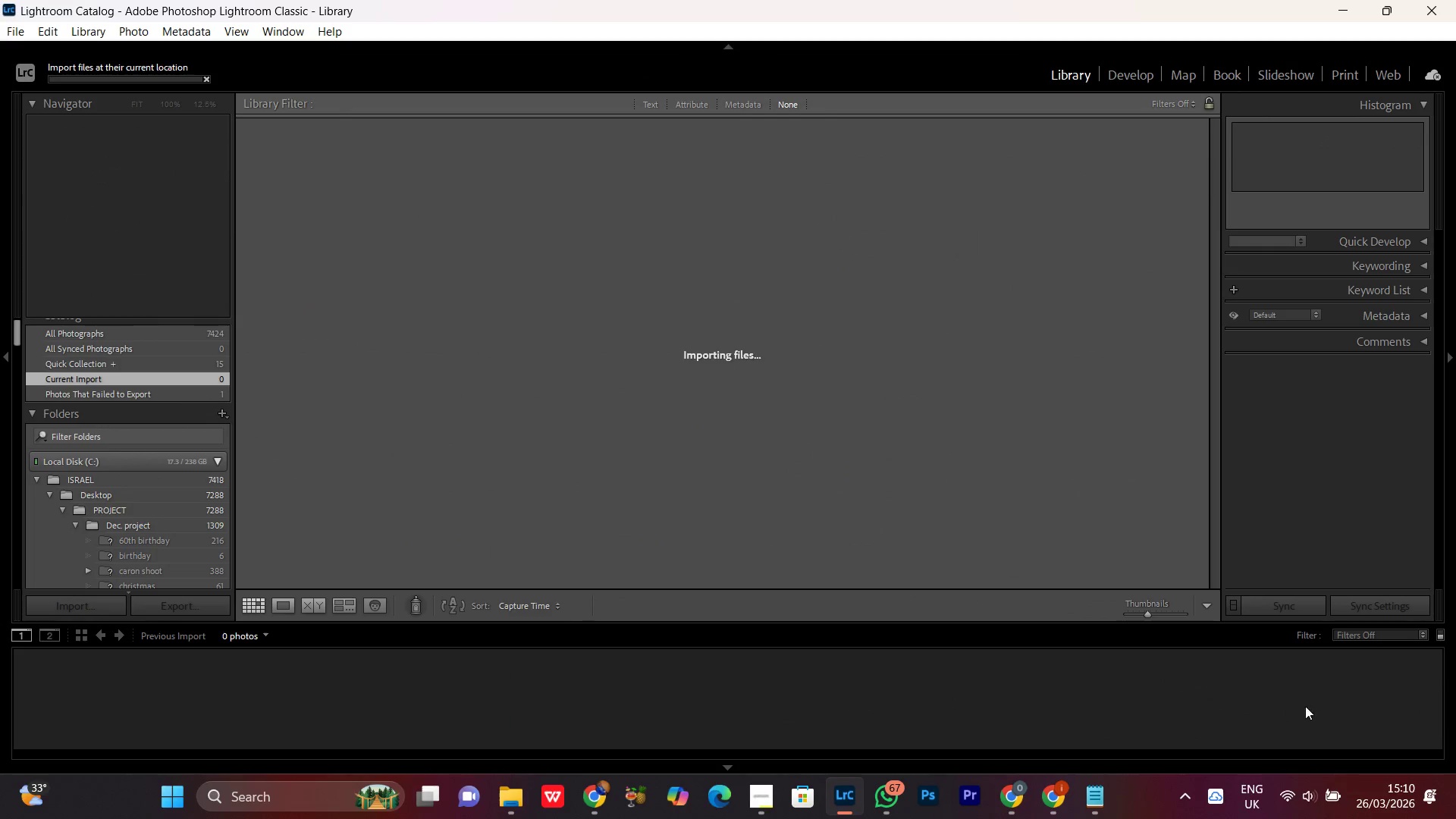 
left_click([1334, 14])
 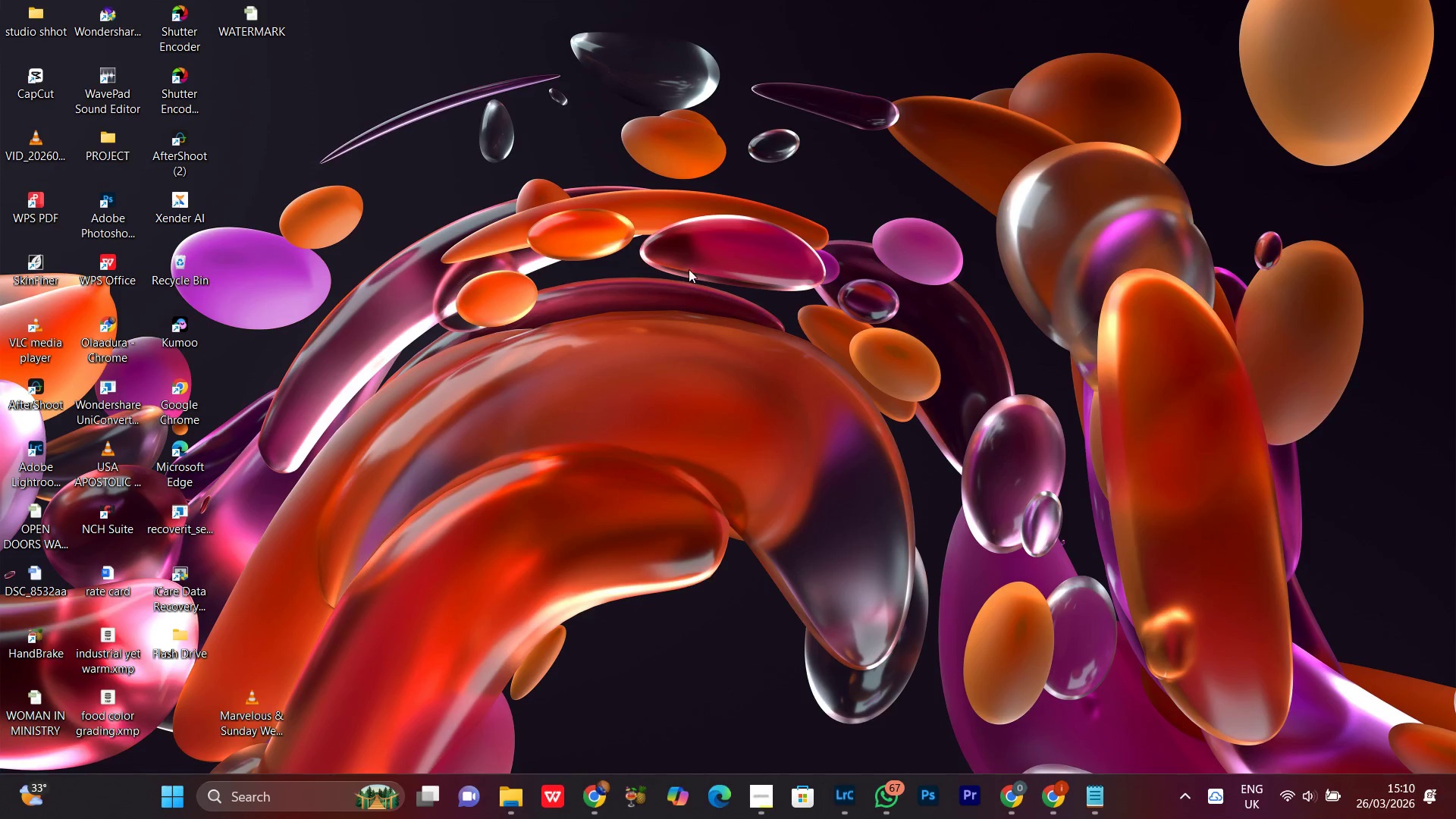 
right_click([498, 225])
 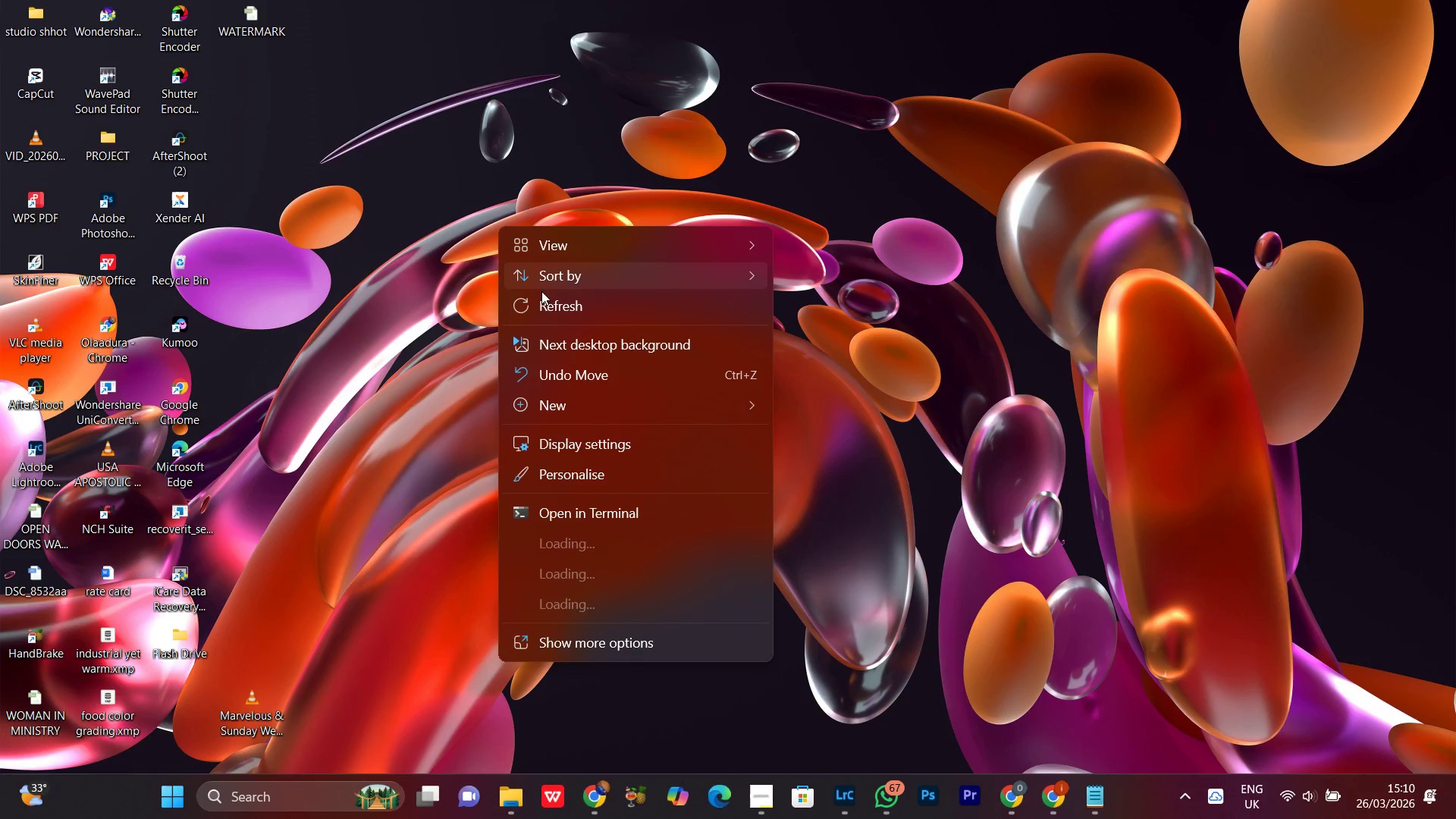 
left_click([554, 306])
 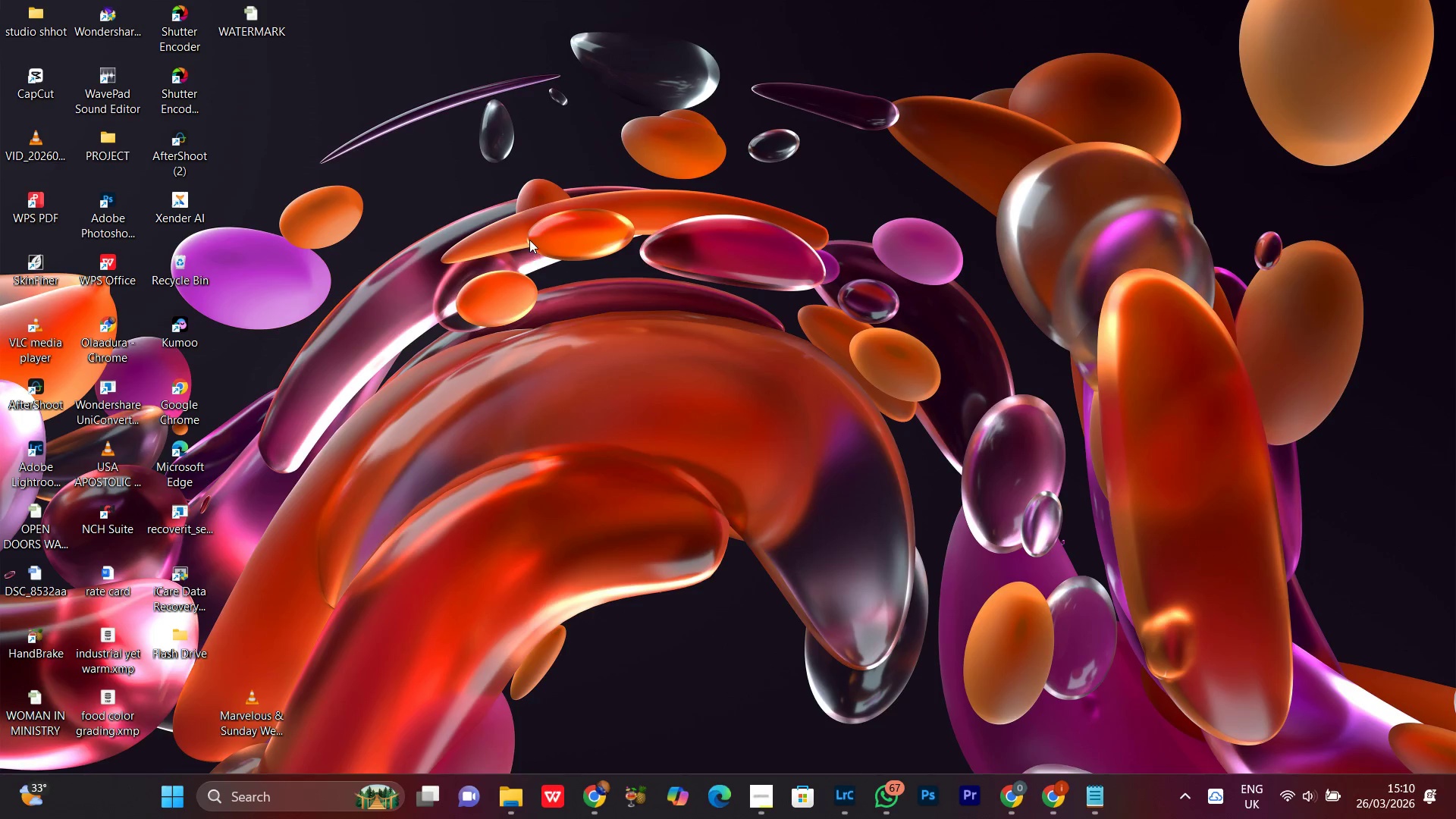 
right_click([528, 240])
 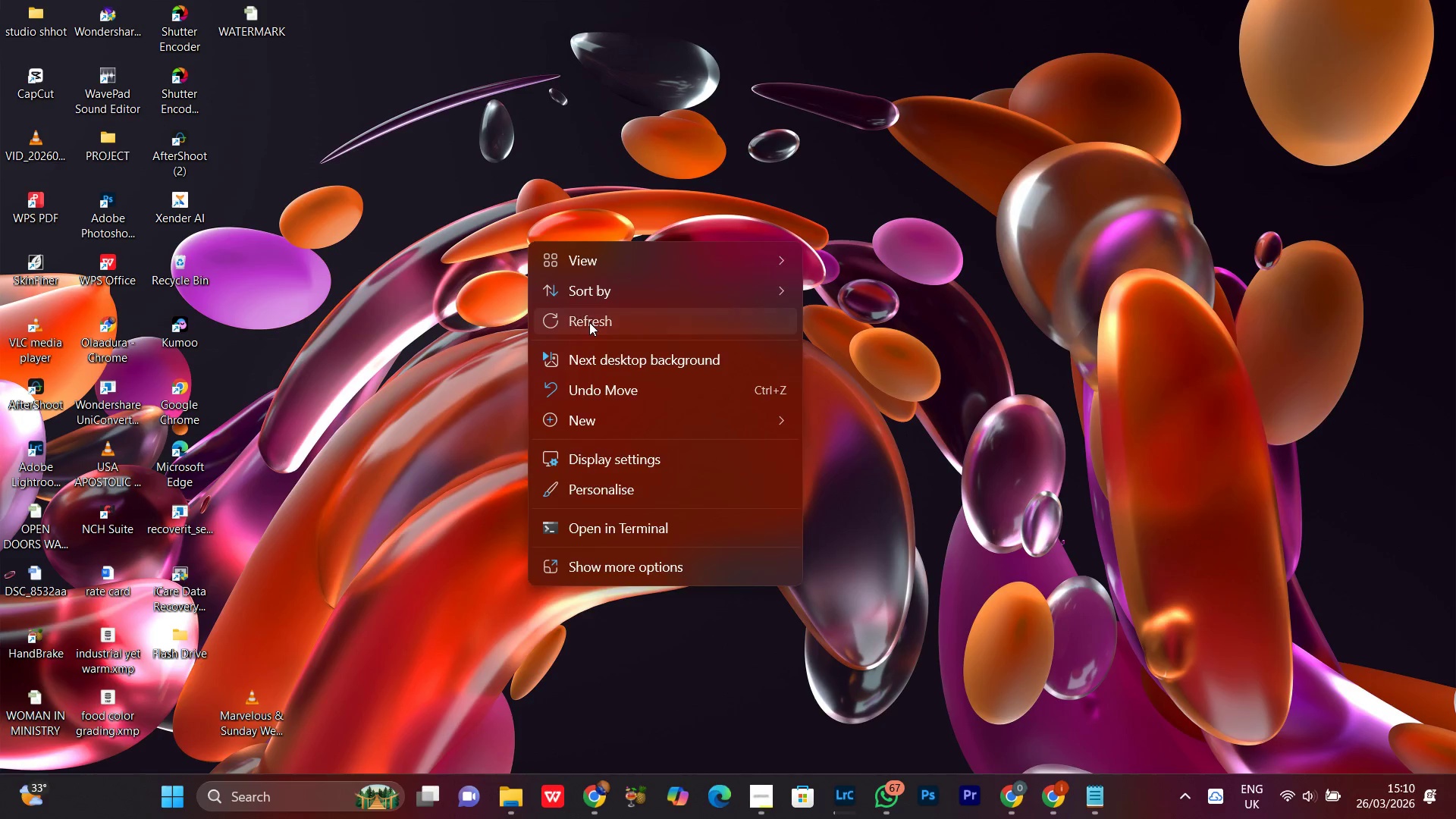 
right_click([579, 136])
 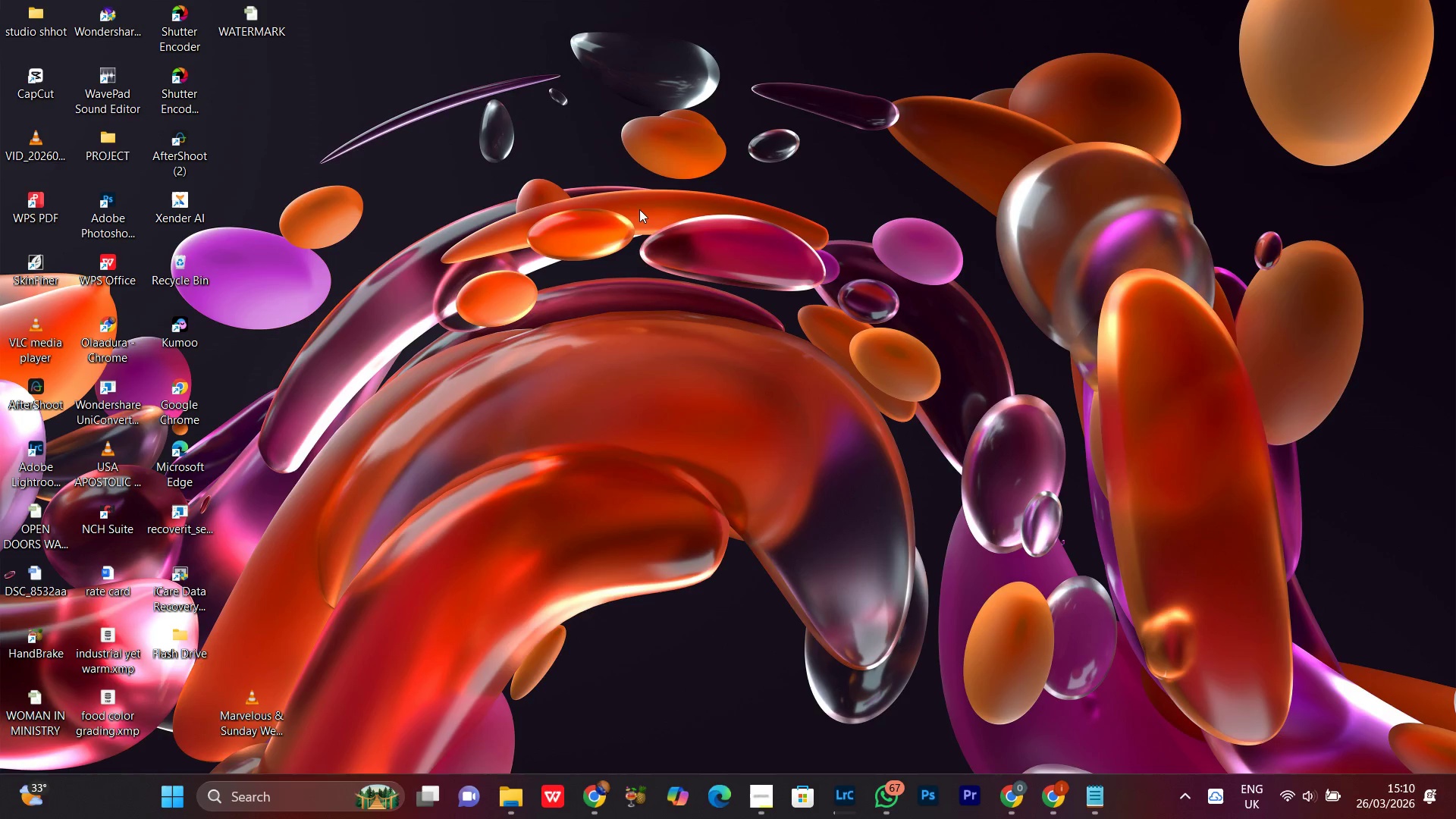 
left_click_drag(start_coordinate=[505, 0], to_coordinate=[804, 190])
 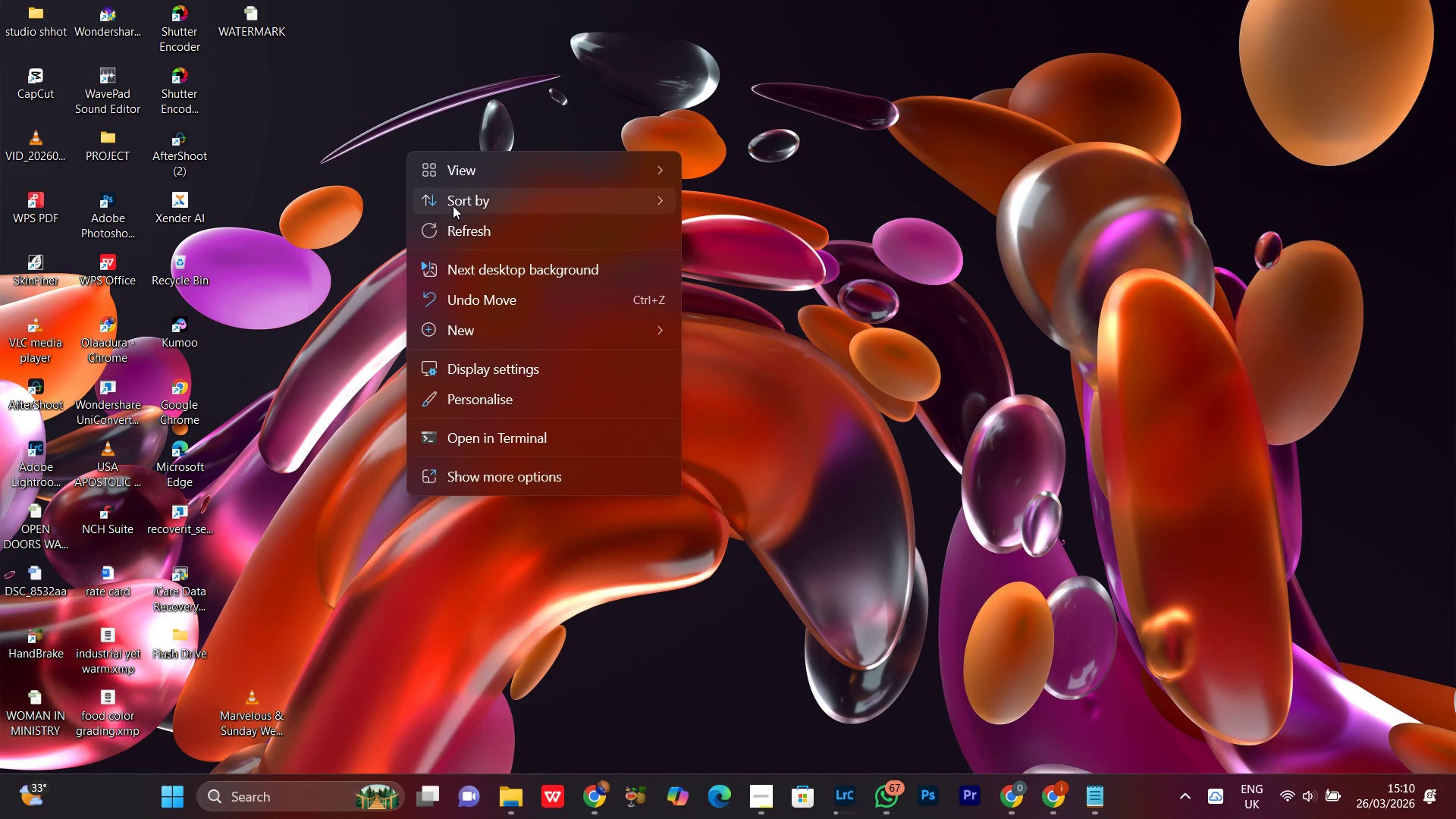 
left_click([466, 229])
 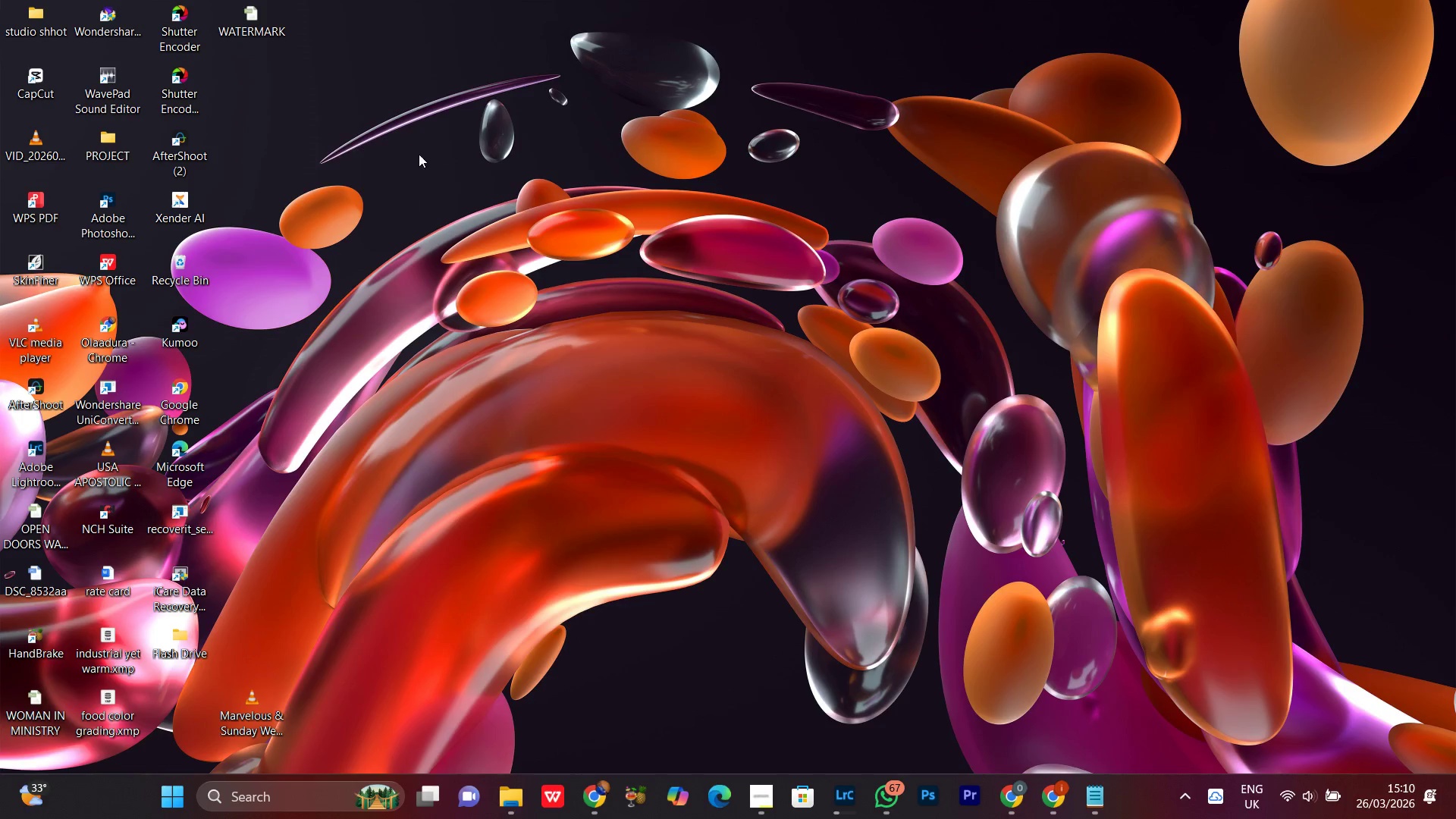 
right_click([418, 153])
 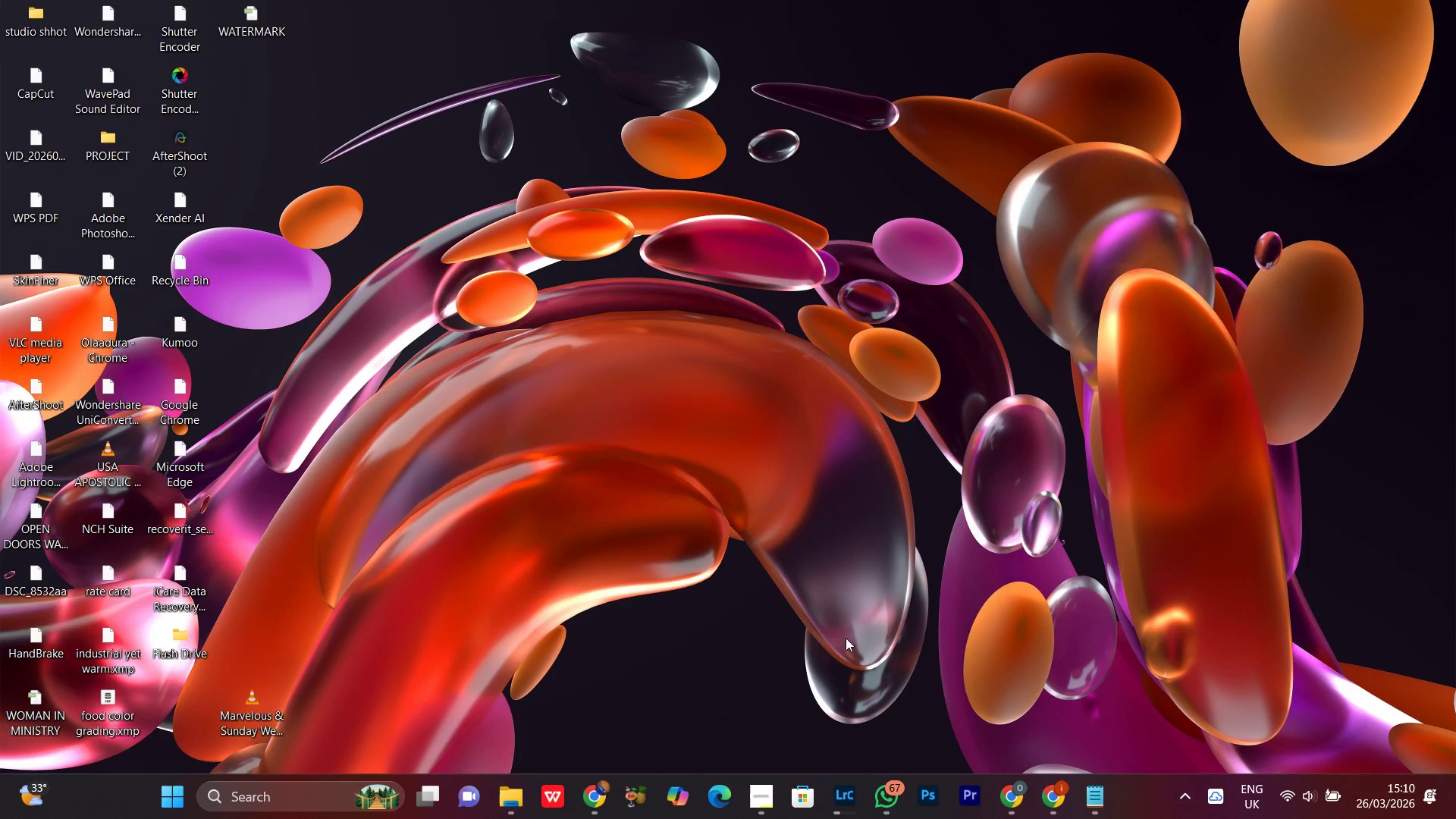 
left_click([842, 808])
 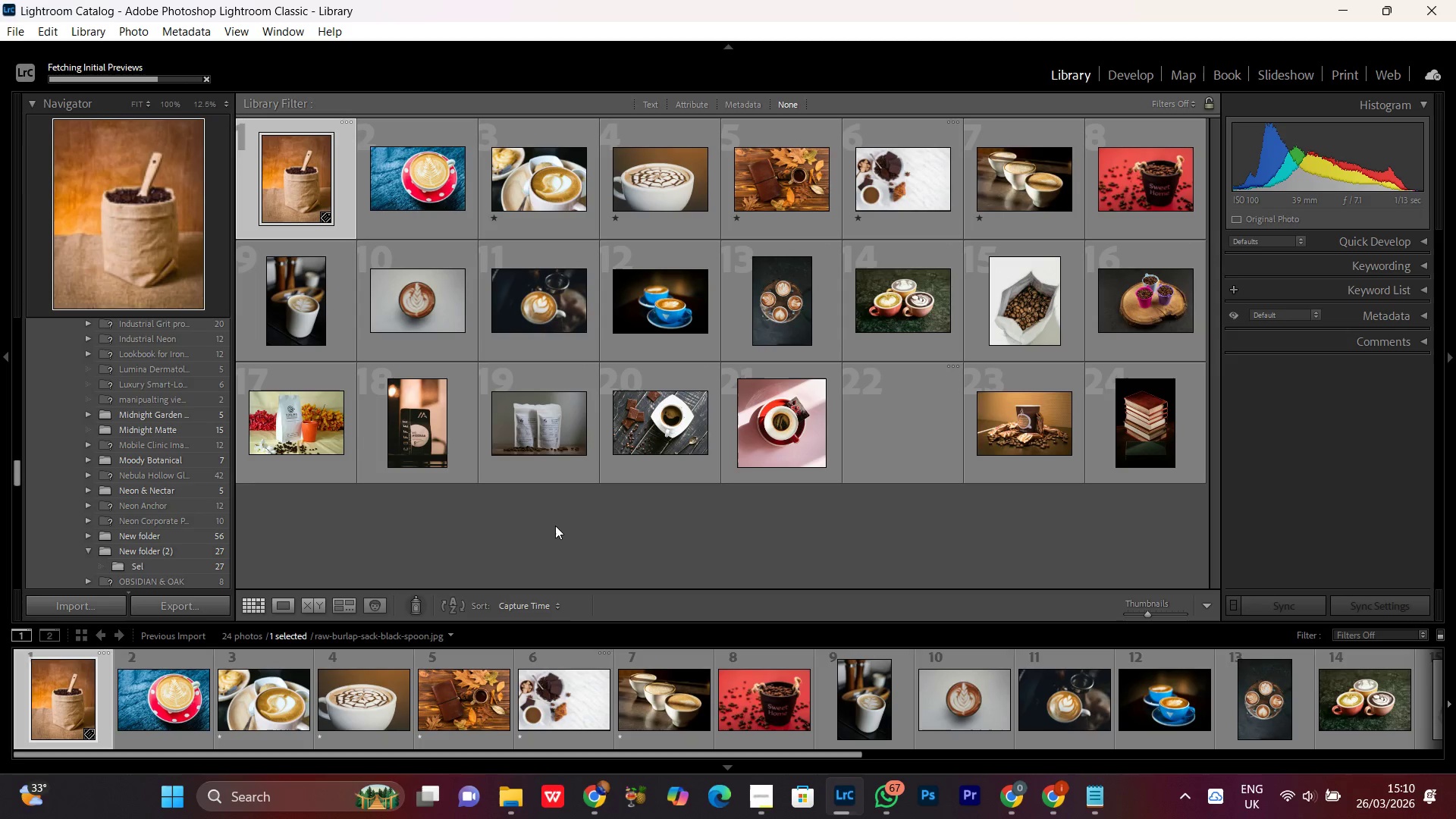 
wait(10.44)
 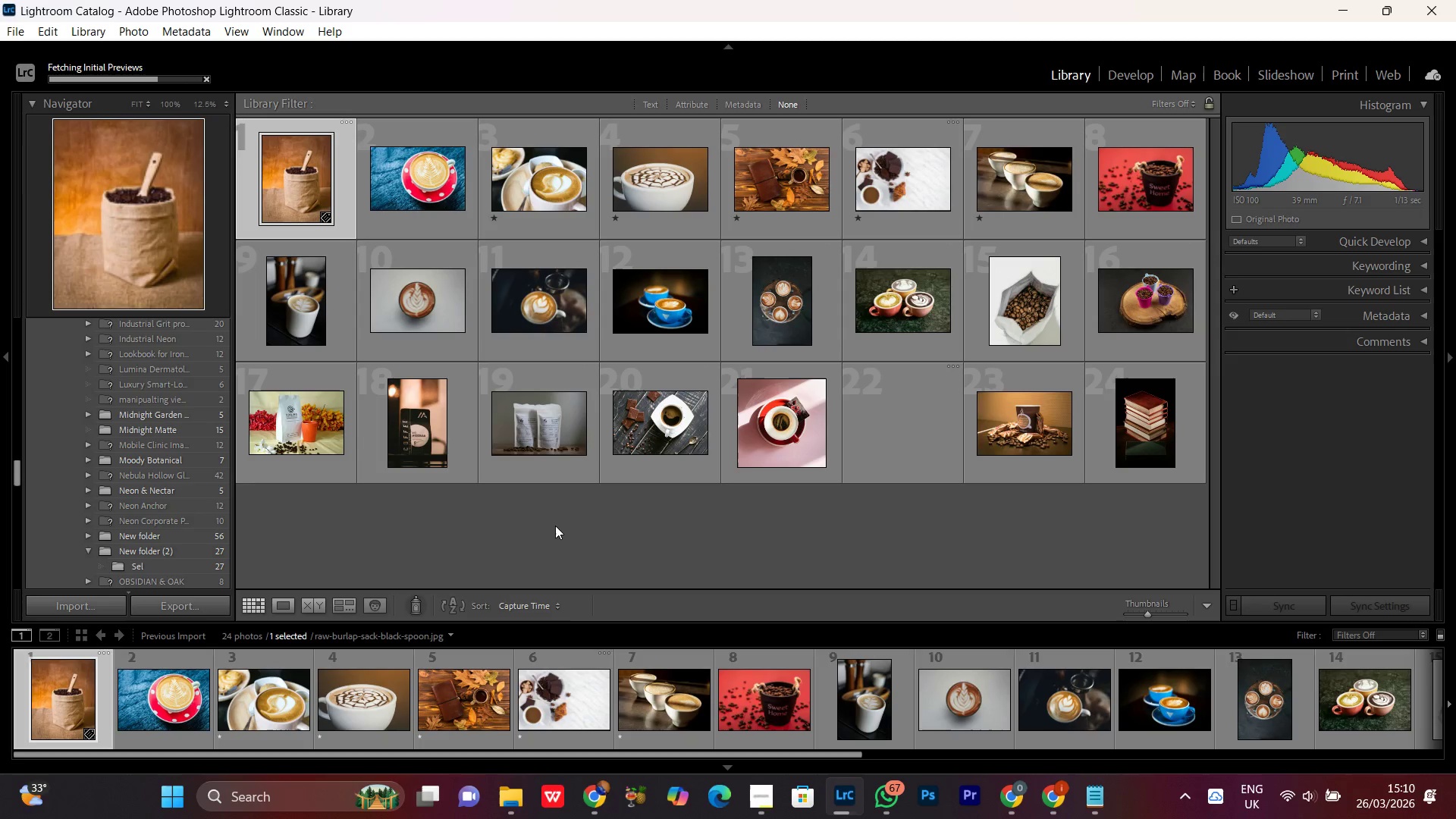 
left_click([1128, 77])
 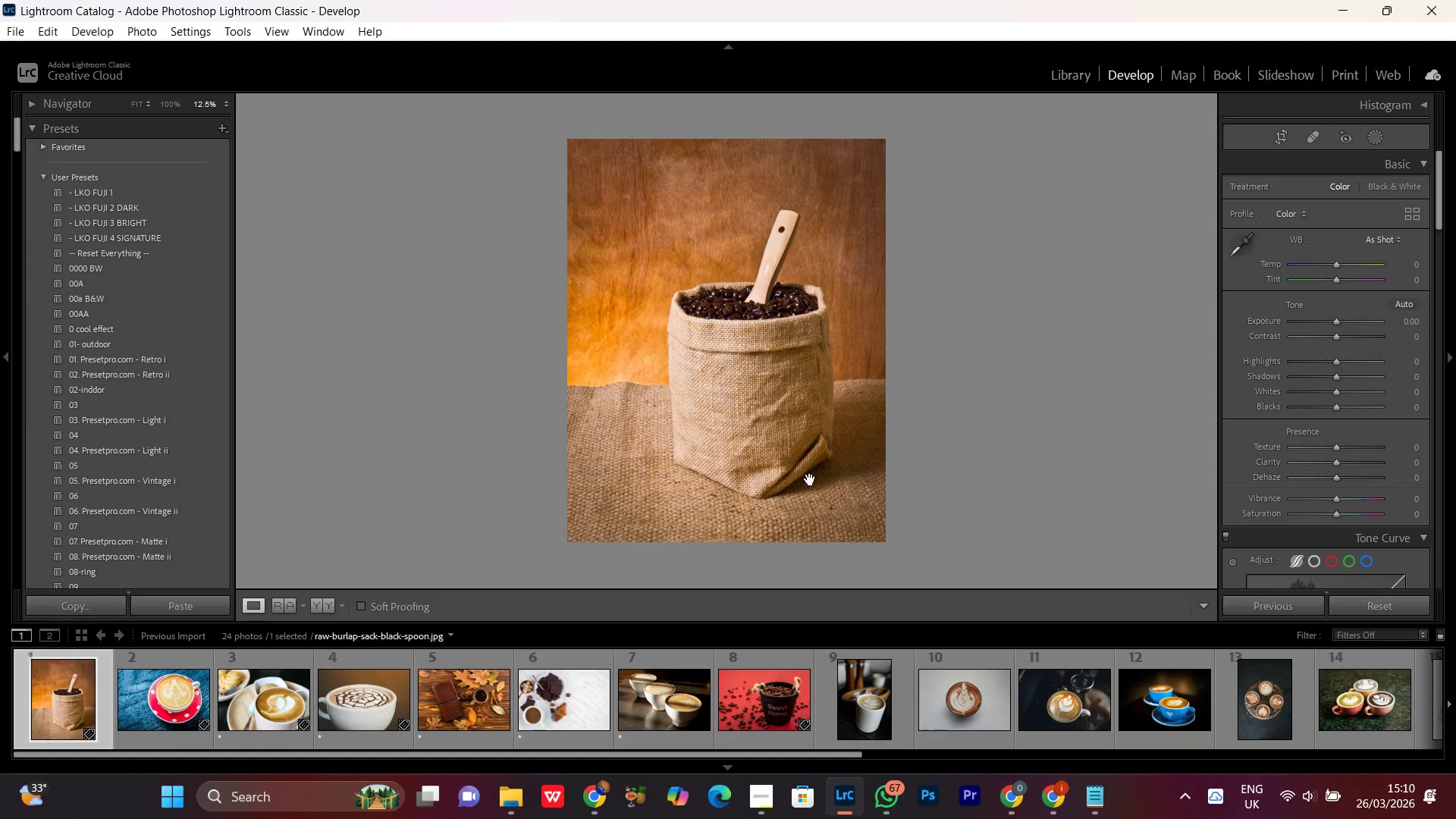 
left_click([601, 792])
 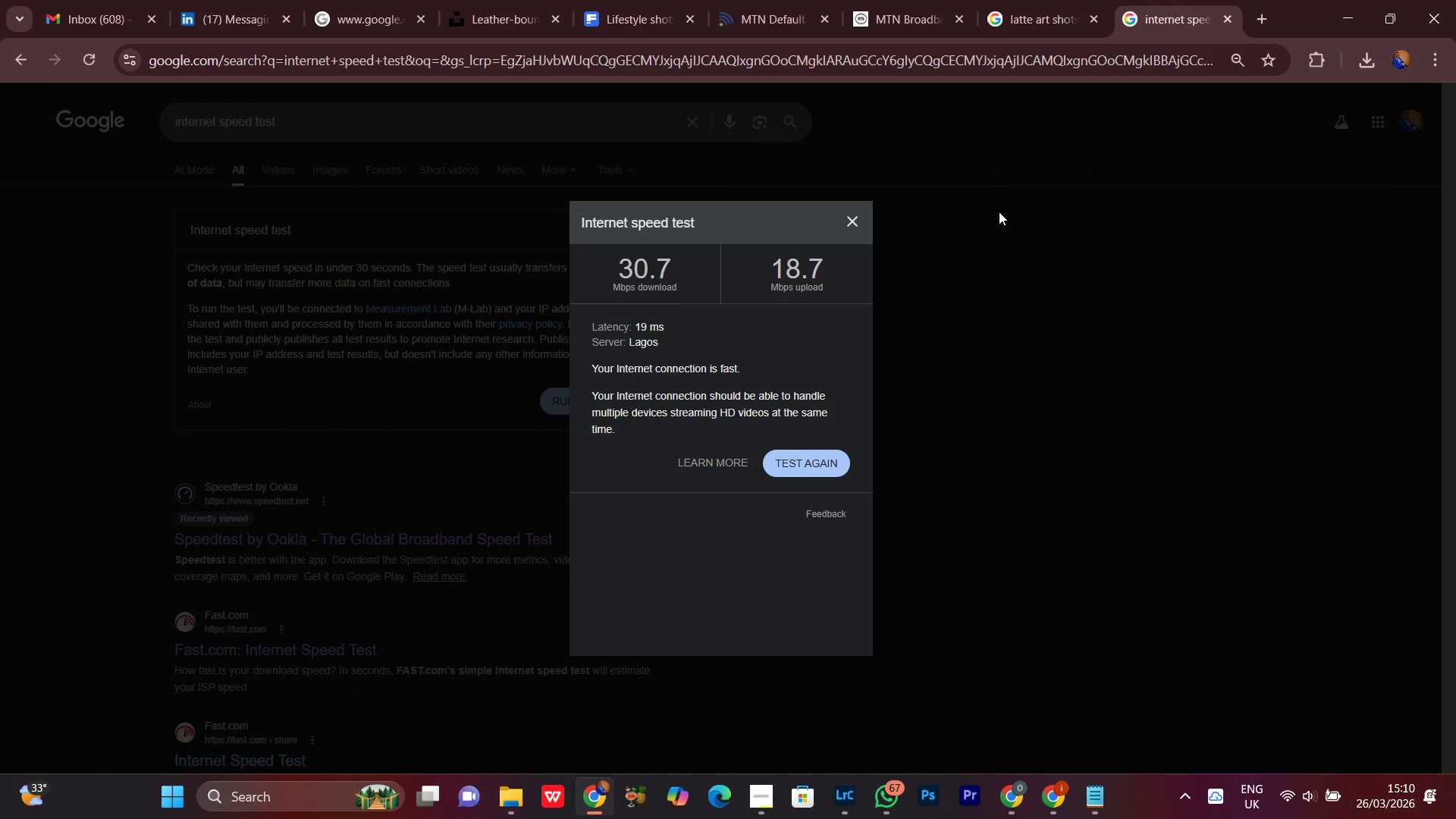 
left_click([1048, 0])
 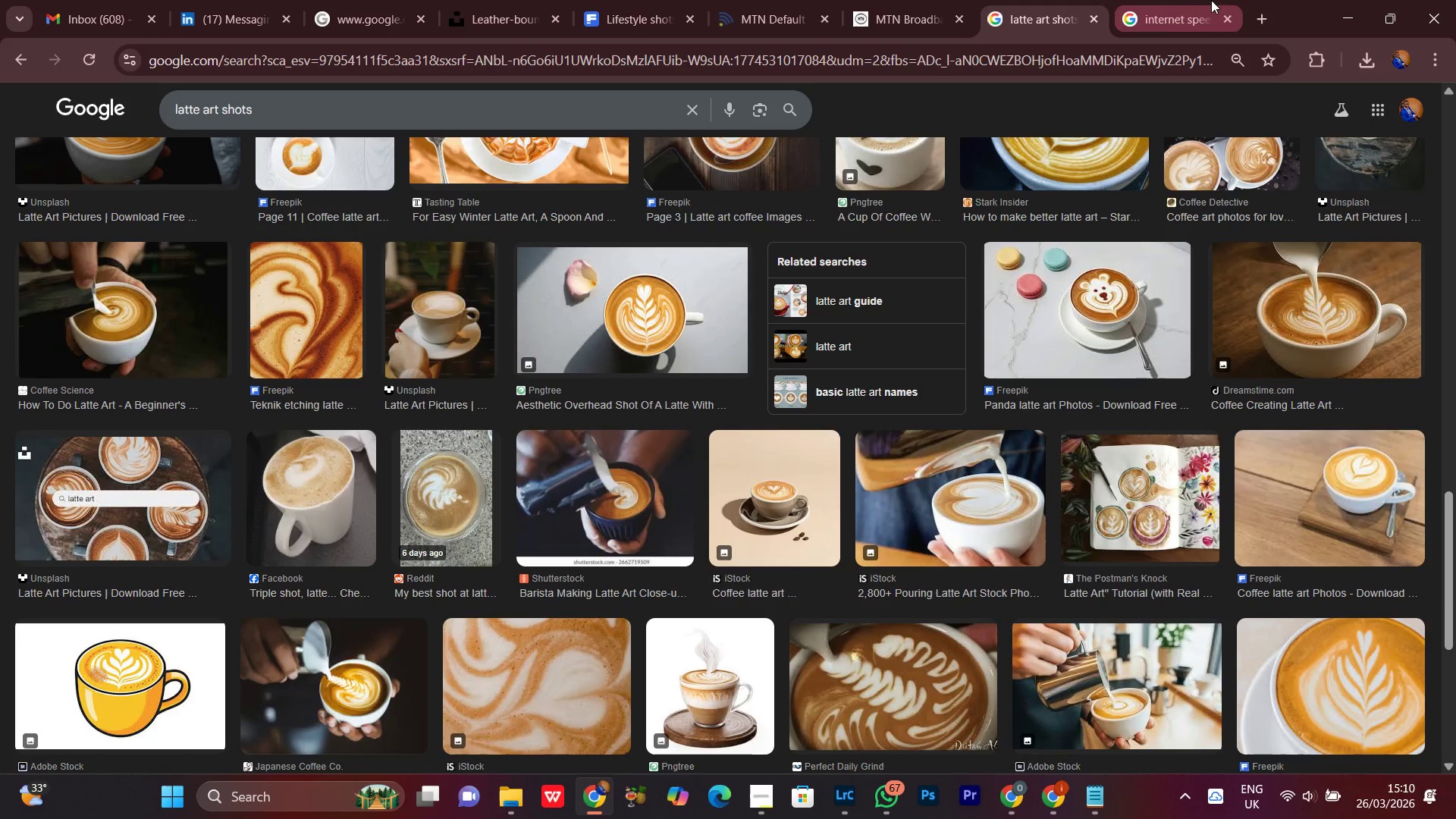 
left_click([1188, 0])
 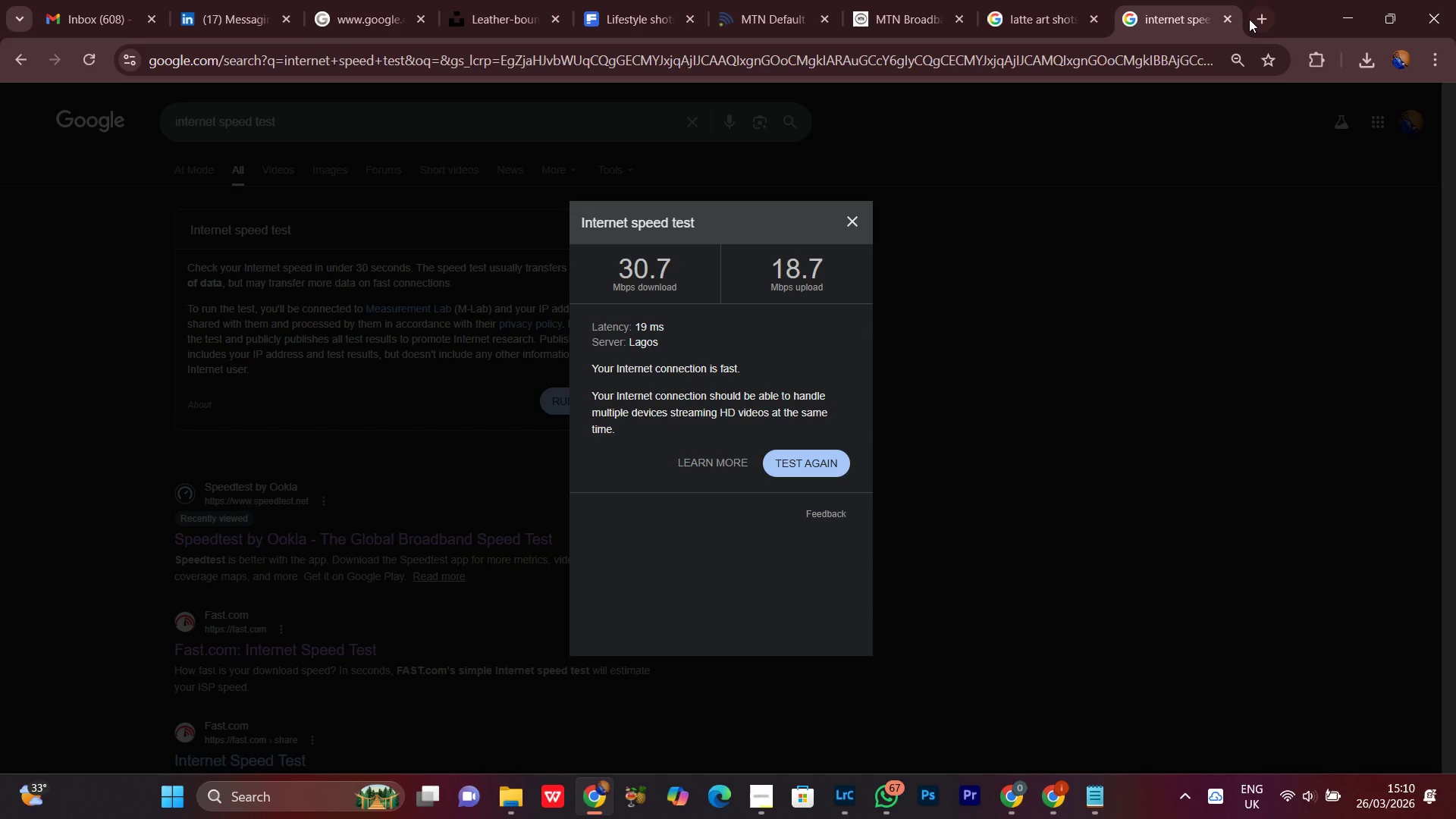 
left_click([1250, 19])
 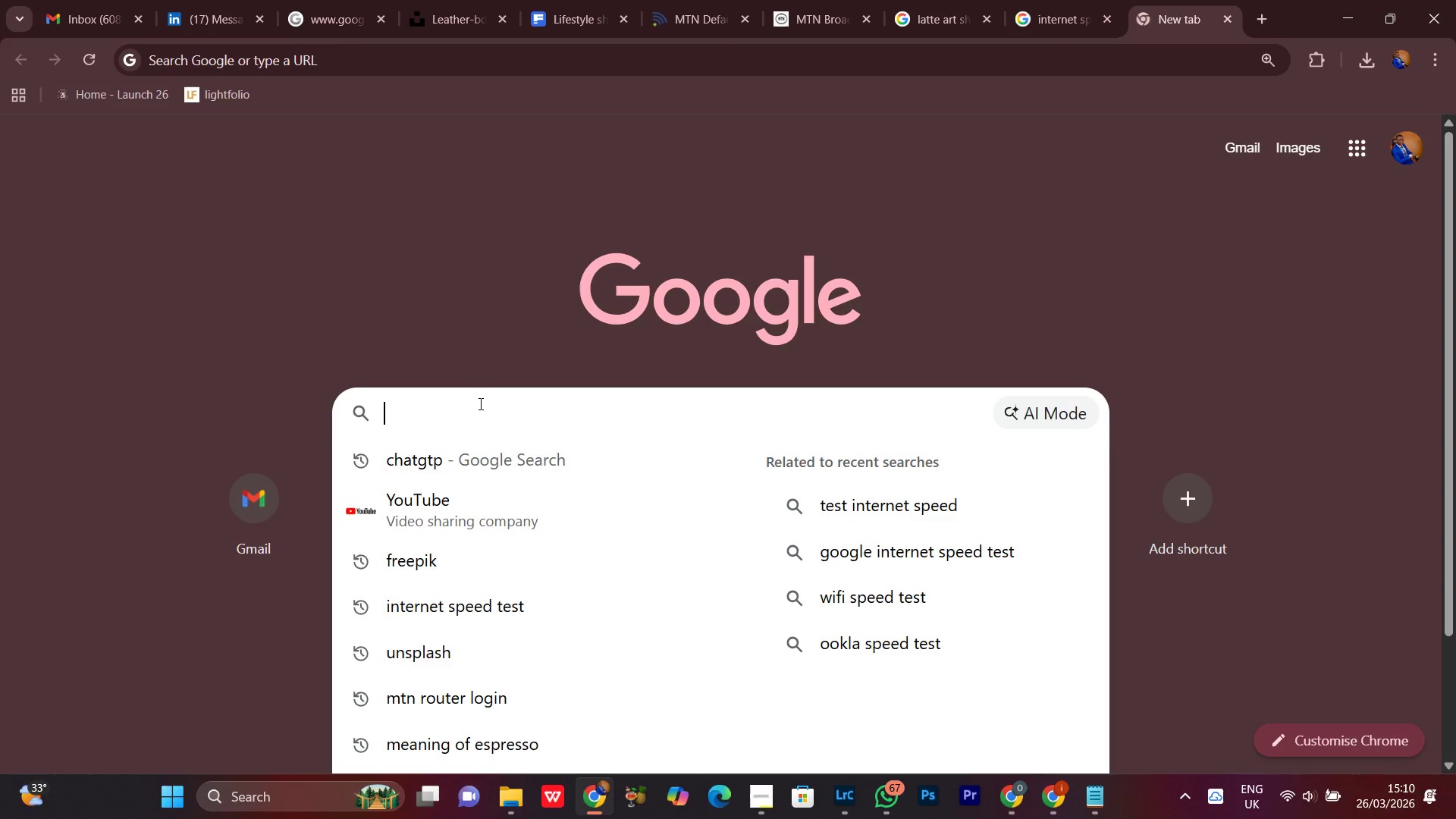 
left_click([419, 508])
 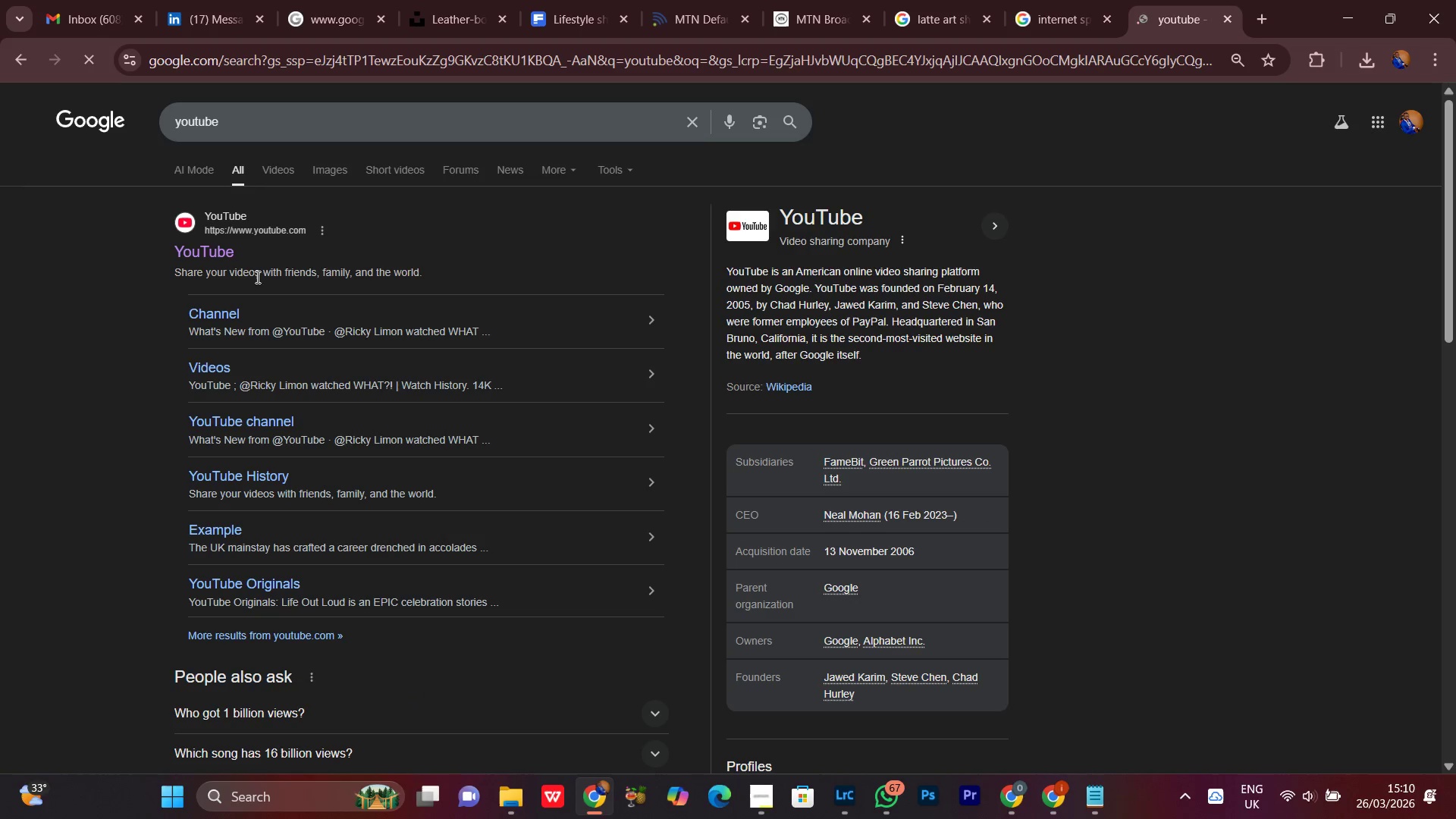 
left_click([205, 246])
 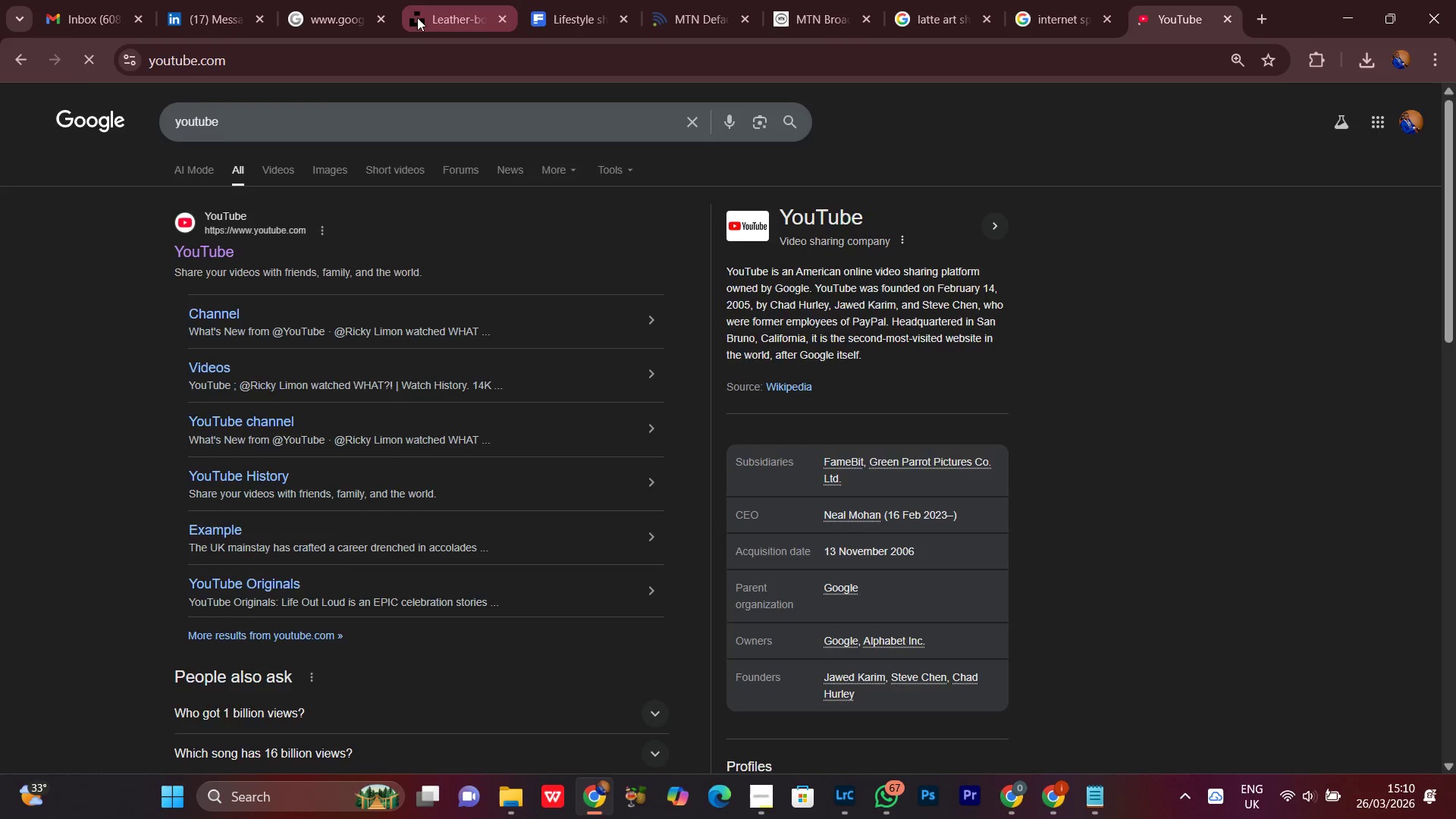 
double_click([322, 4])
 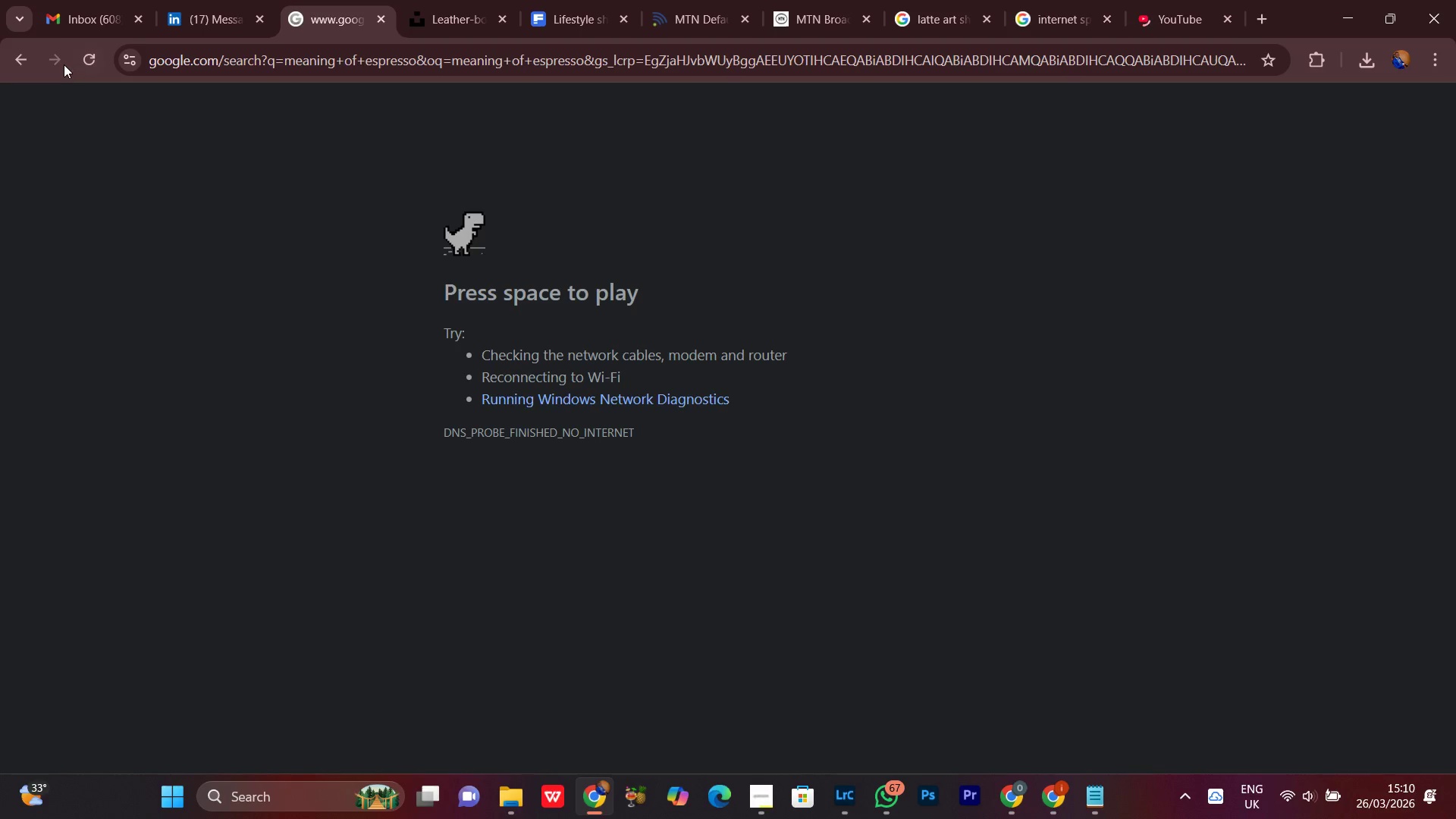 
left_click([84, 67])
 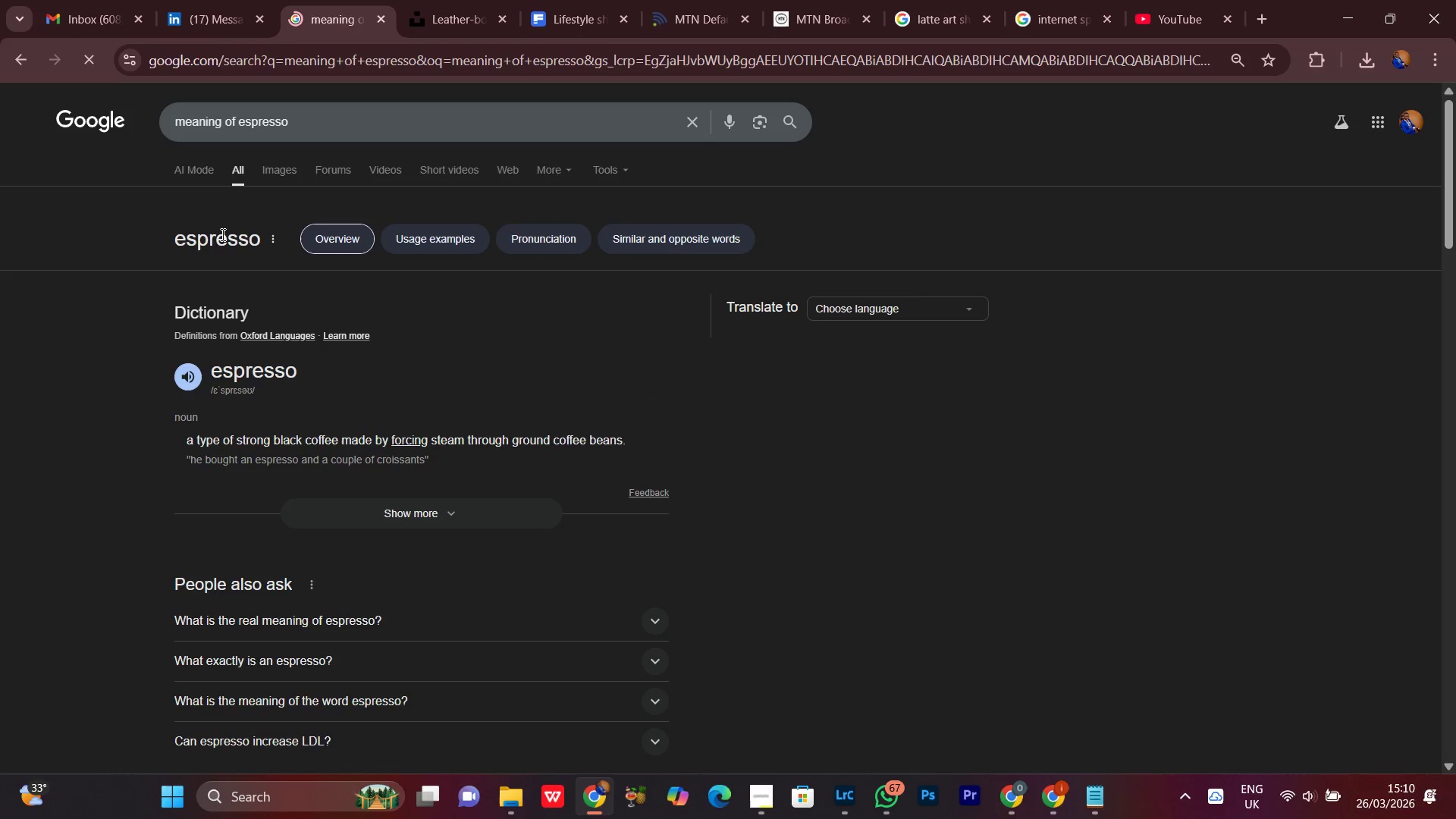 
left_click([228, 0])
 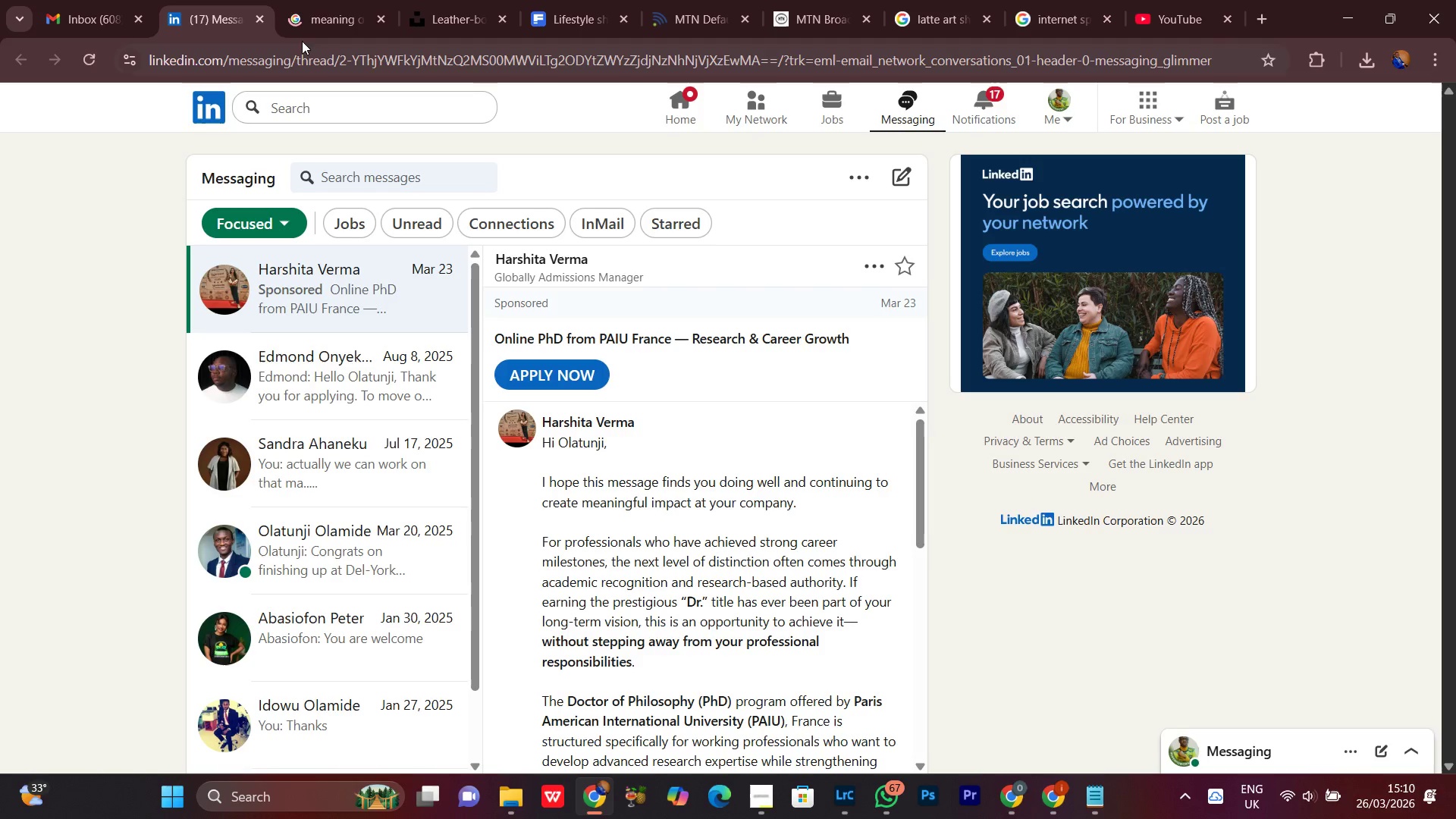 
mouse_move([334, 36])
 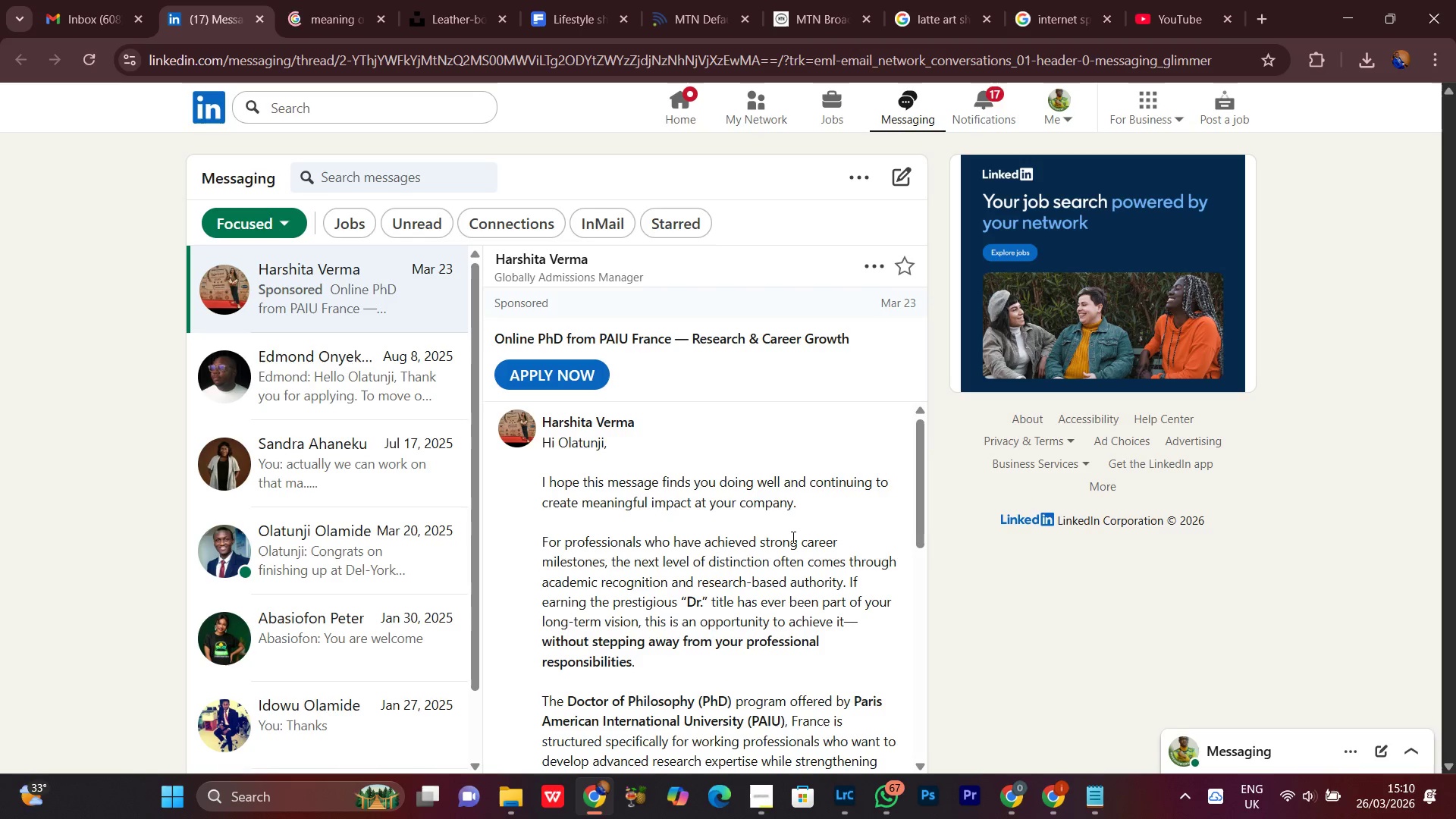 
scroll: coordinate [764, 542], scroll_direction: down, amount: 17.0
 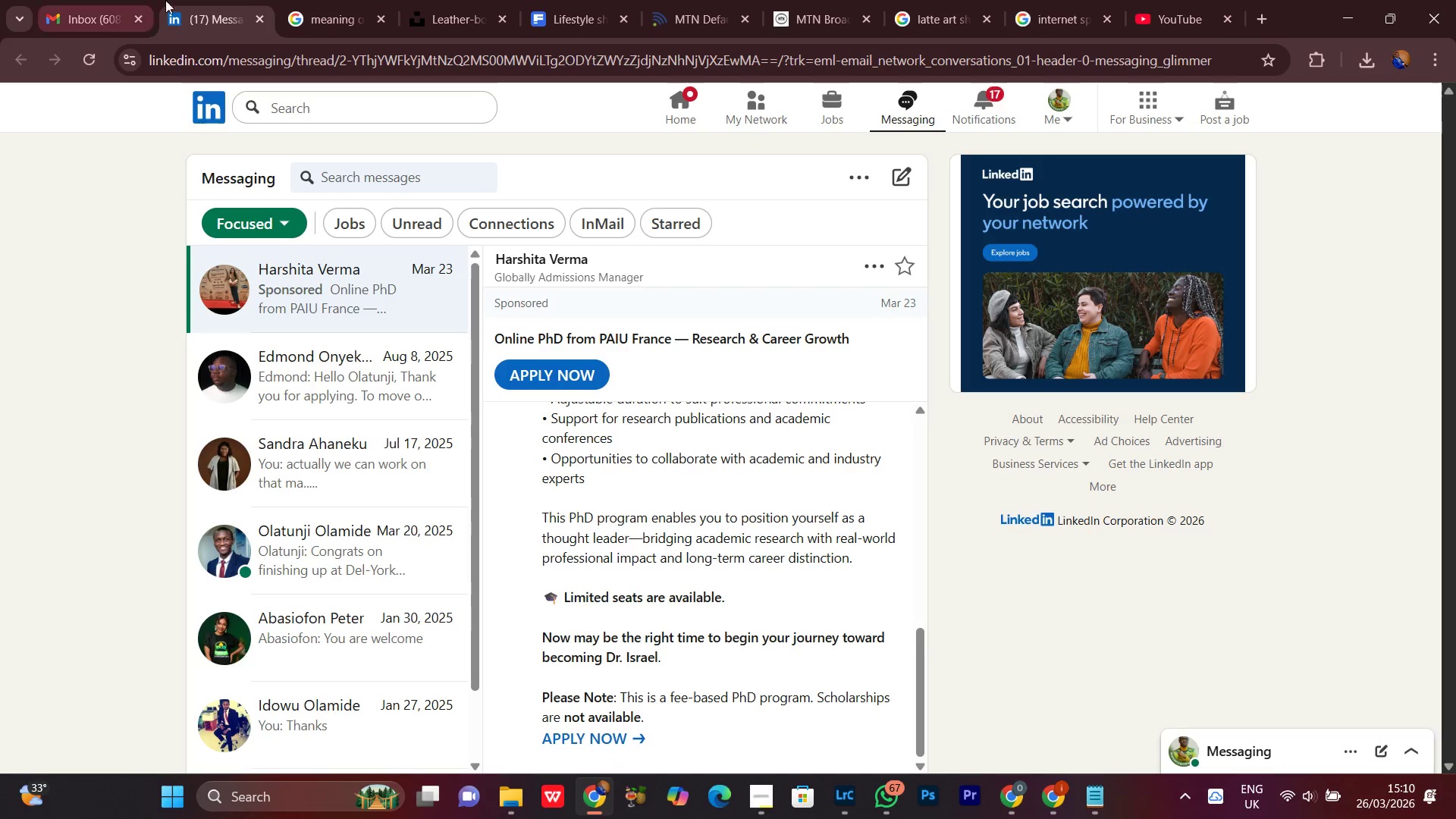 
left_click([315, 0])
 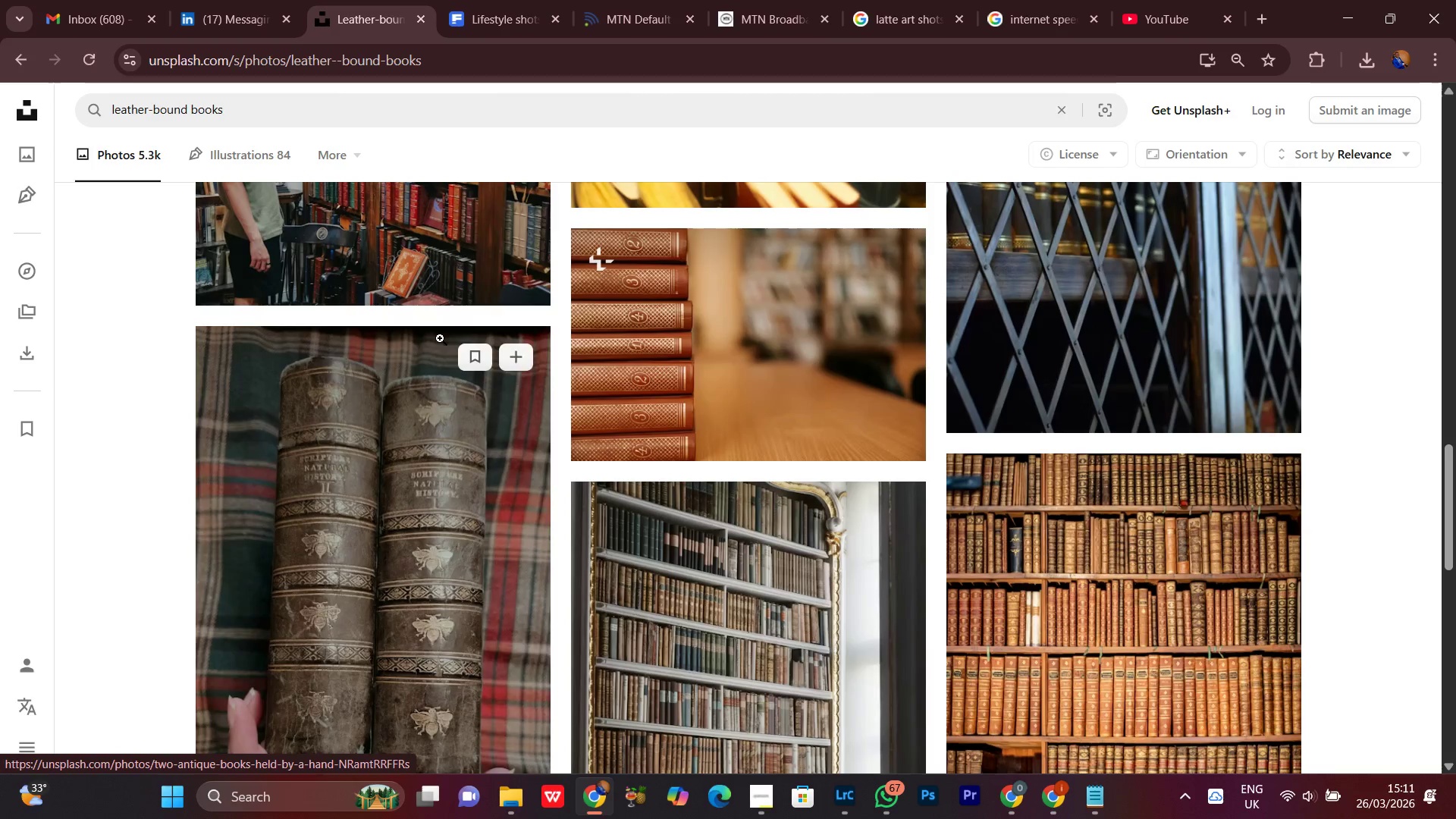 
wait(9.09)
 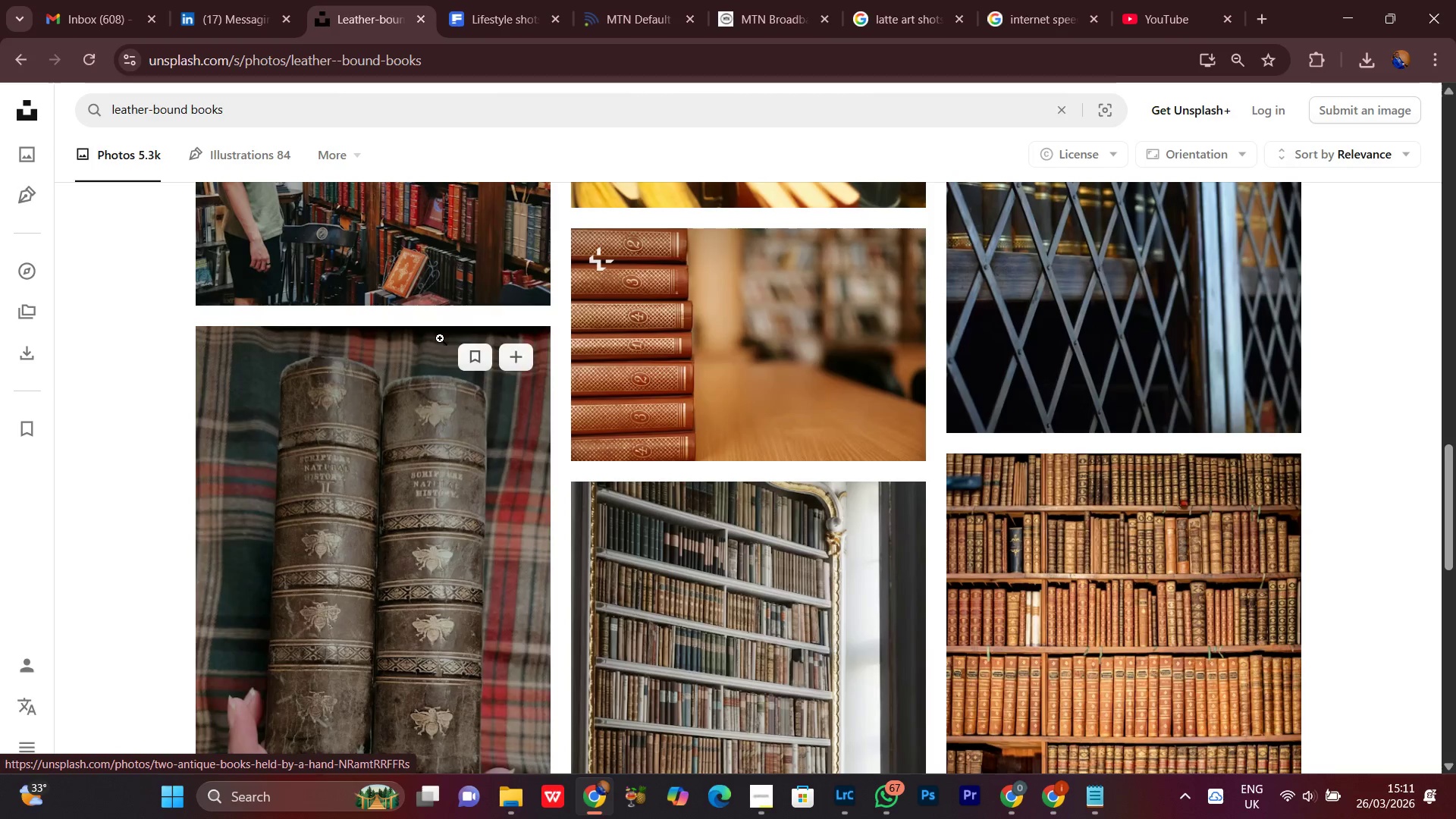 
left_click([490, 2])
 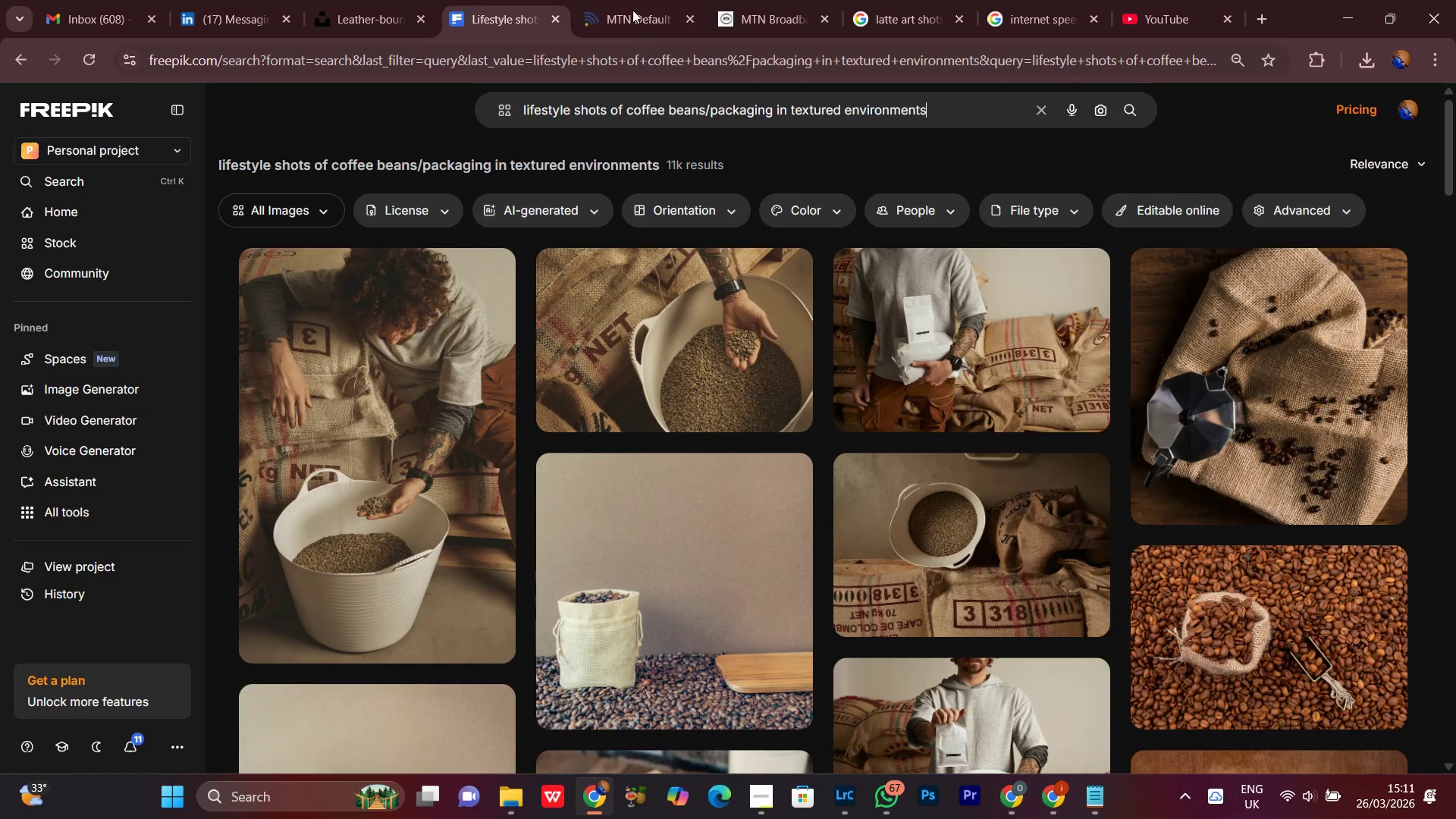 
left_click([632, 7])
 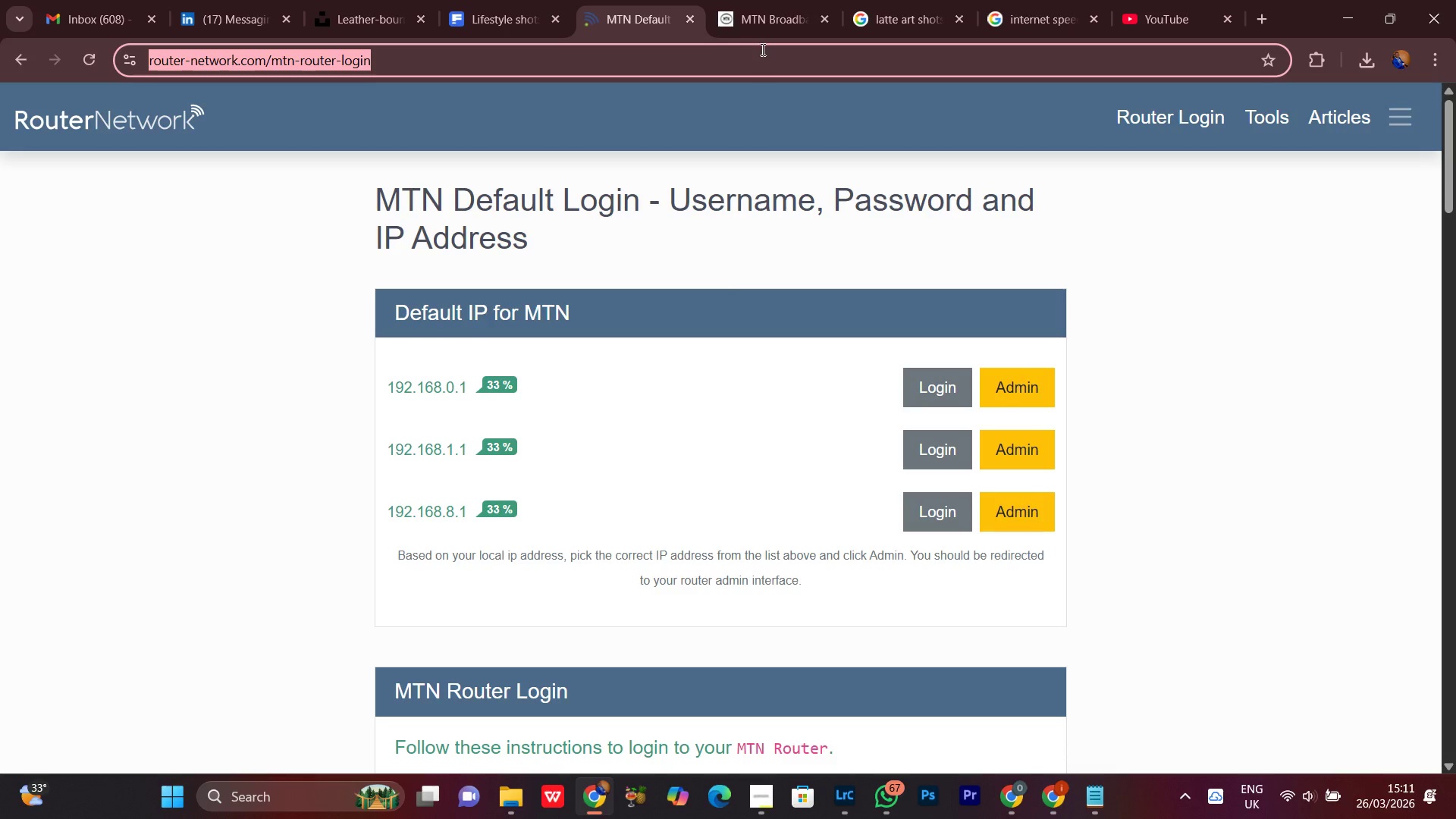 
left_click([768, 17])
 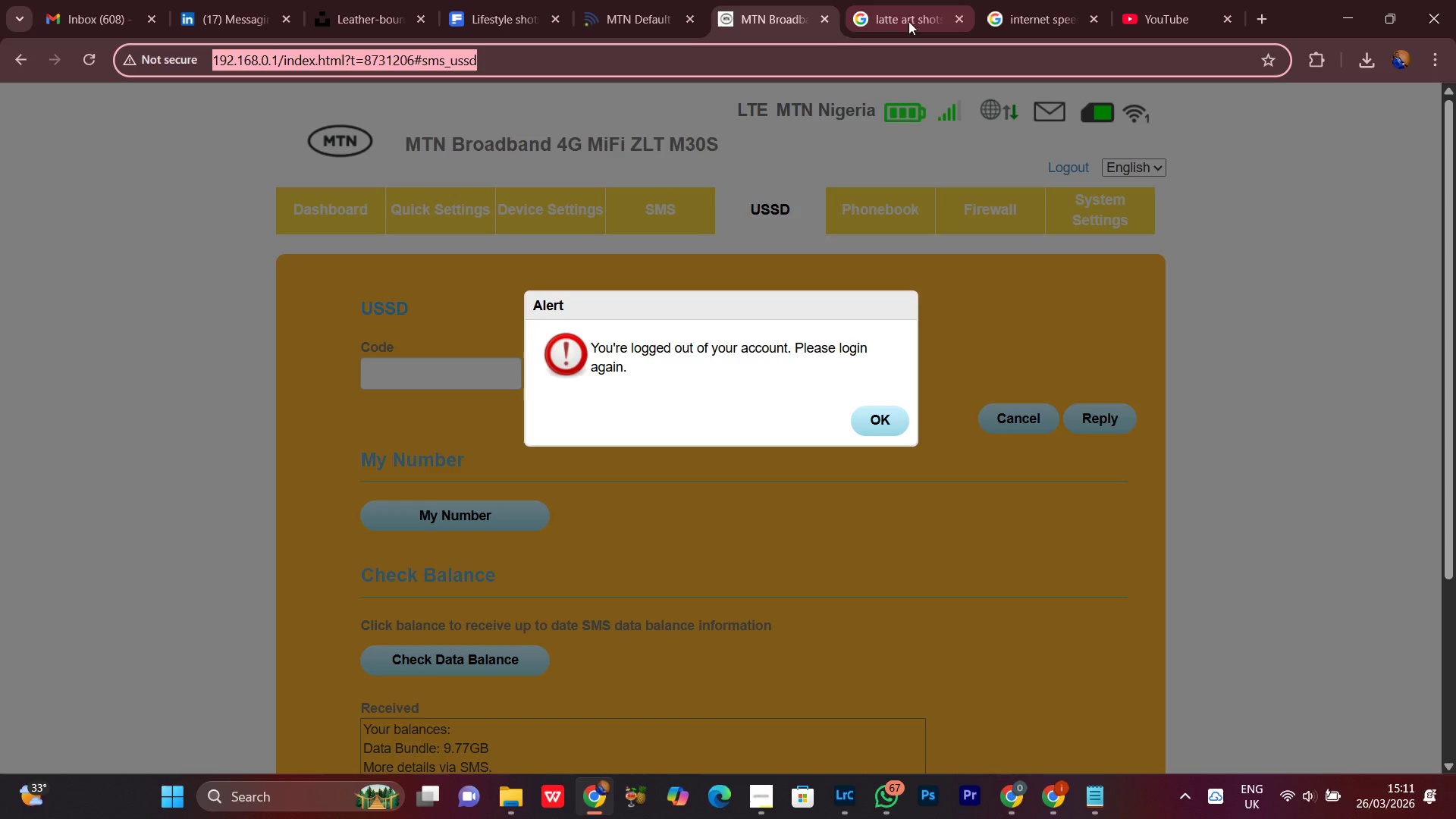 
left_click([917, 5])
 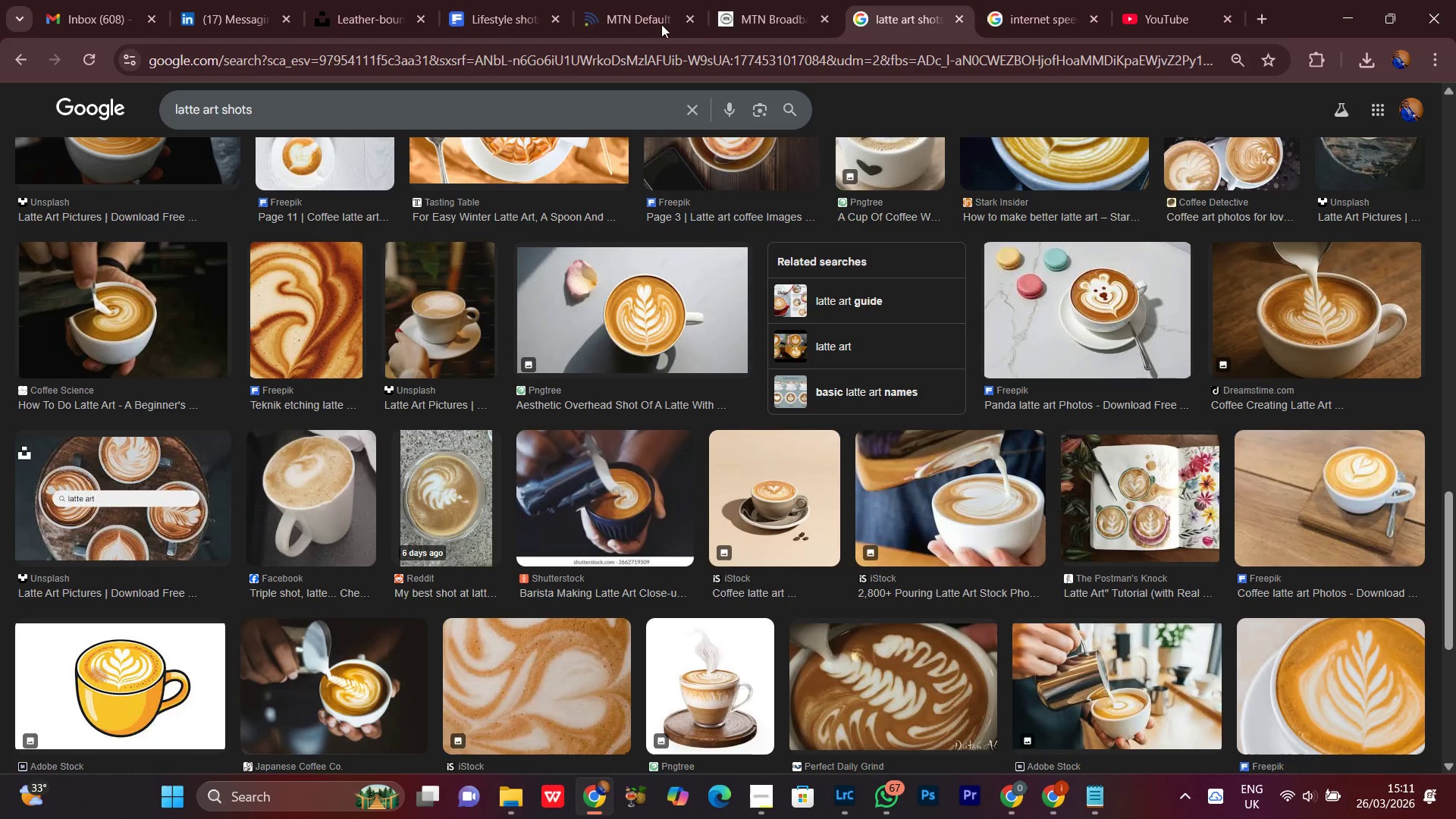 
left_click([738, 0])
 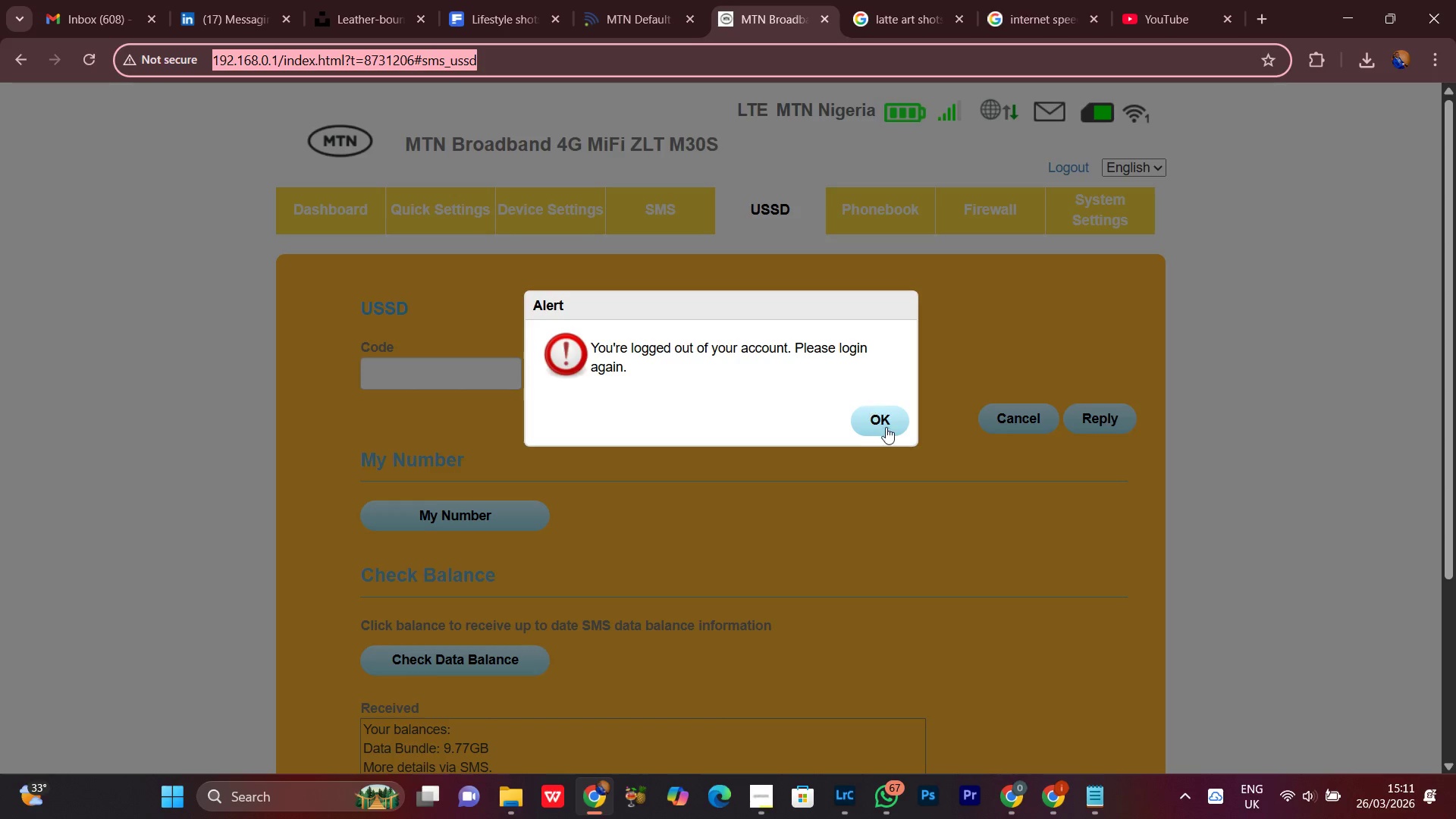 
left_click([889, 427])
 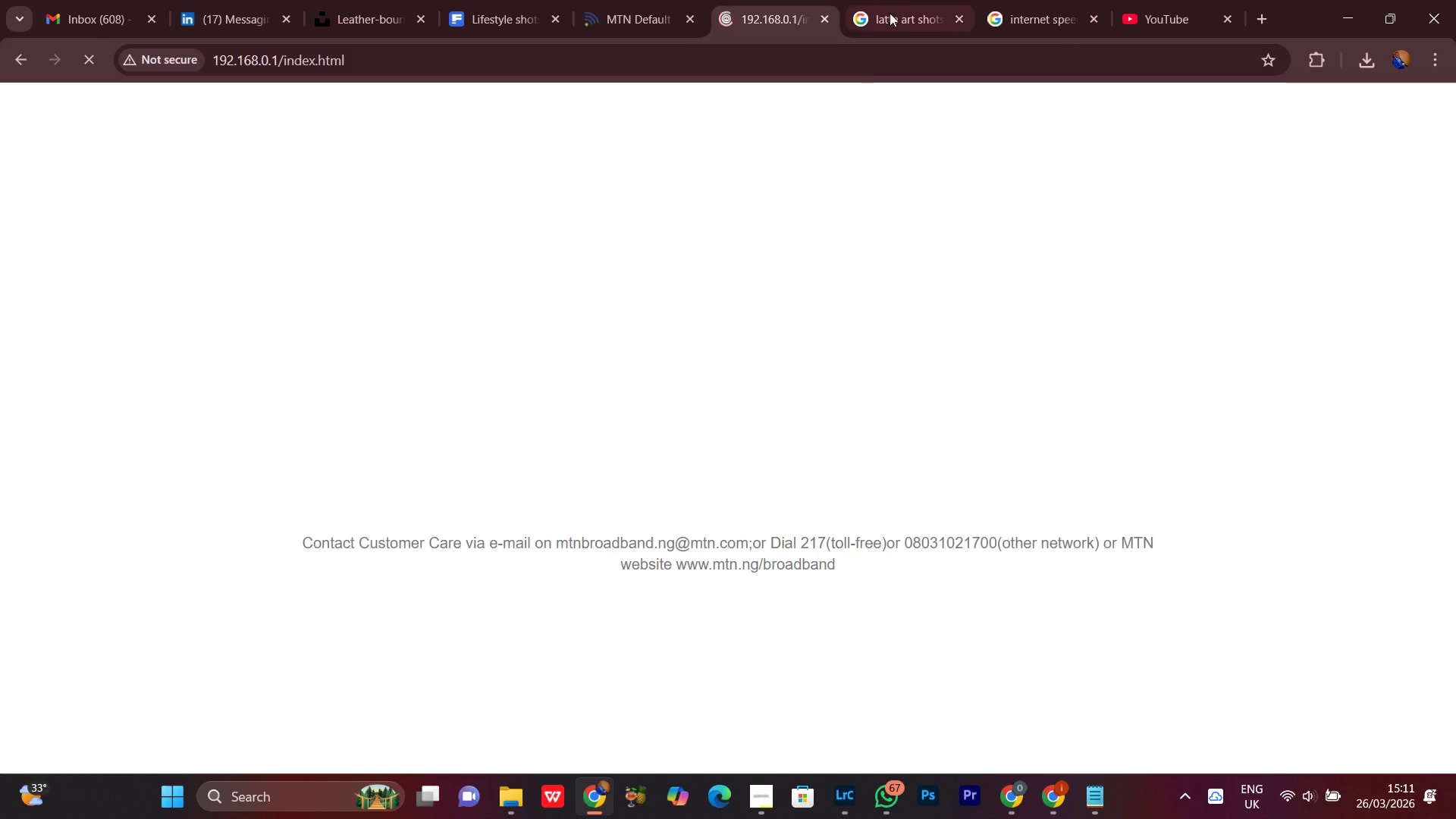 
left_click([903, 0])
 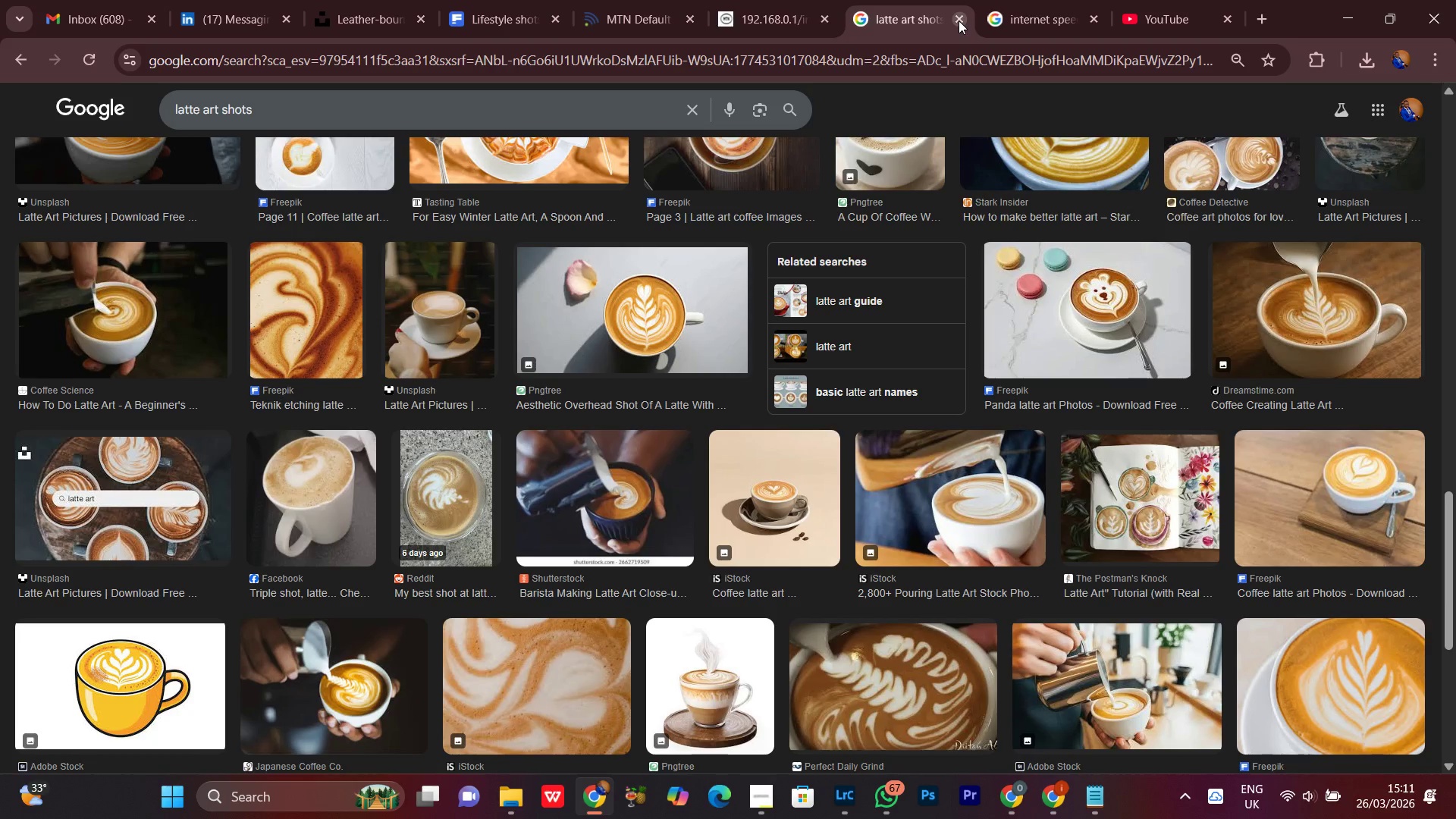 
left_click([959, 20])
 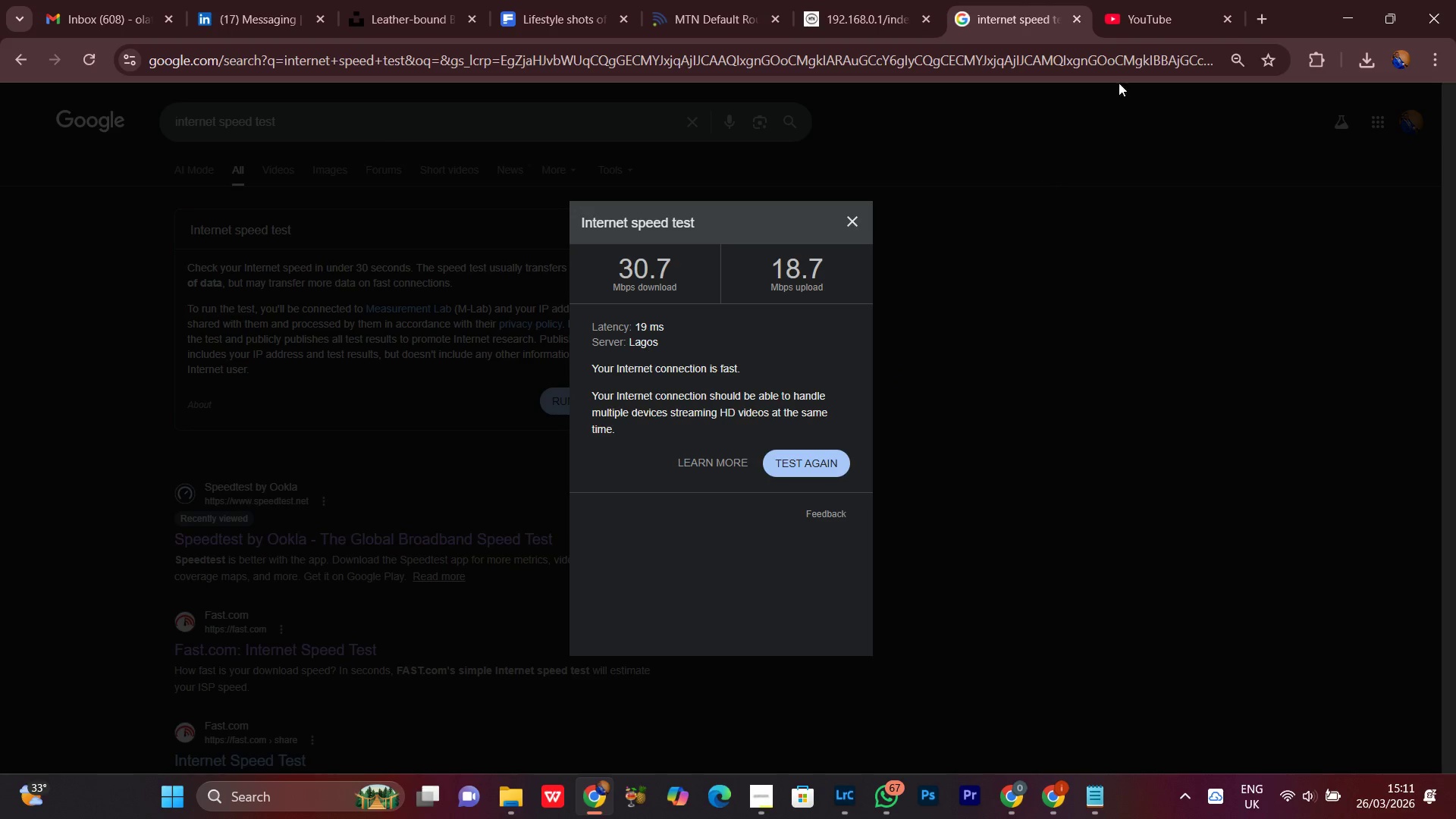 
left_click([1179, 0])
 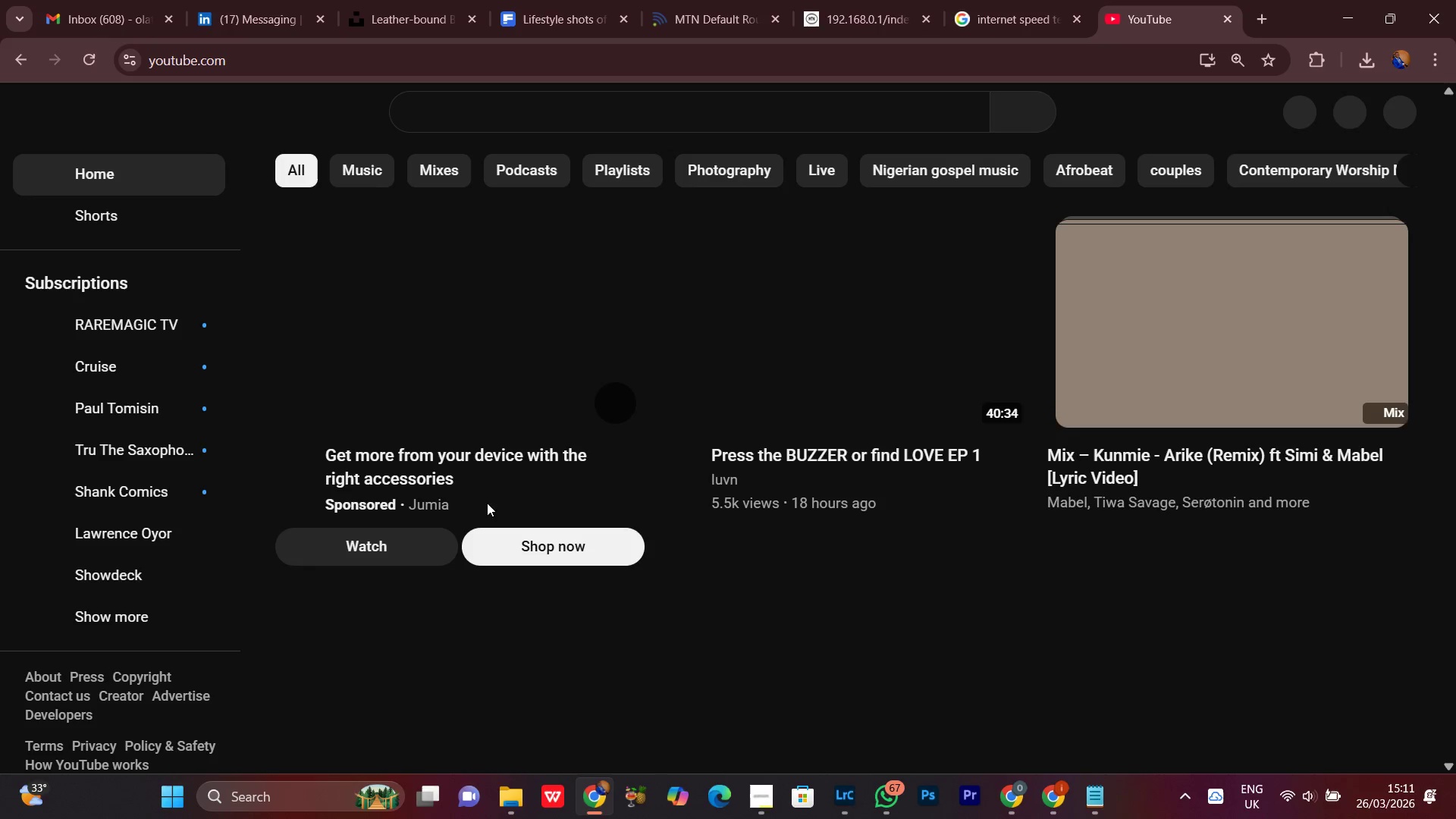 
mouse_move([1041, 672])
 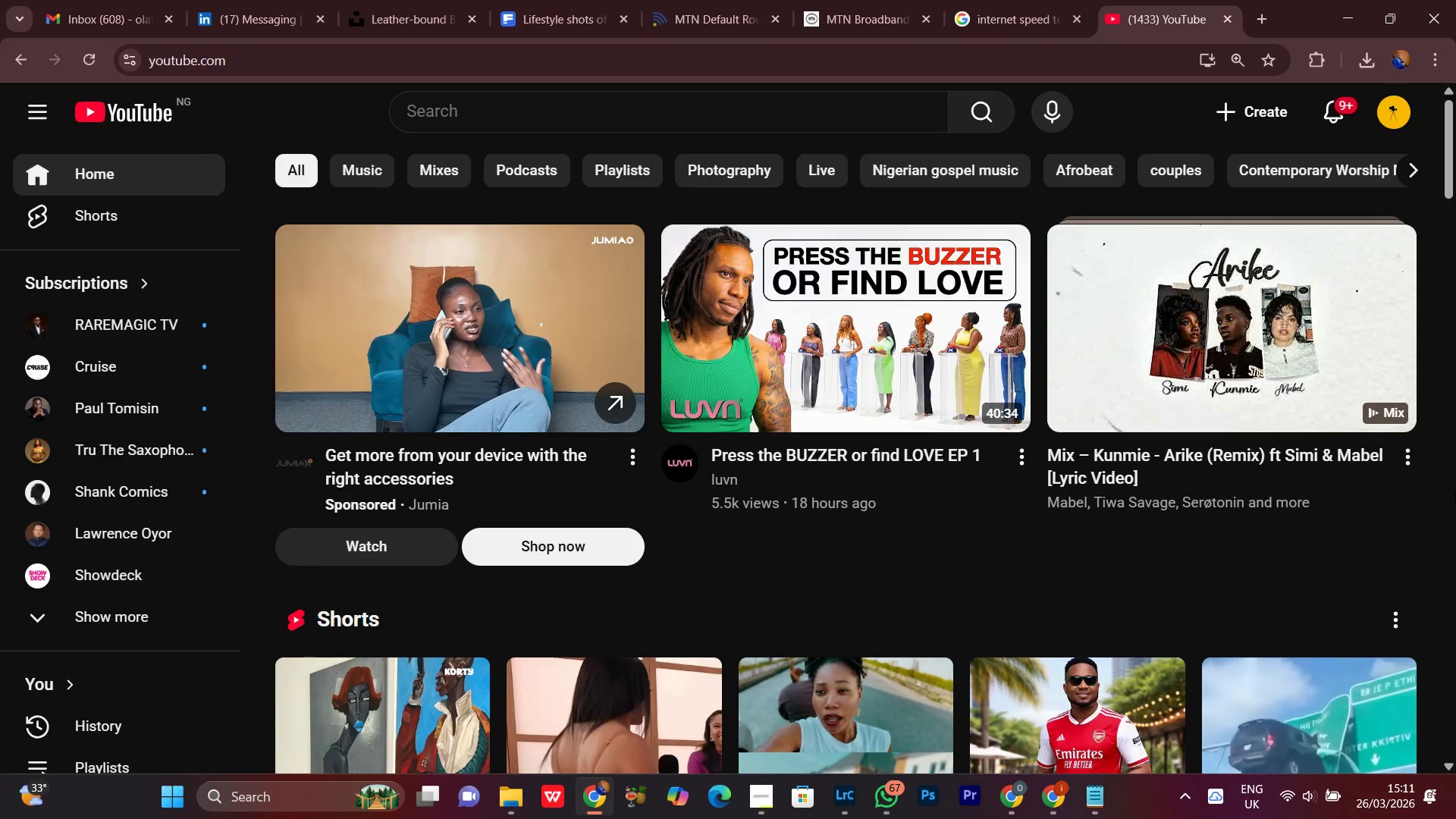 
scroll: coordinate [1453, 491], scroll_direction: down, amount: 17.0
 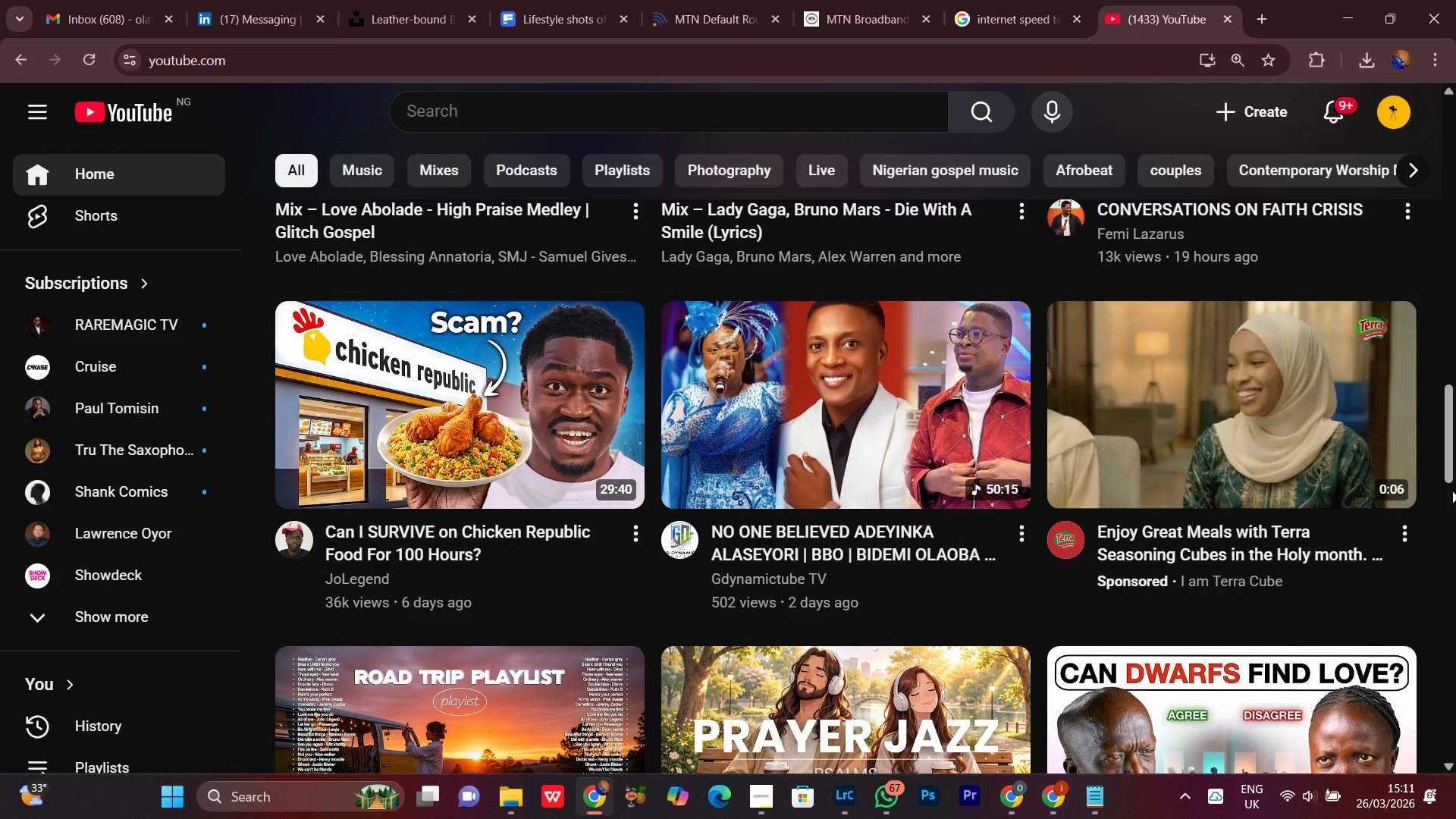 
scroll: coordinate [1451, 491], scroll_direction: down, amount: 7.0
 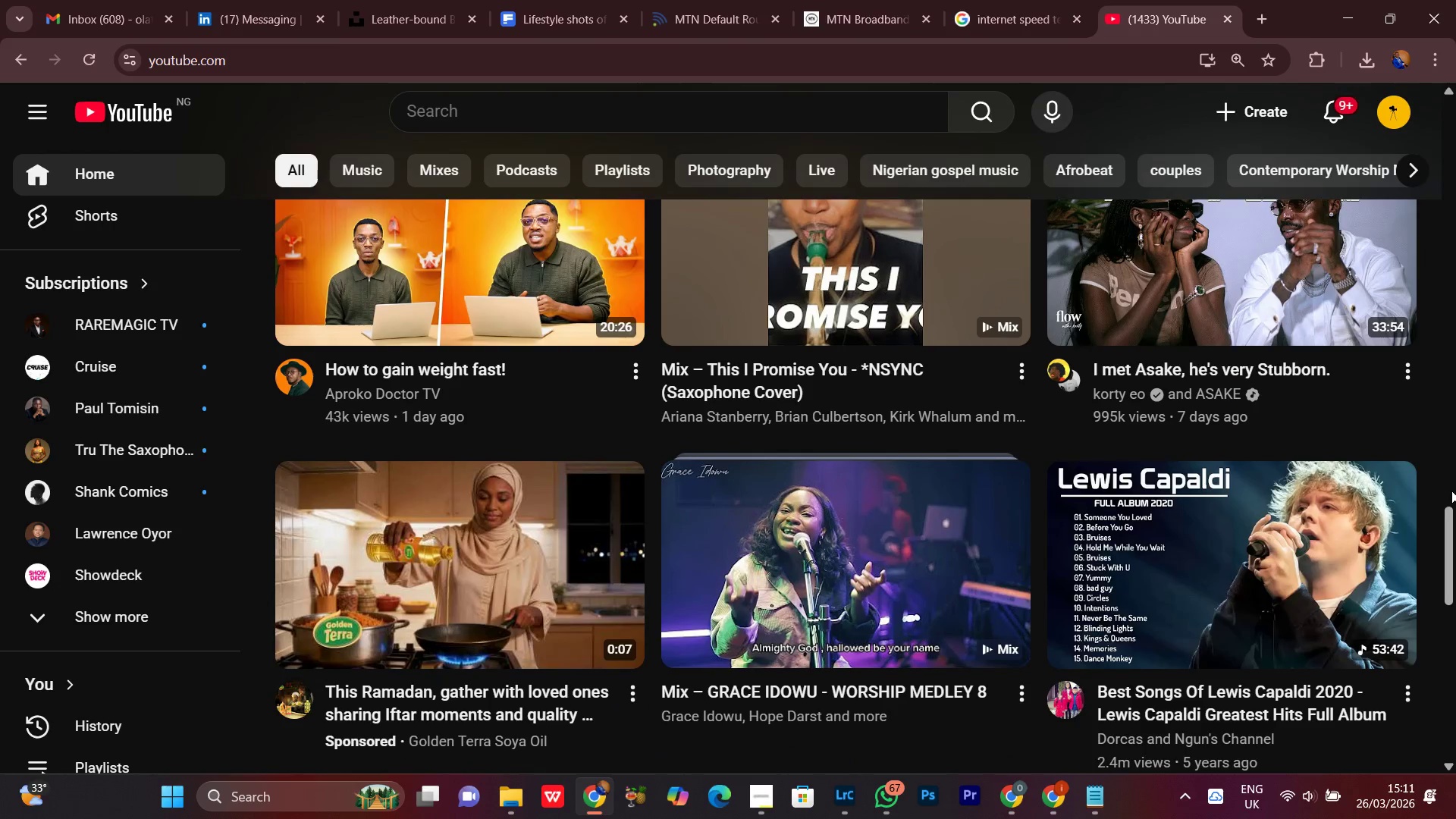 
scroll: coordinate [1451, 491], scroll_direction: up, amount: 2.0
 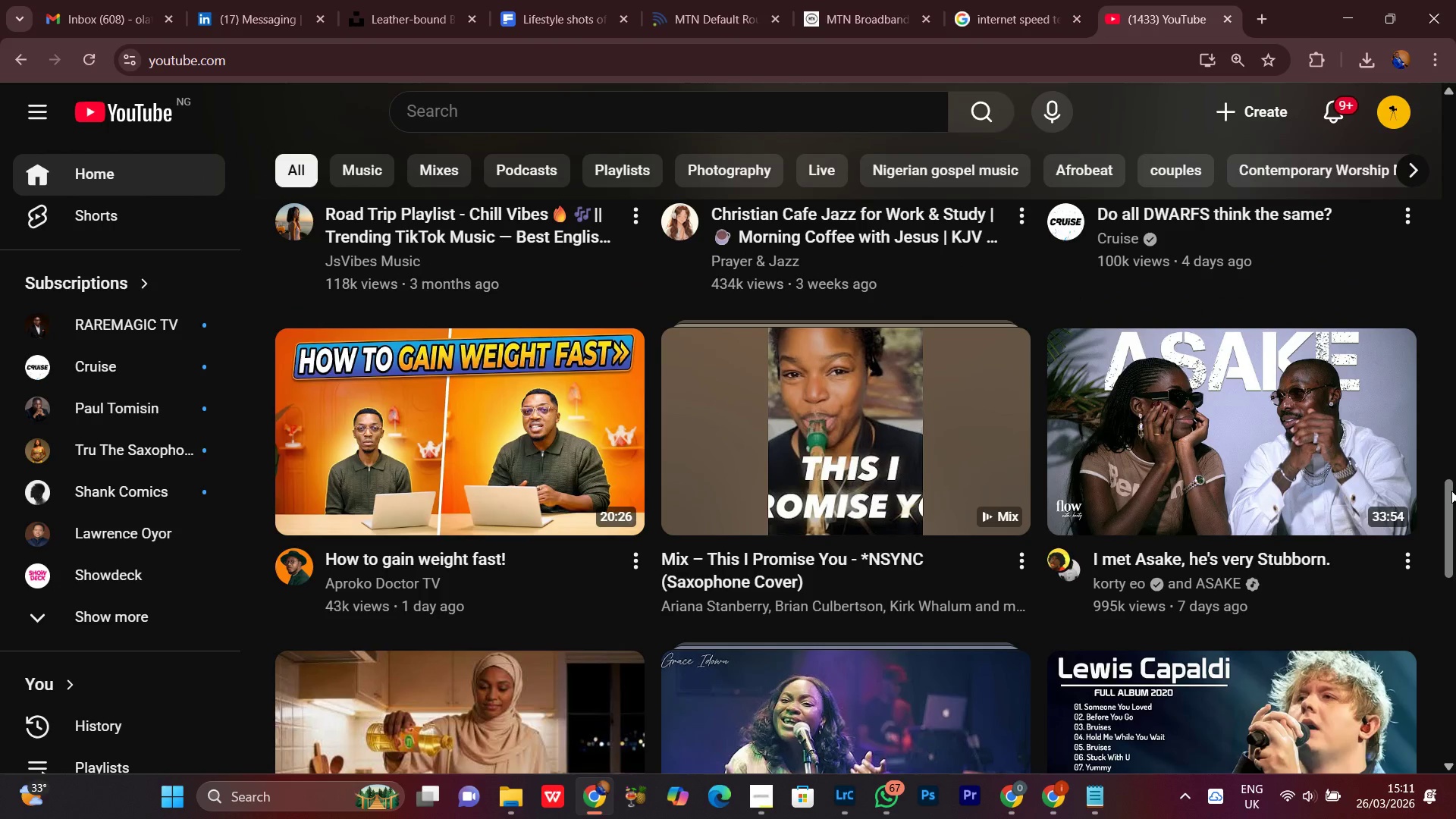 
scroll: coordinate [1451, 491], scroll_direction: down, amount: 2.0
 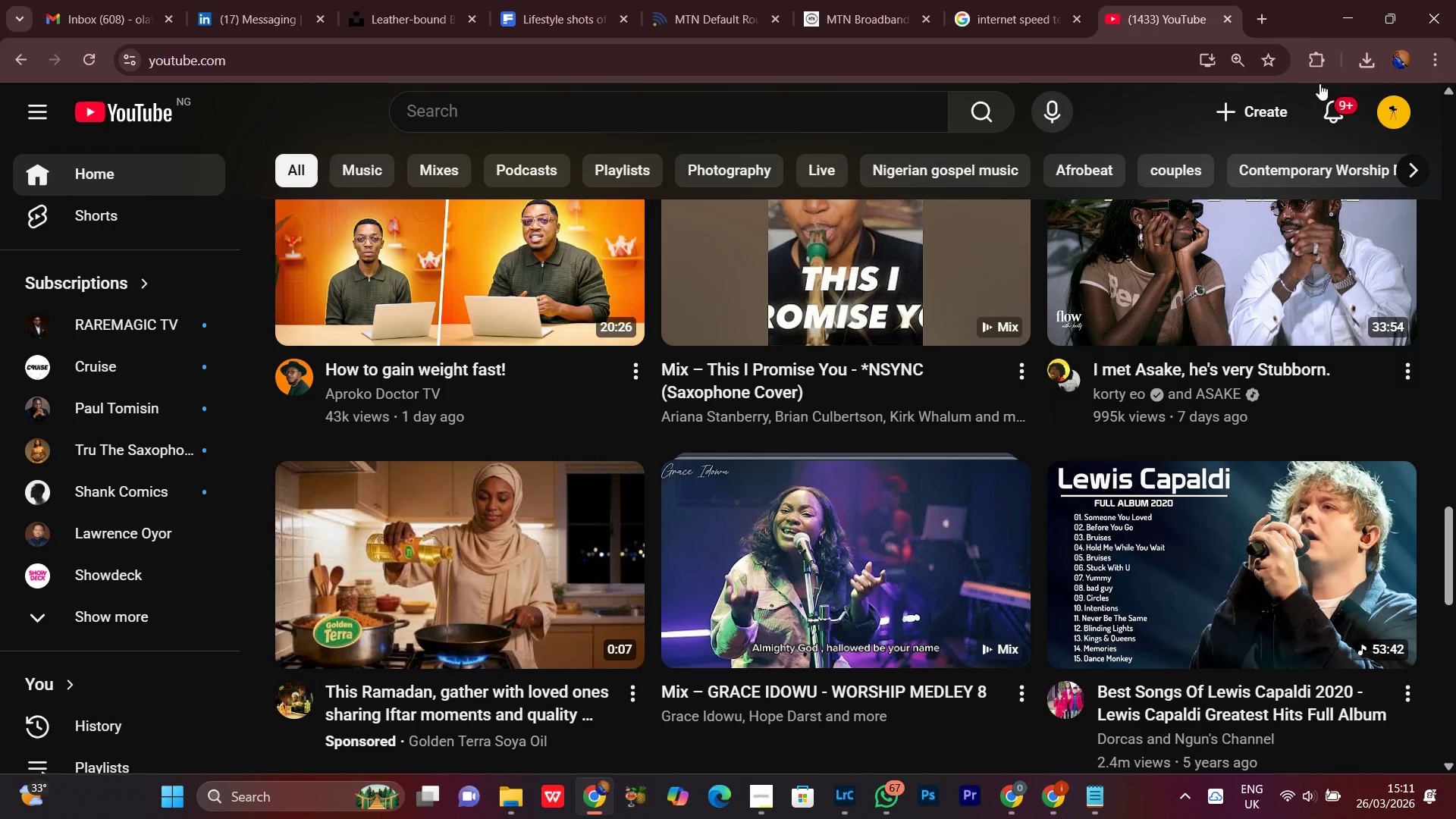 
left_click([1348, 3])
 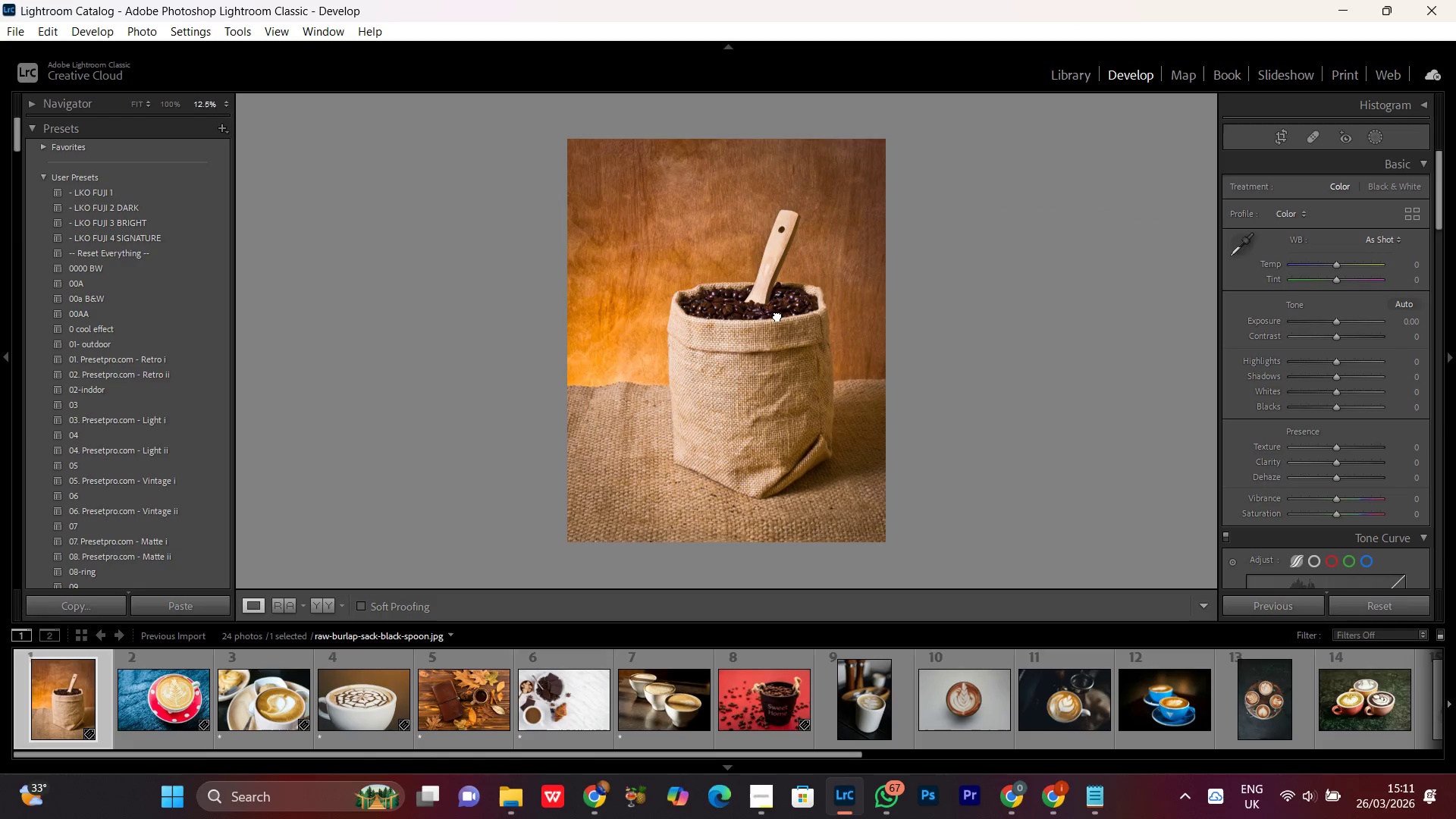 
double_click([777, 353])
 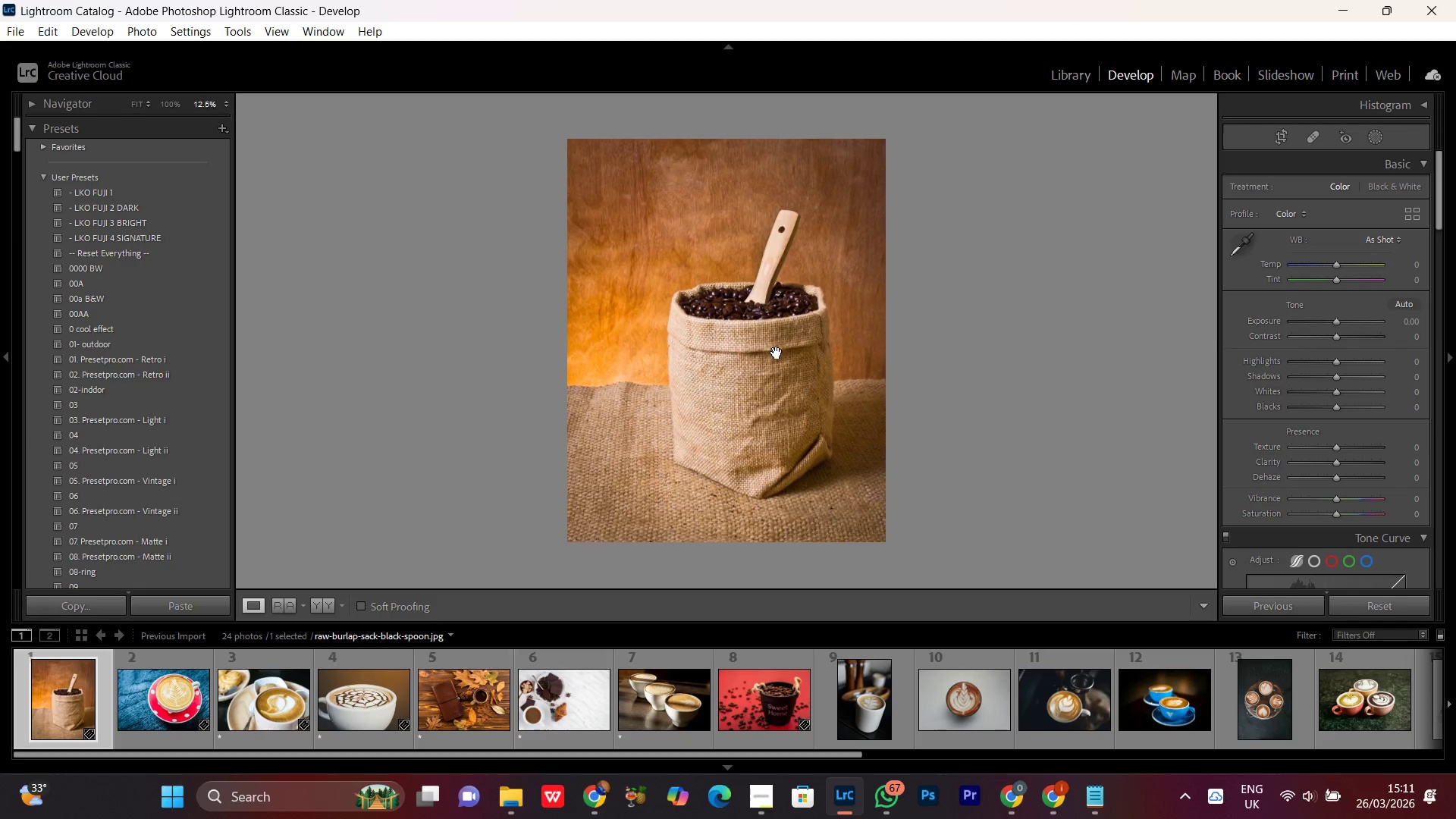 
triple_click([777, 353])
 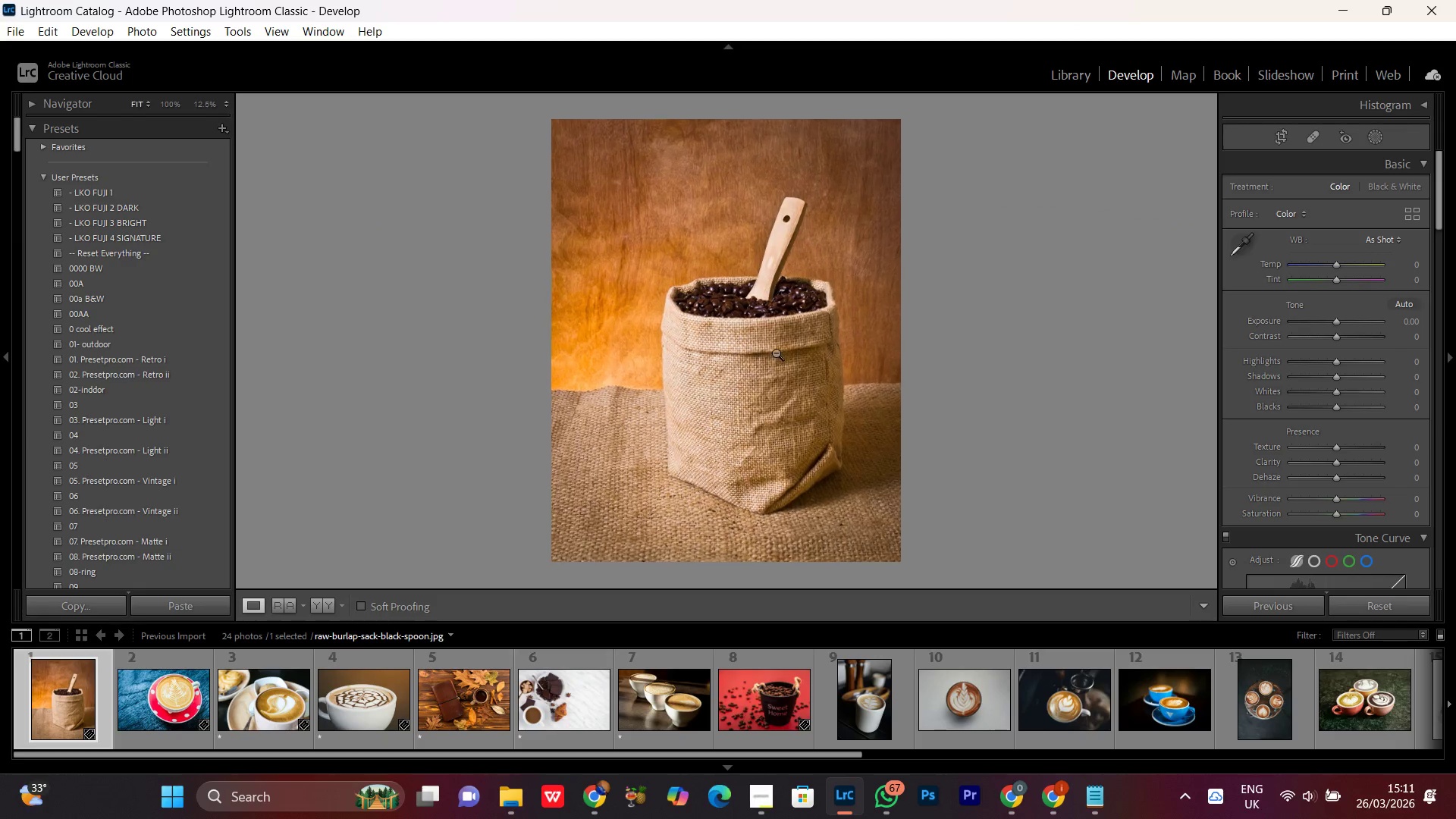 
triple_click([776, 353])
 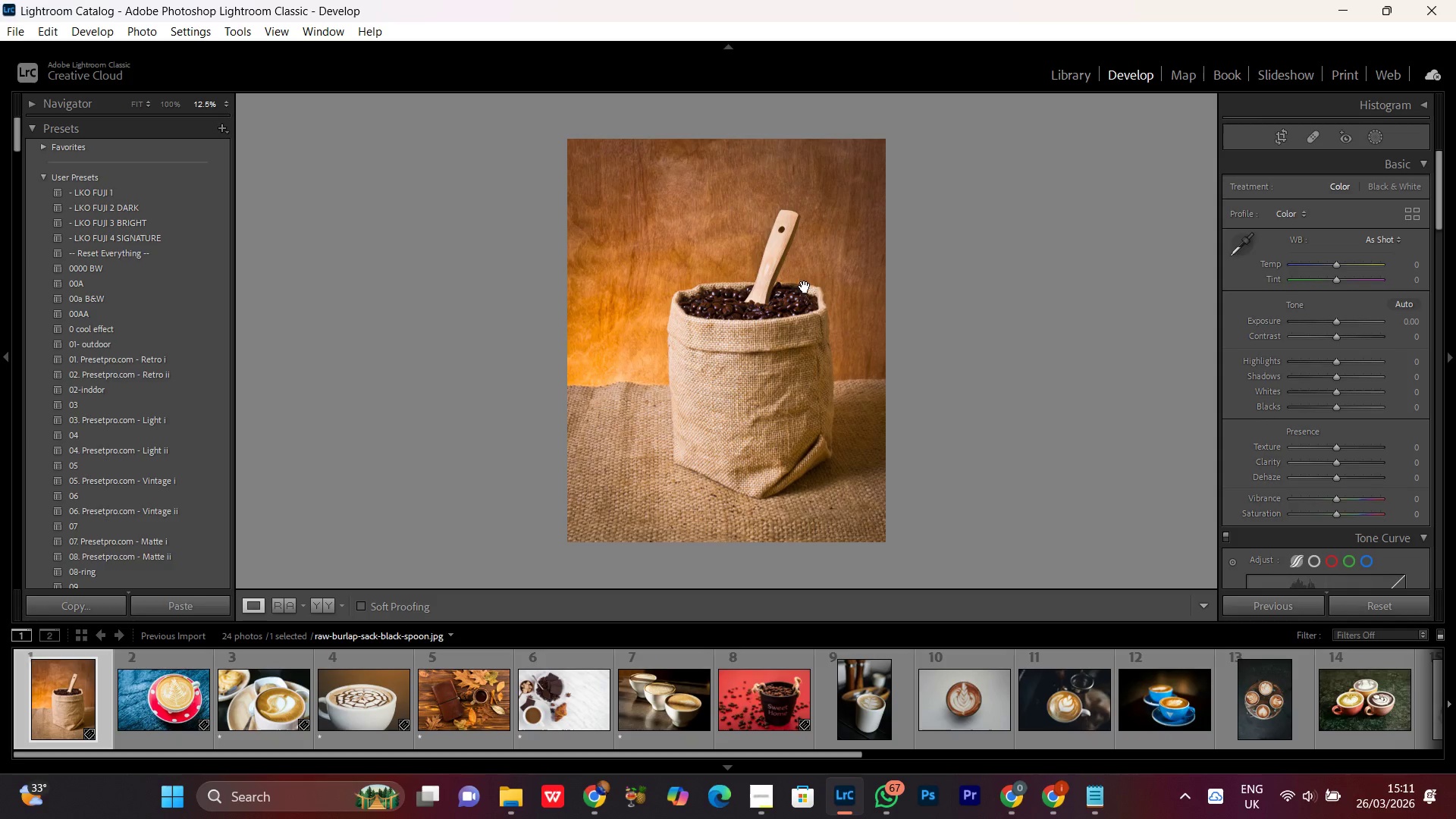 
double_click([770, 323])
 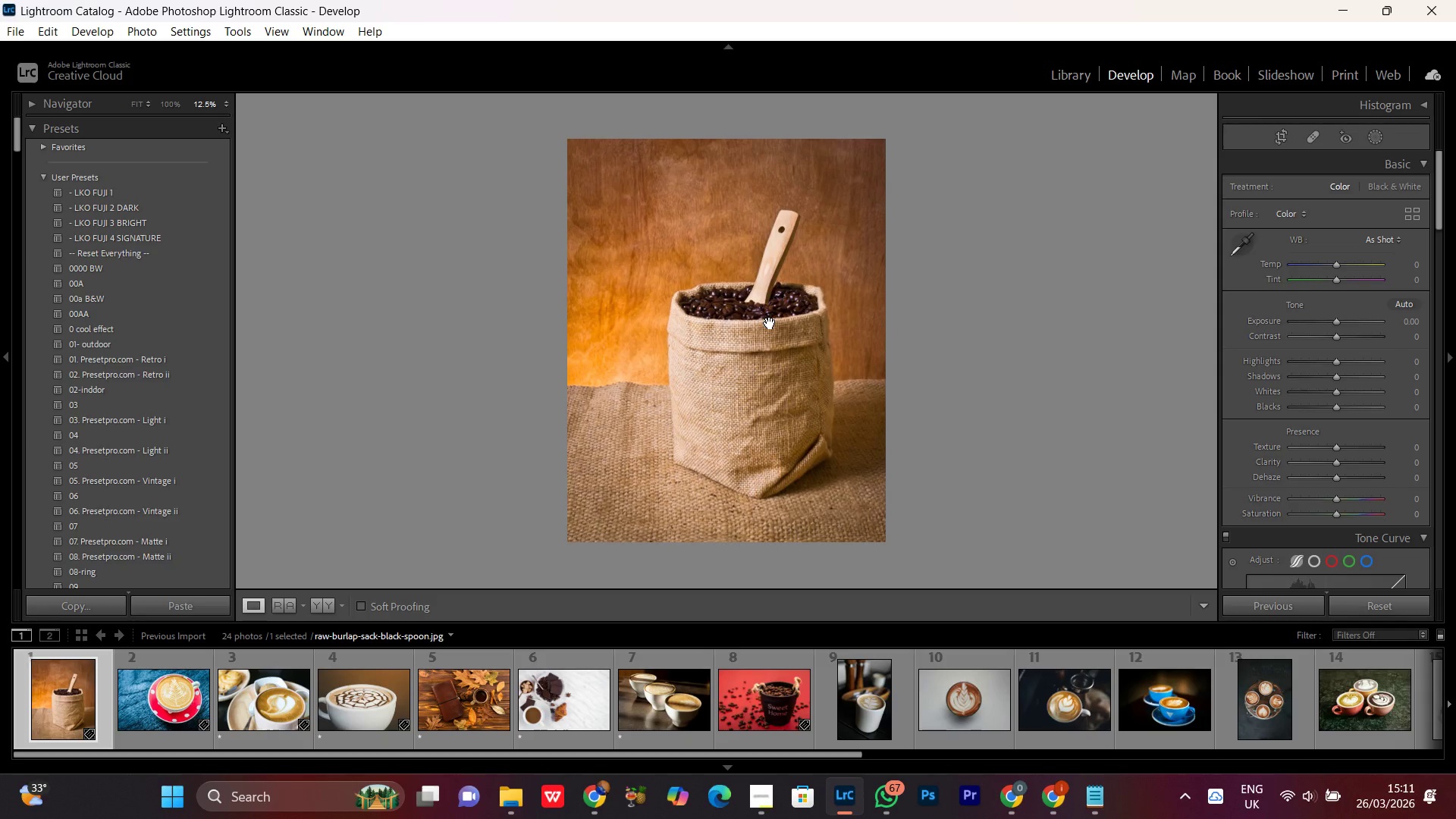 
triple_click([770, 323])
 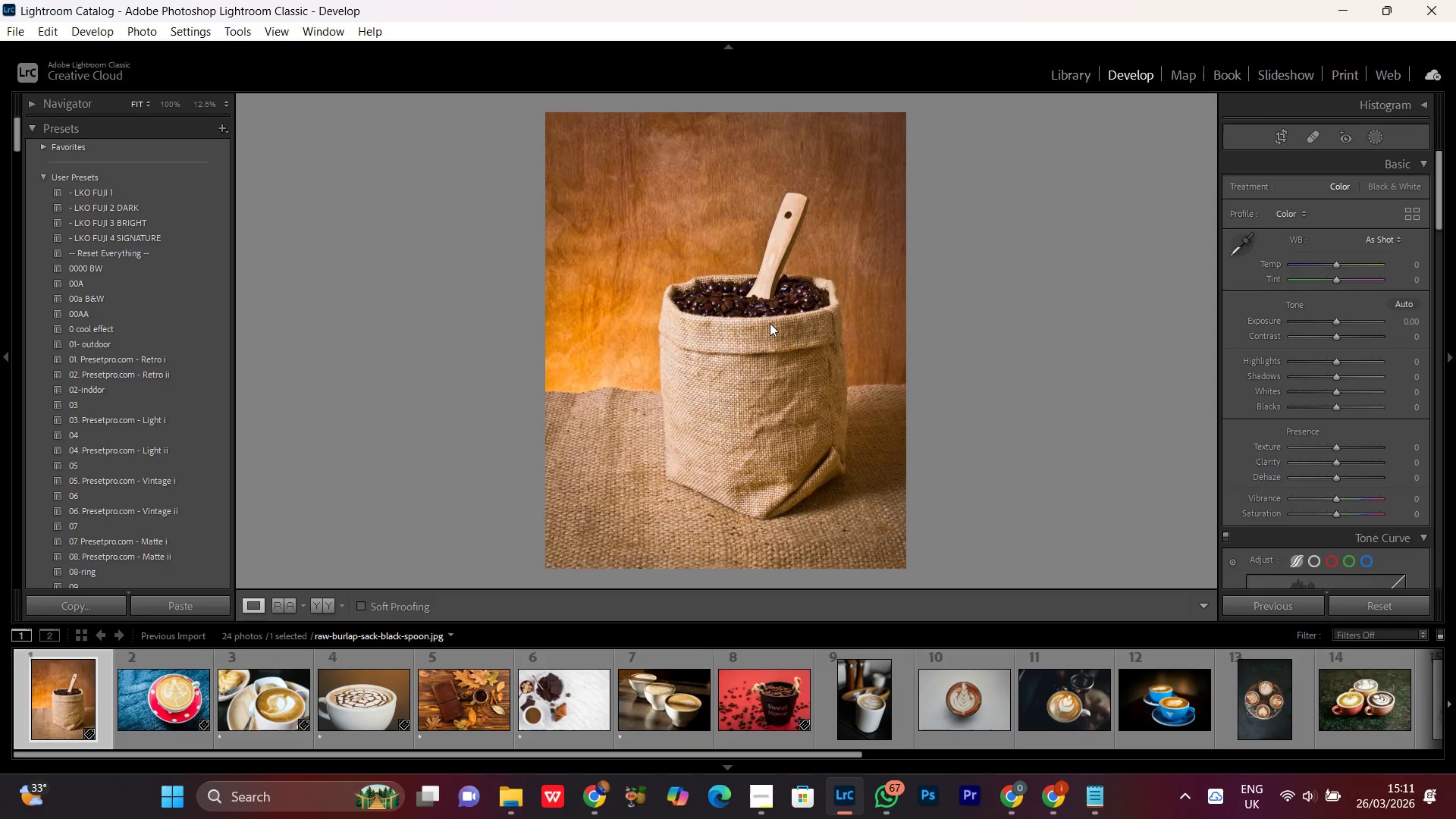 
triple_click([770, 323])
 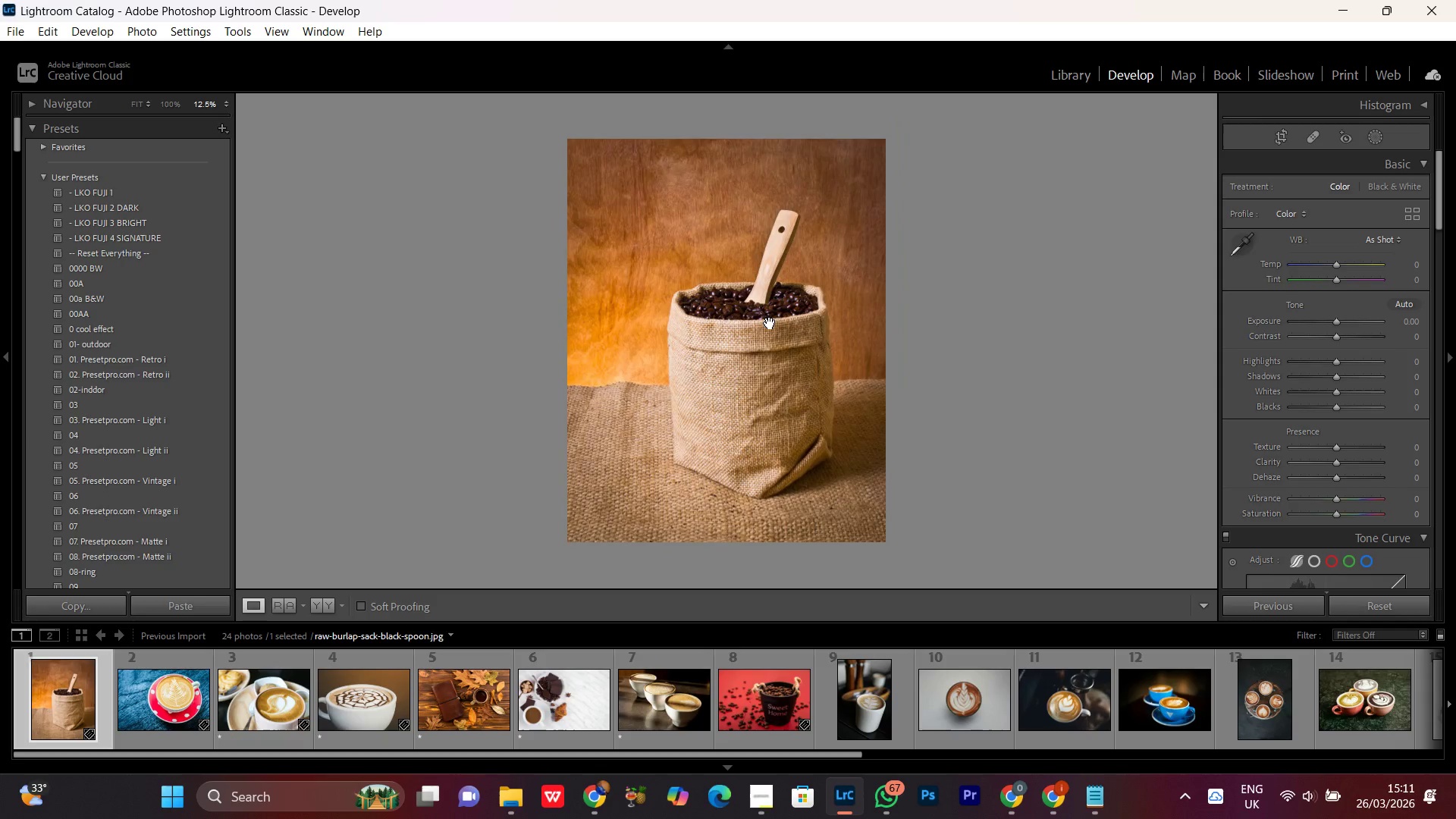 
triple_click([770, 323])
 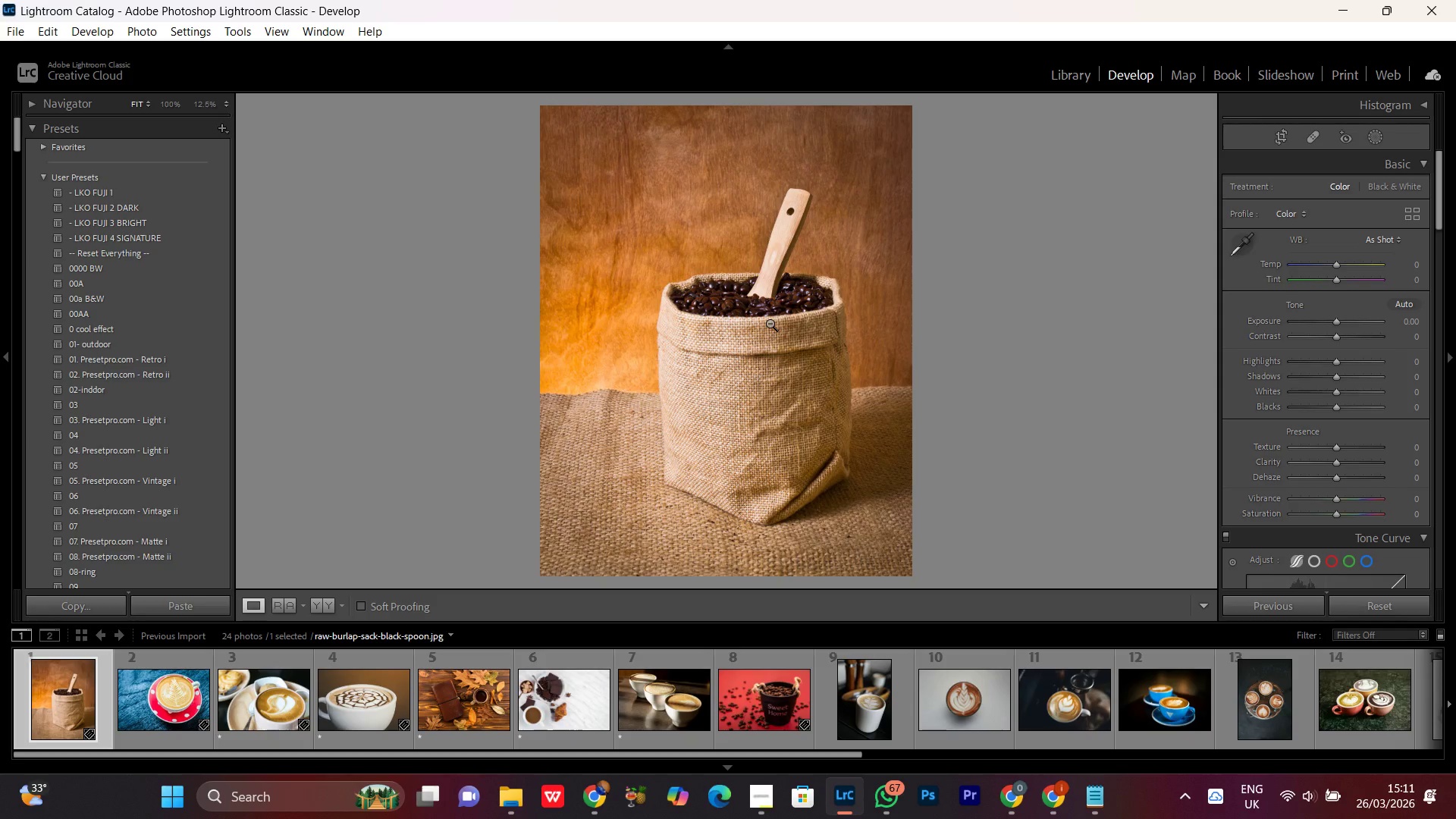 
left_click([770, 323])
 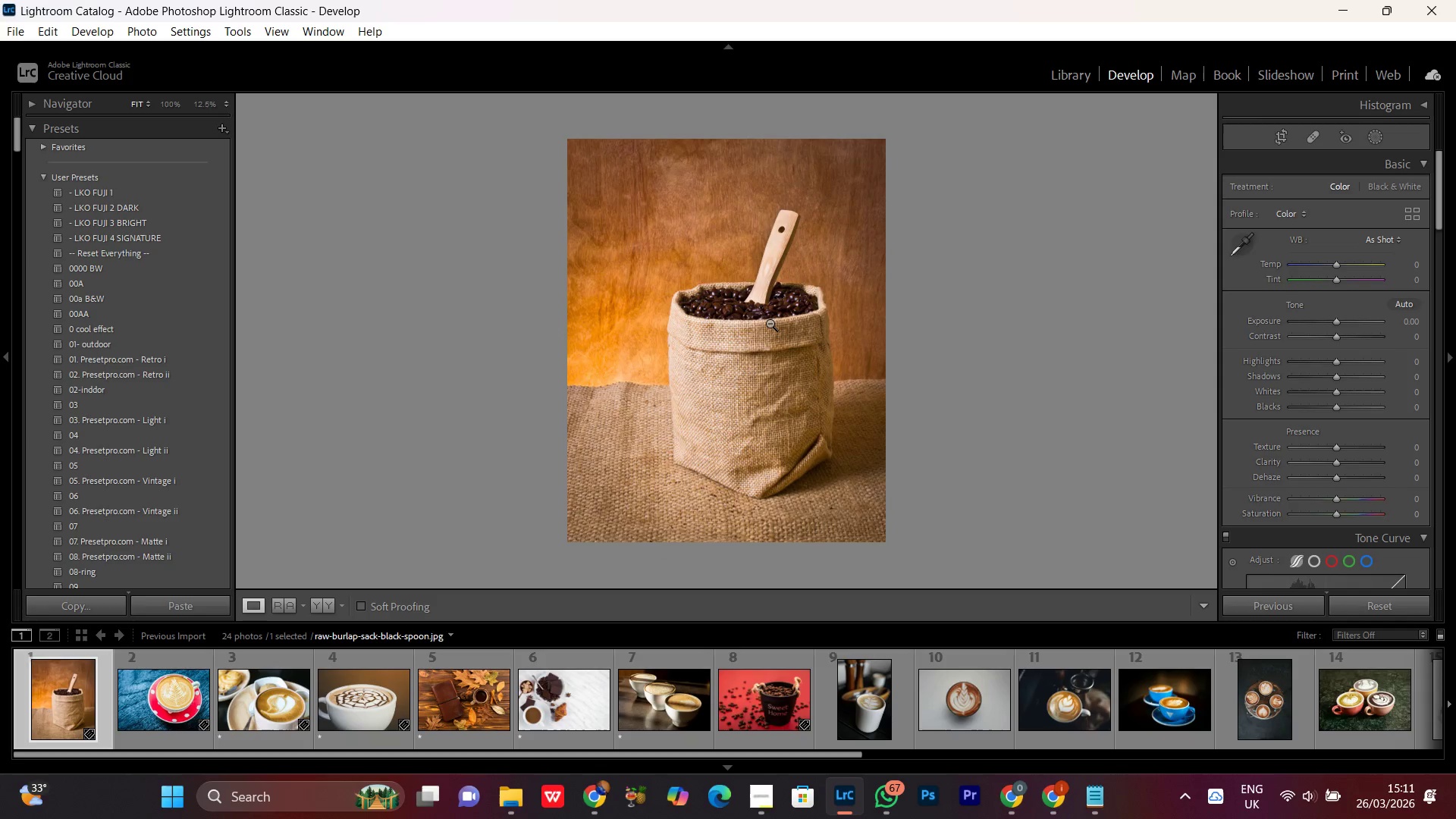 
double_click([770, 323])
 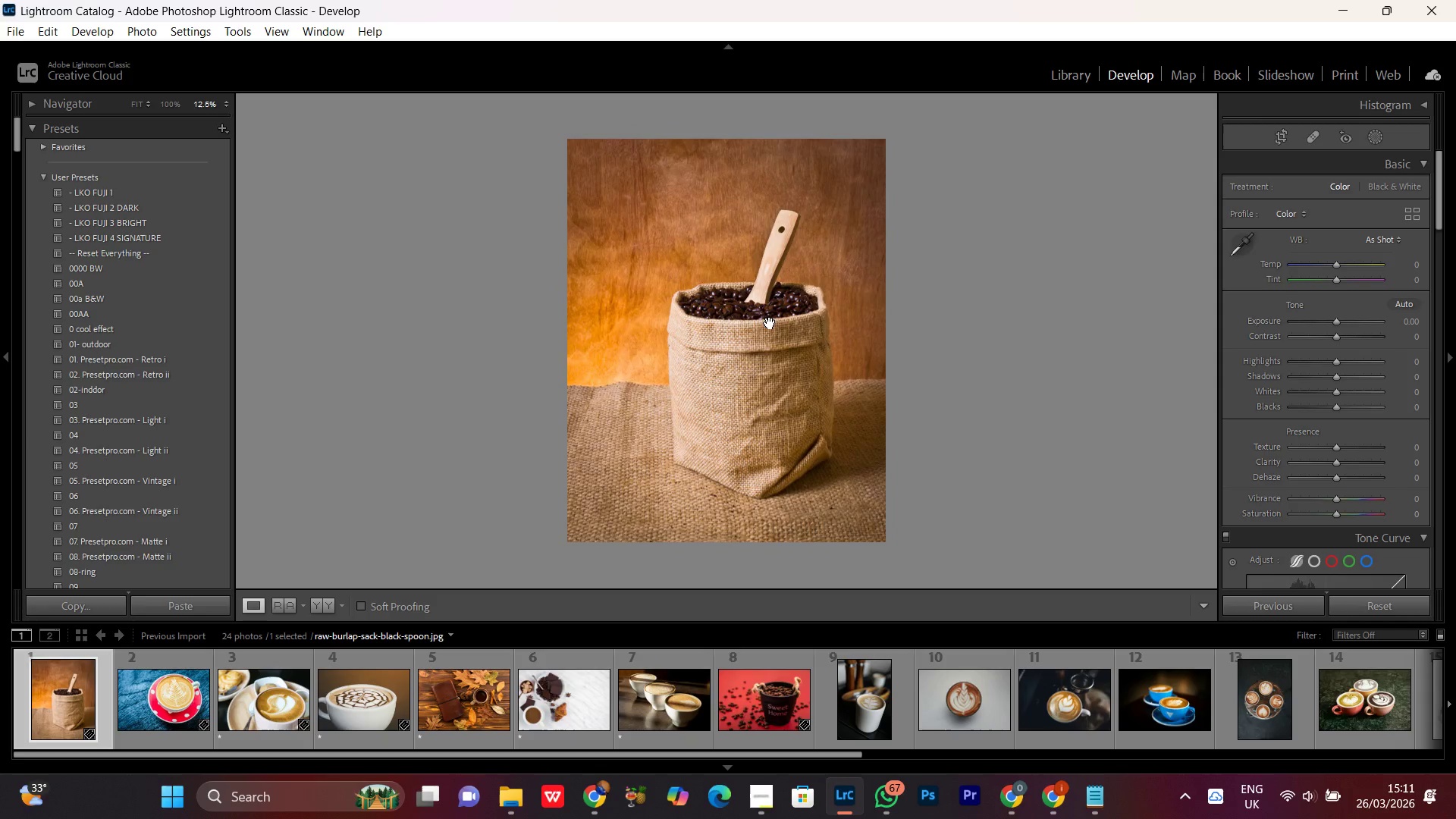 
triple_click([770, 323])
 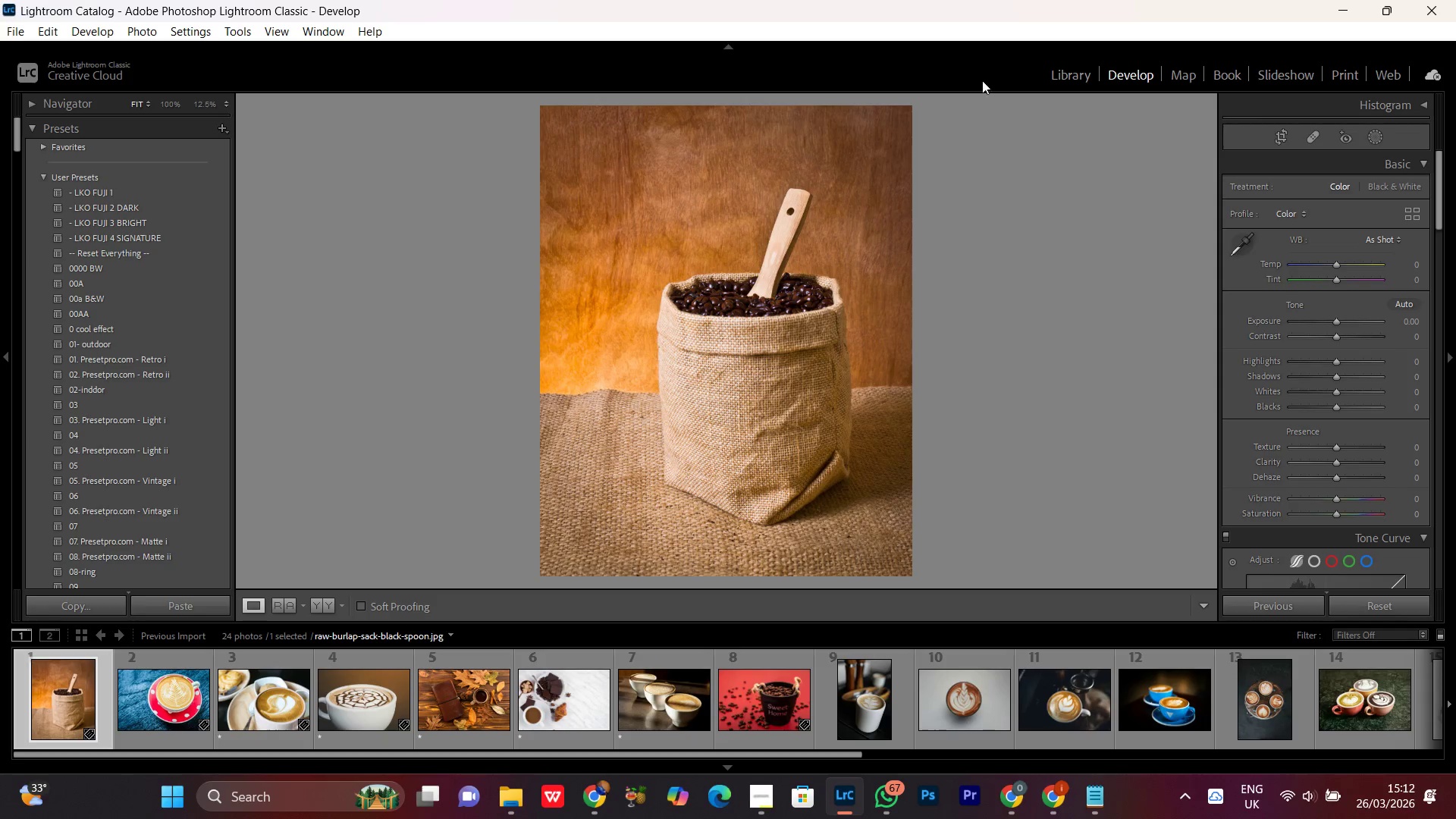 
left_click([1343, 8])
 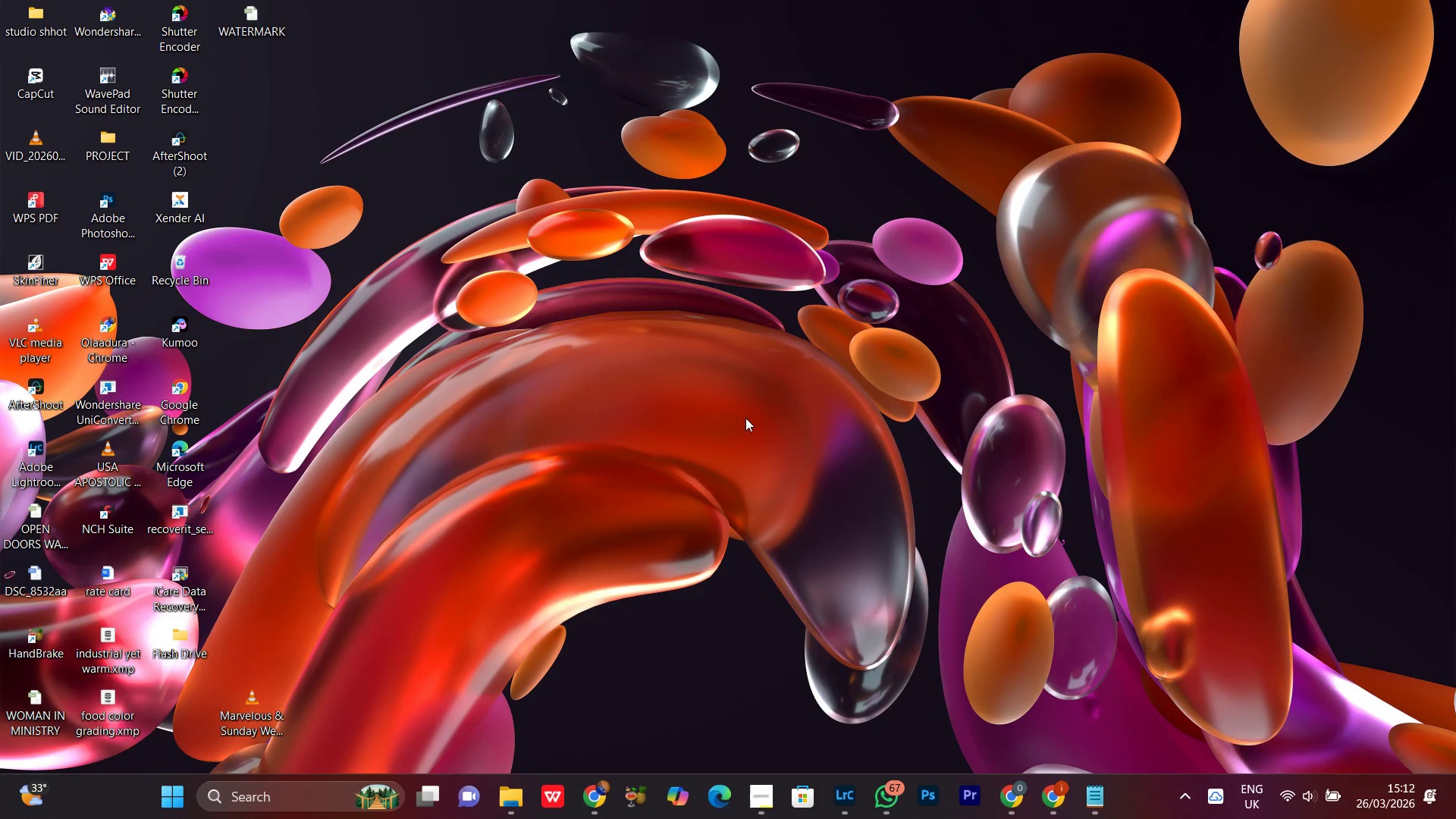 
right_click([576, 306])
 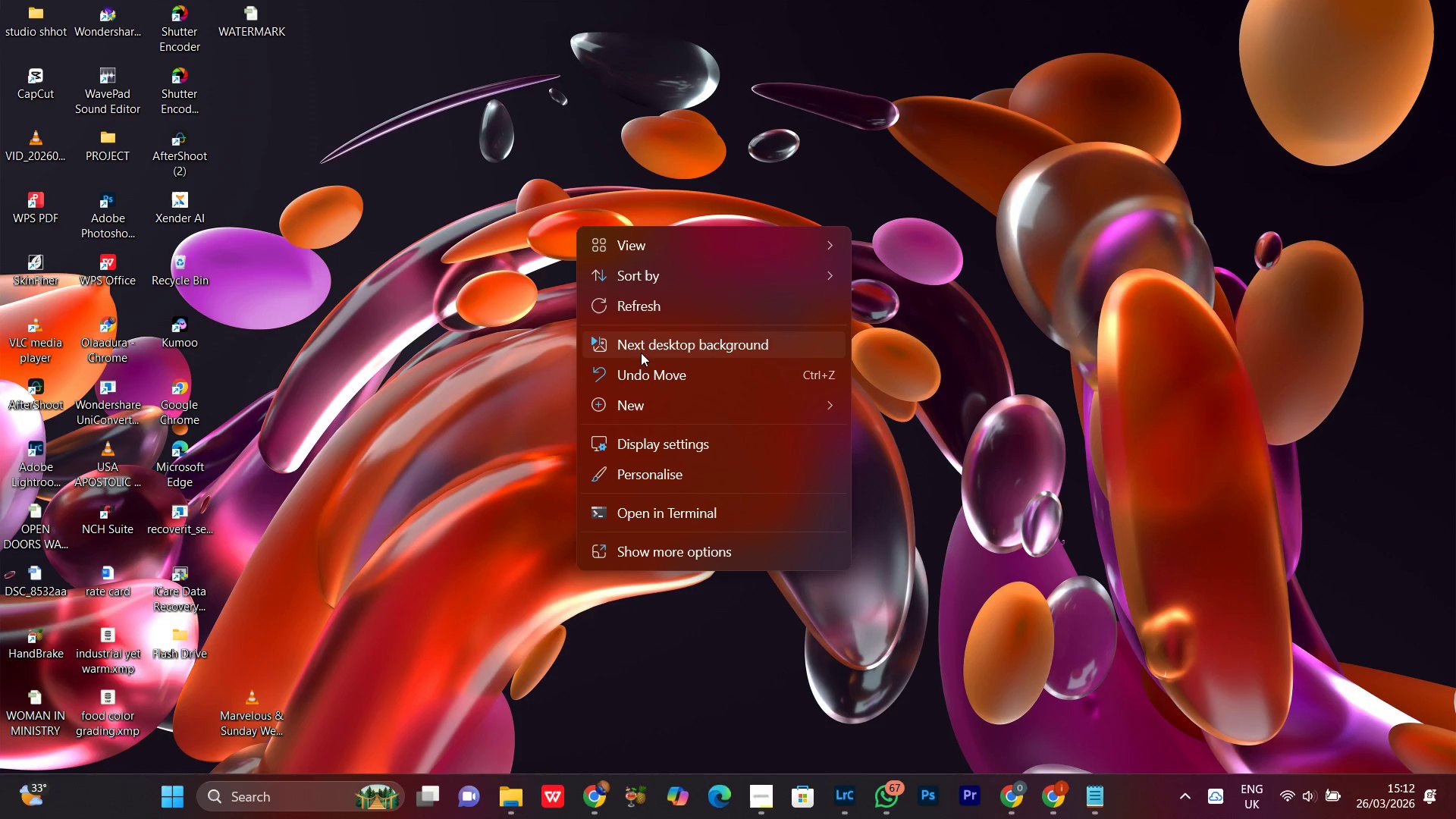 
left_click([662, 313])
 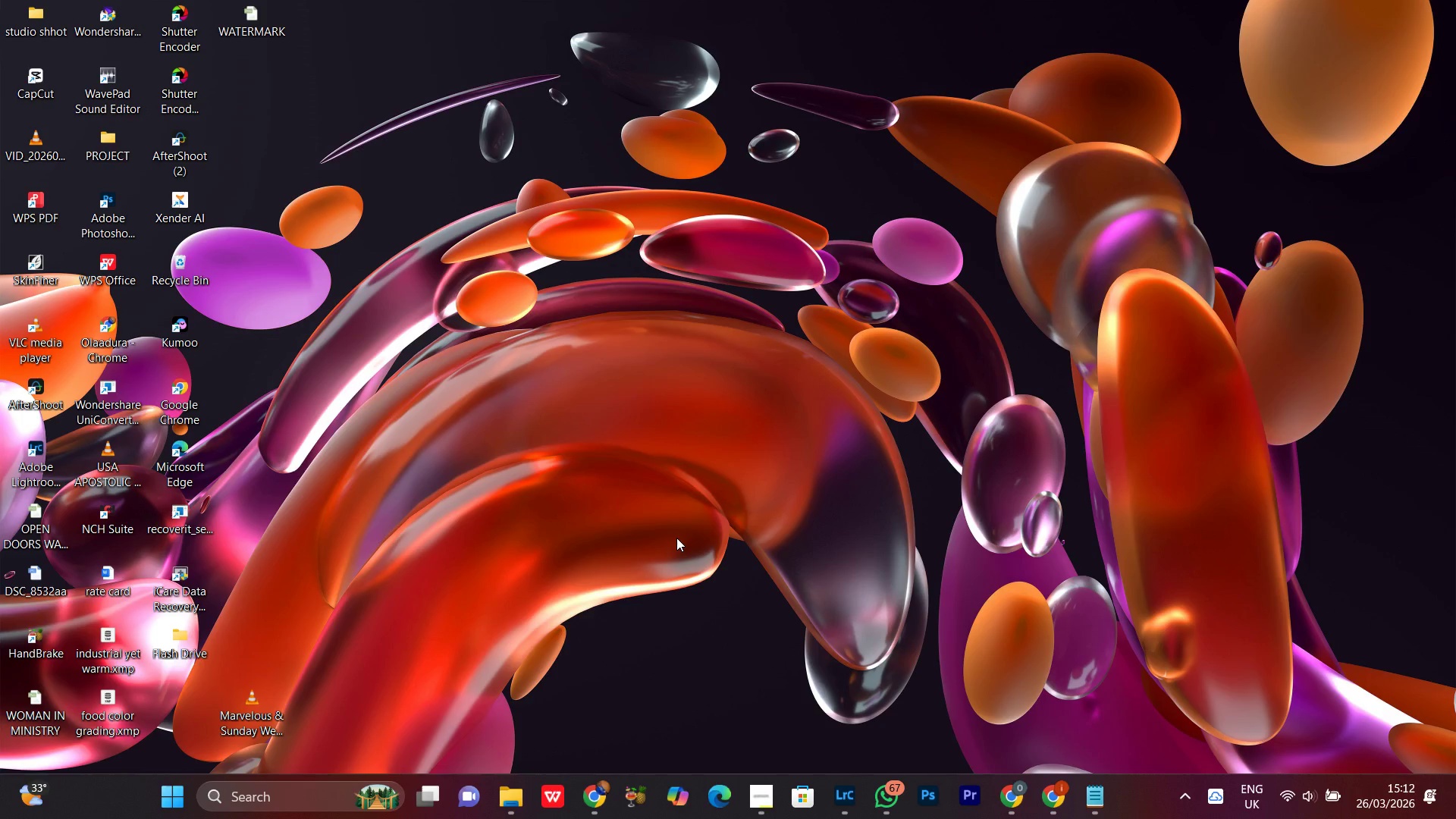 
wait(10.66)
 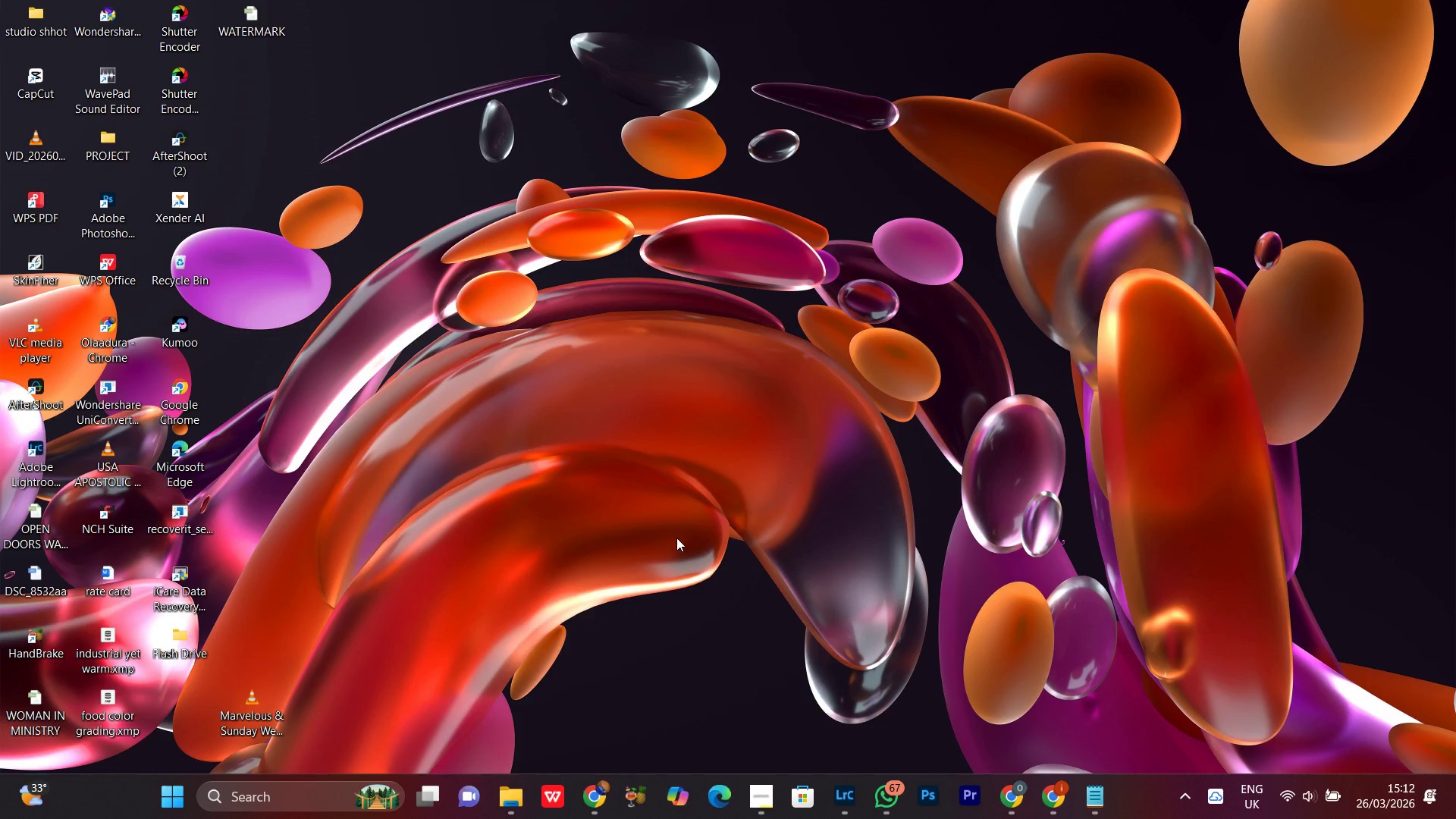 
scroll: coordinate [685, 665], scroll_direction: down, amount: 4.0
 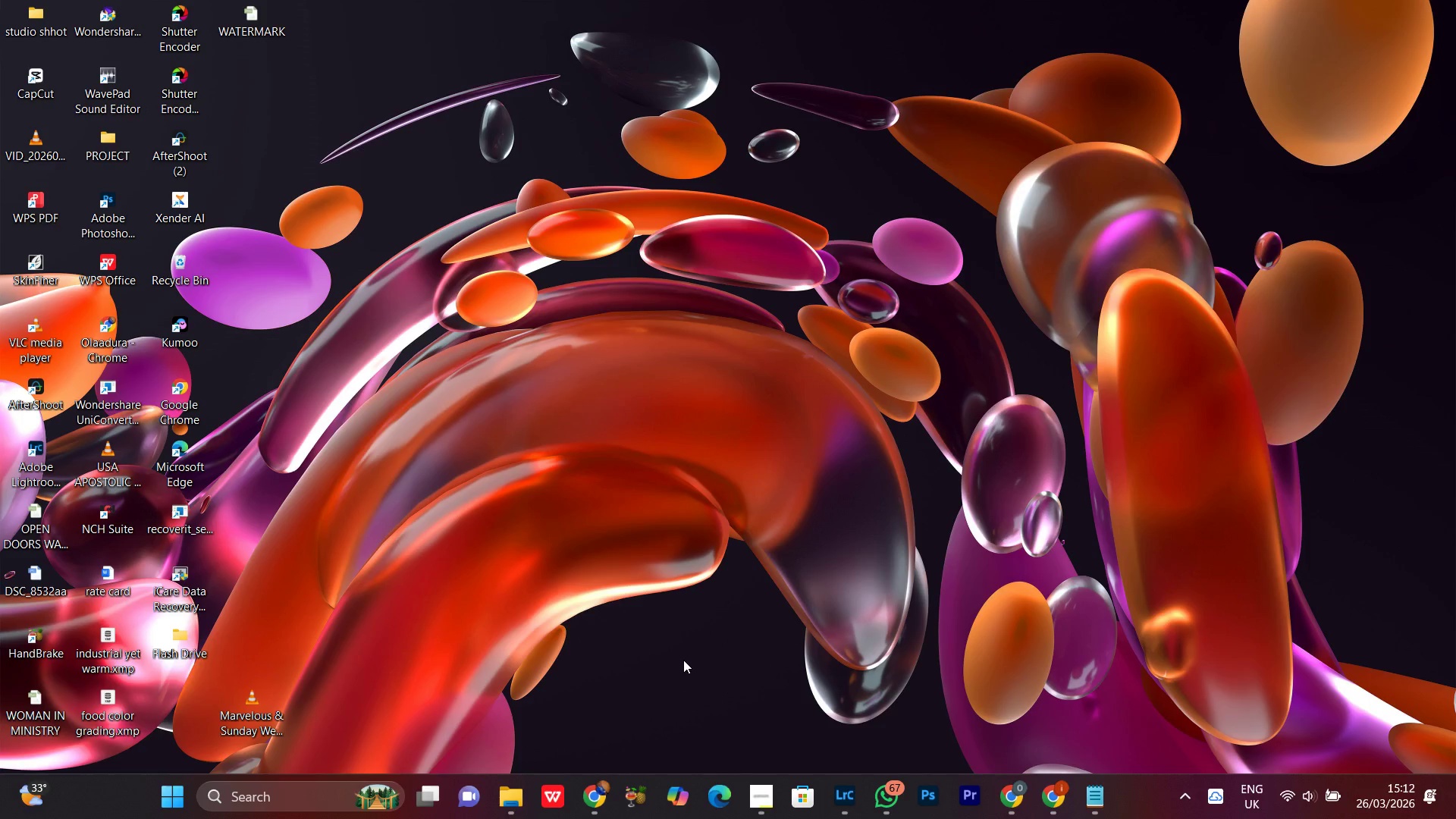 
wait(9.22)
 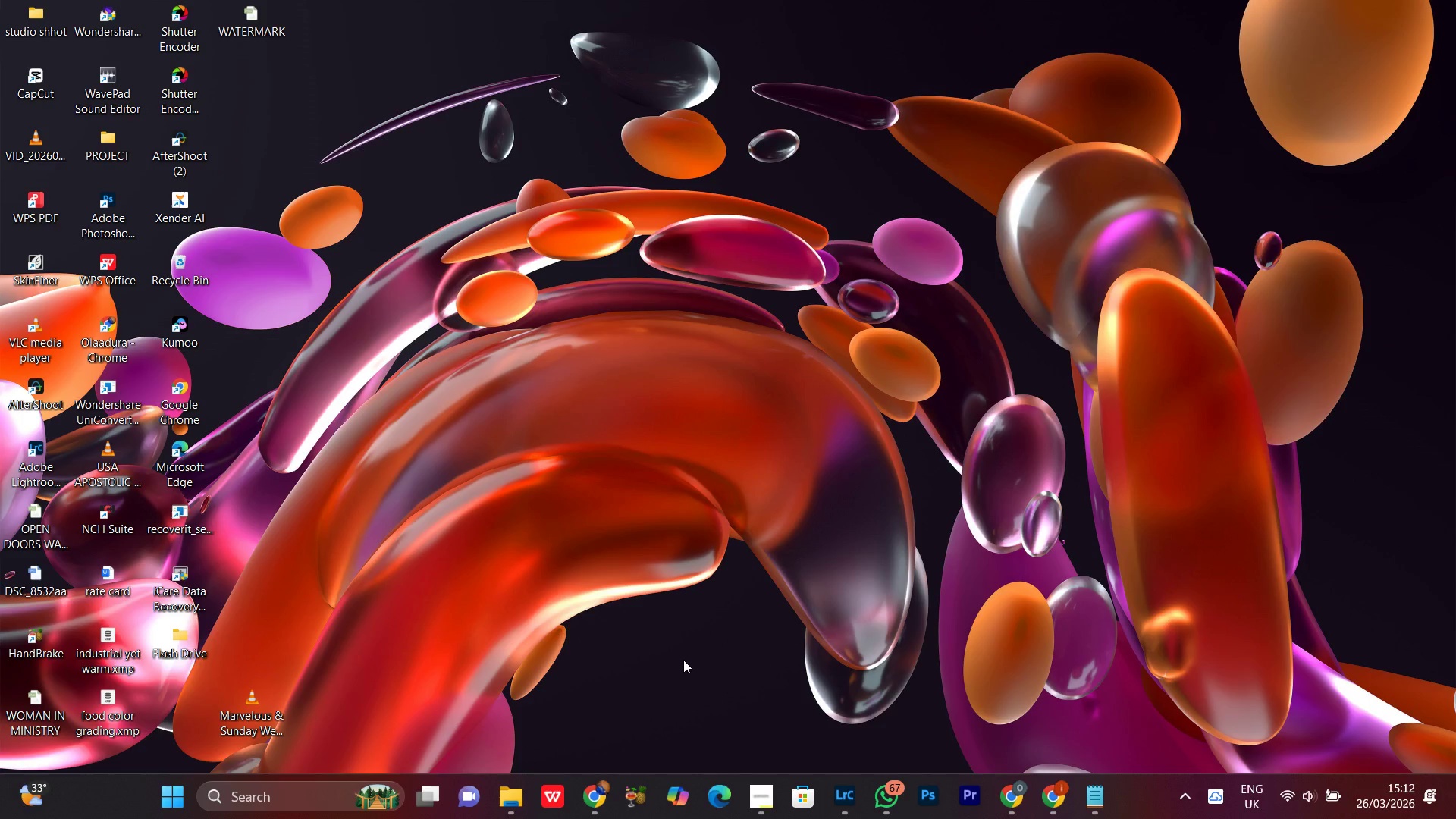 
left_click([840, 802])
 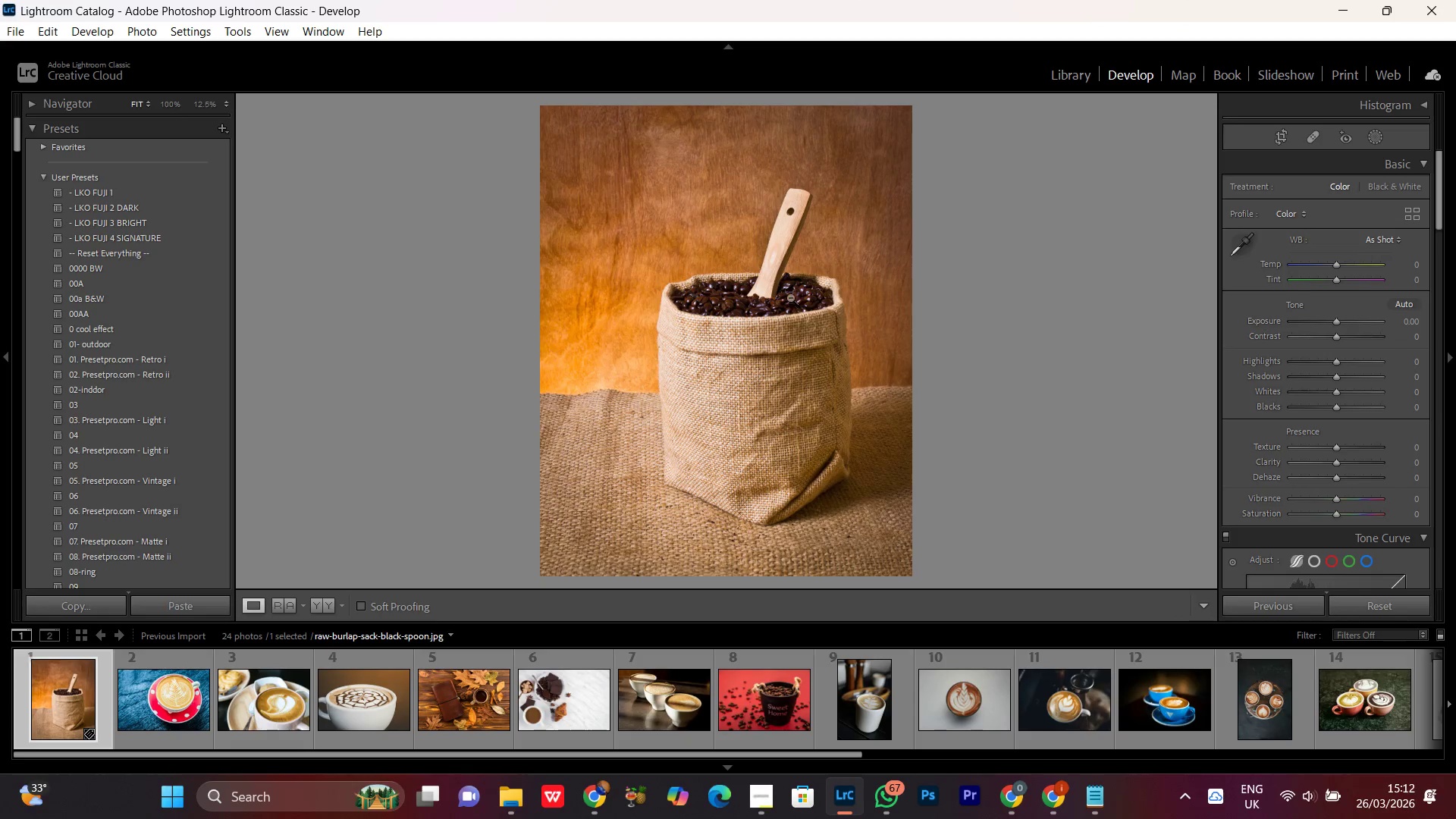 
double_click([789, 297])
 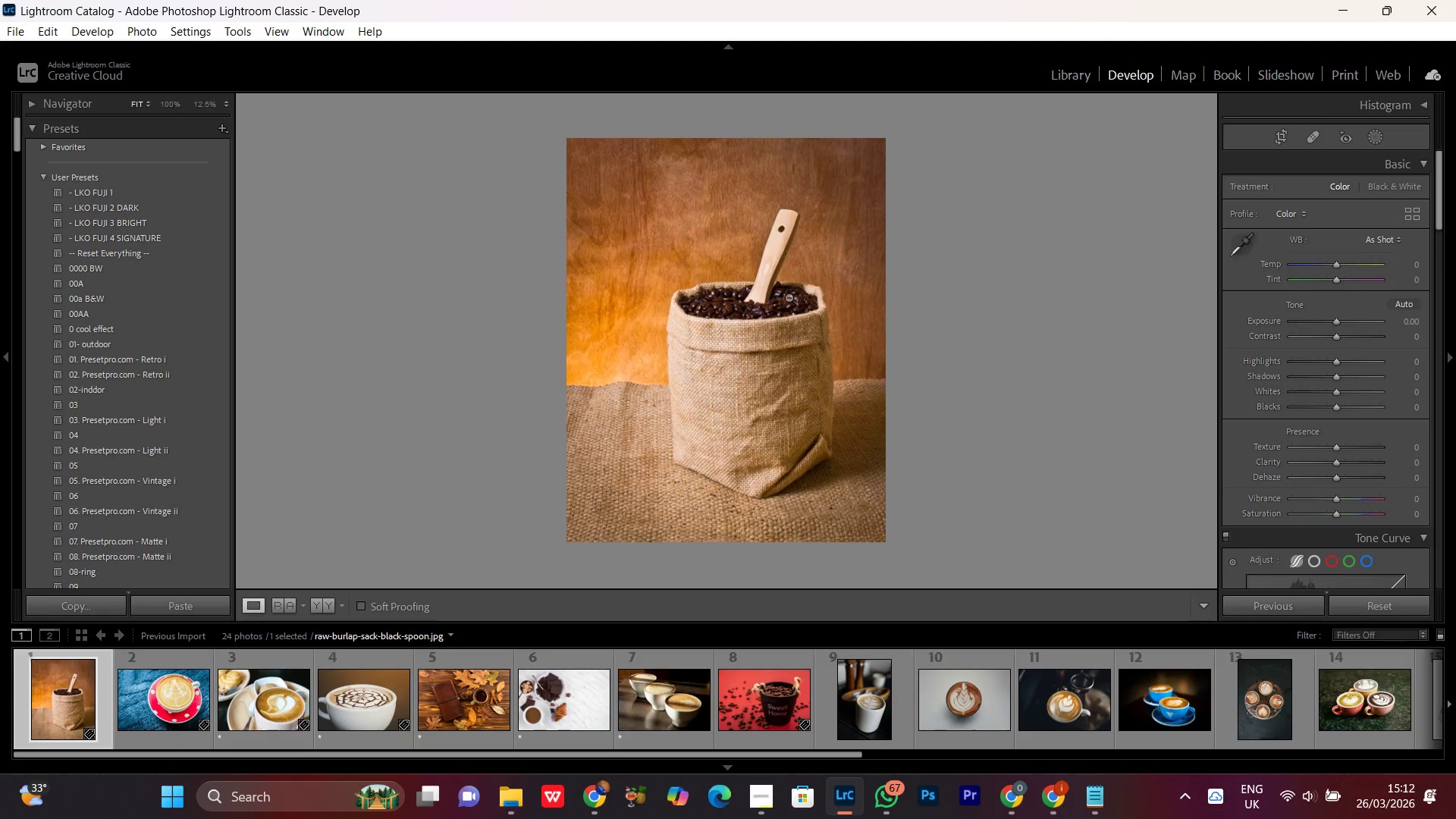 
triple_click([789, 297])
 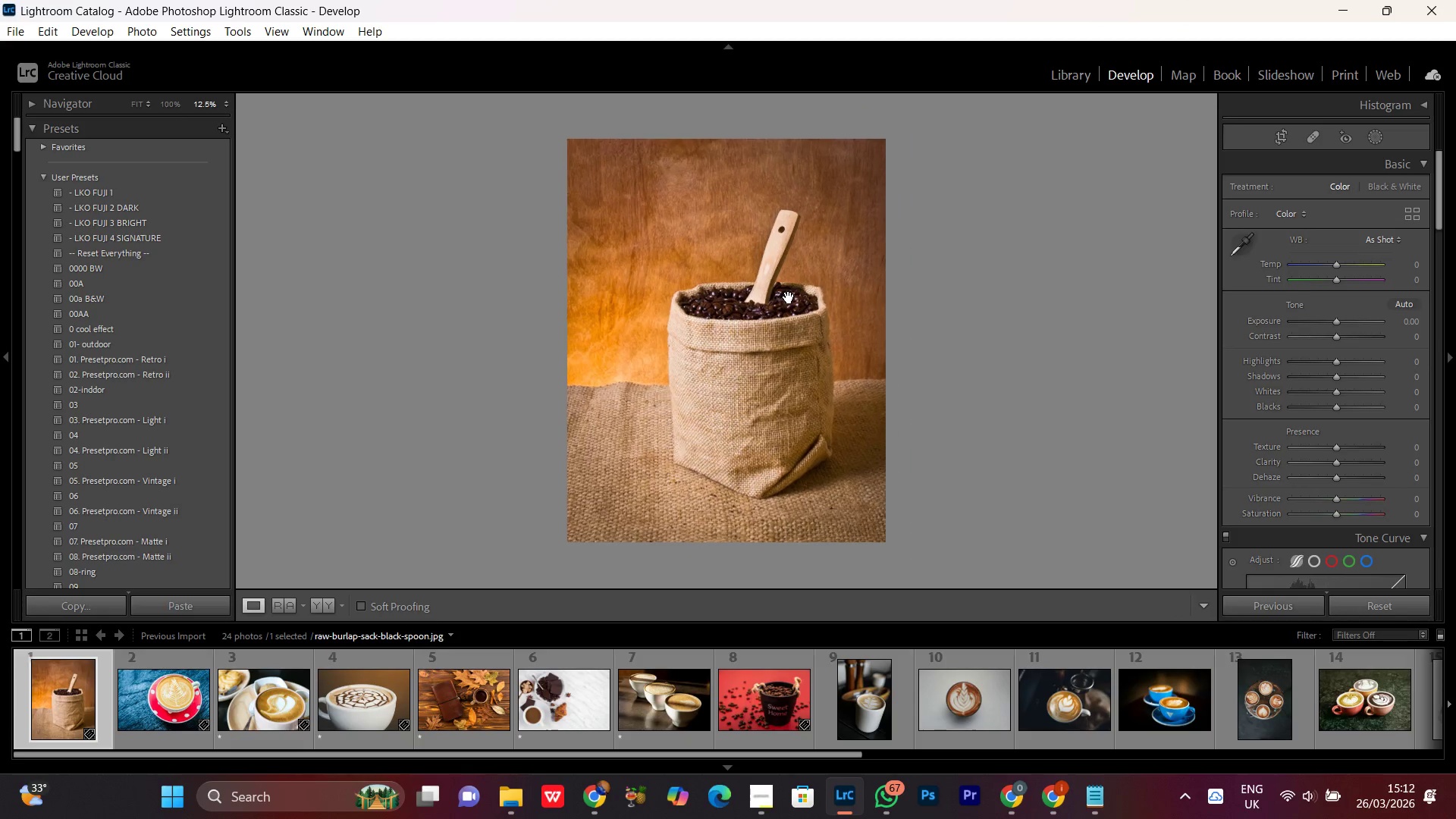 
triple_click([789, 297])
 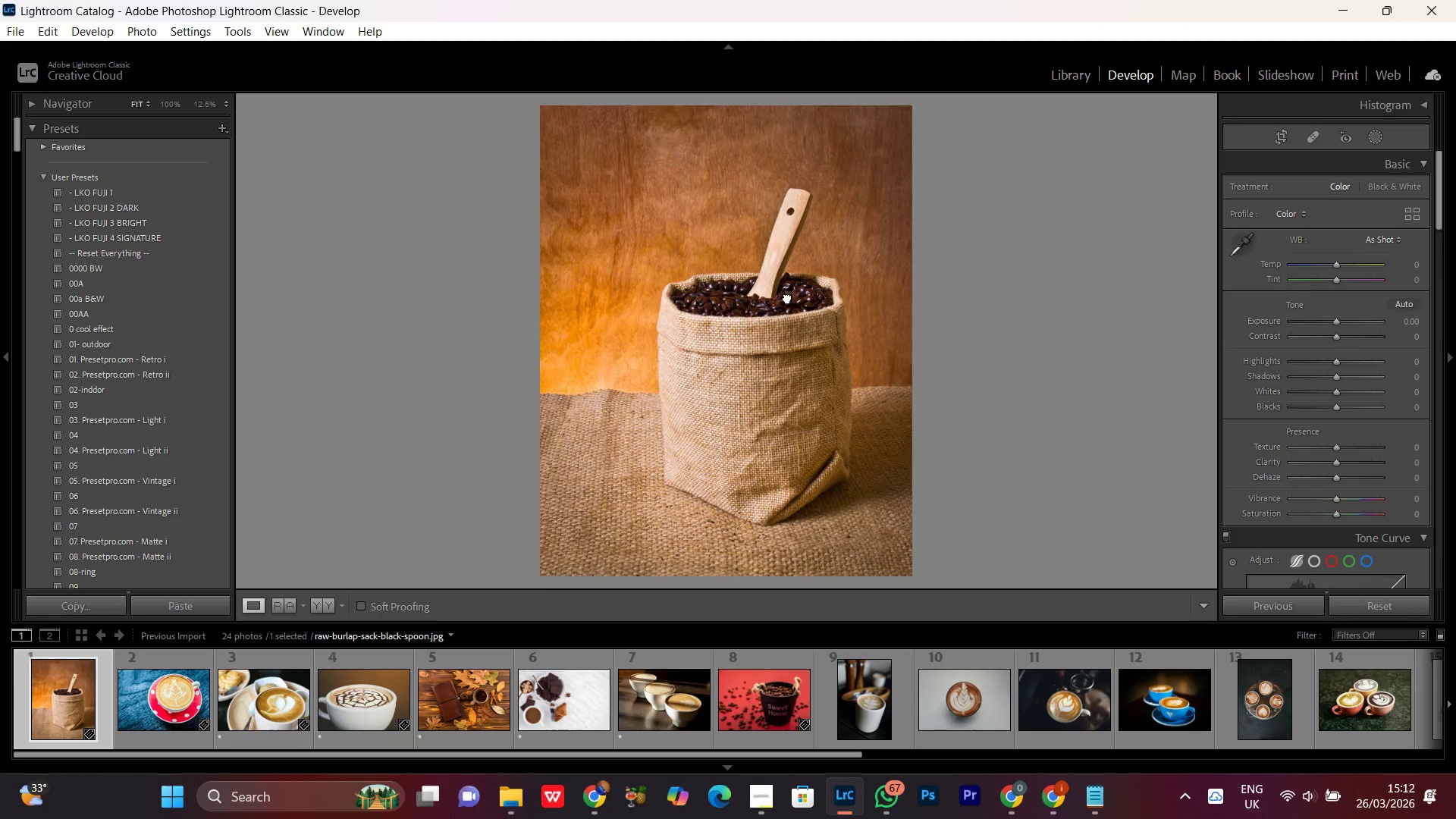 
triple_click([787, 297])
 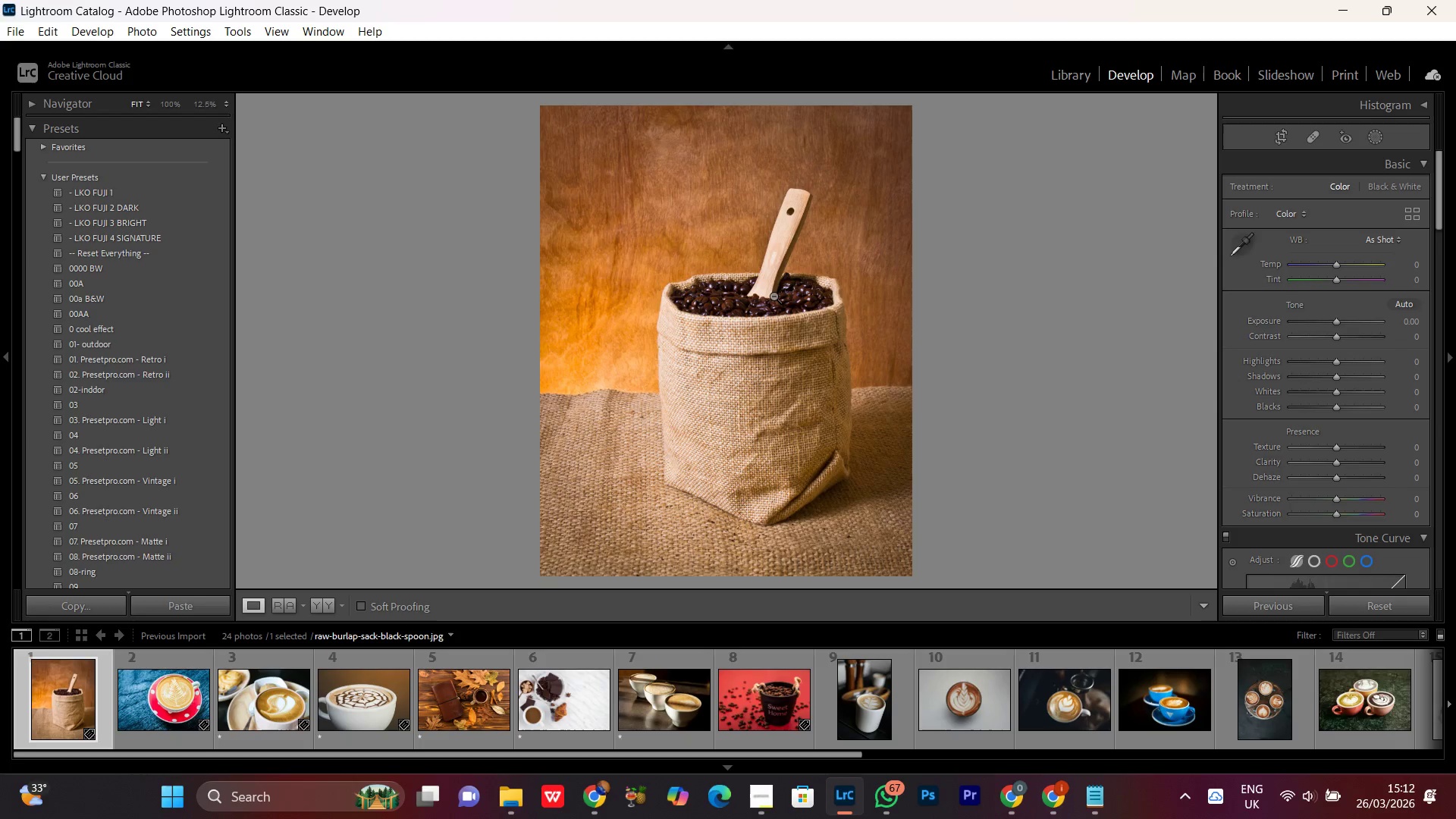 
wait(6.34)
 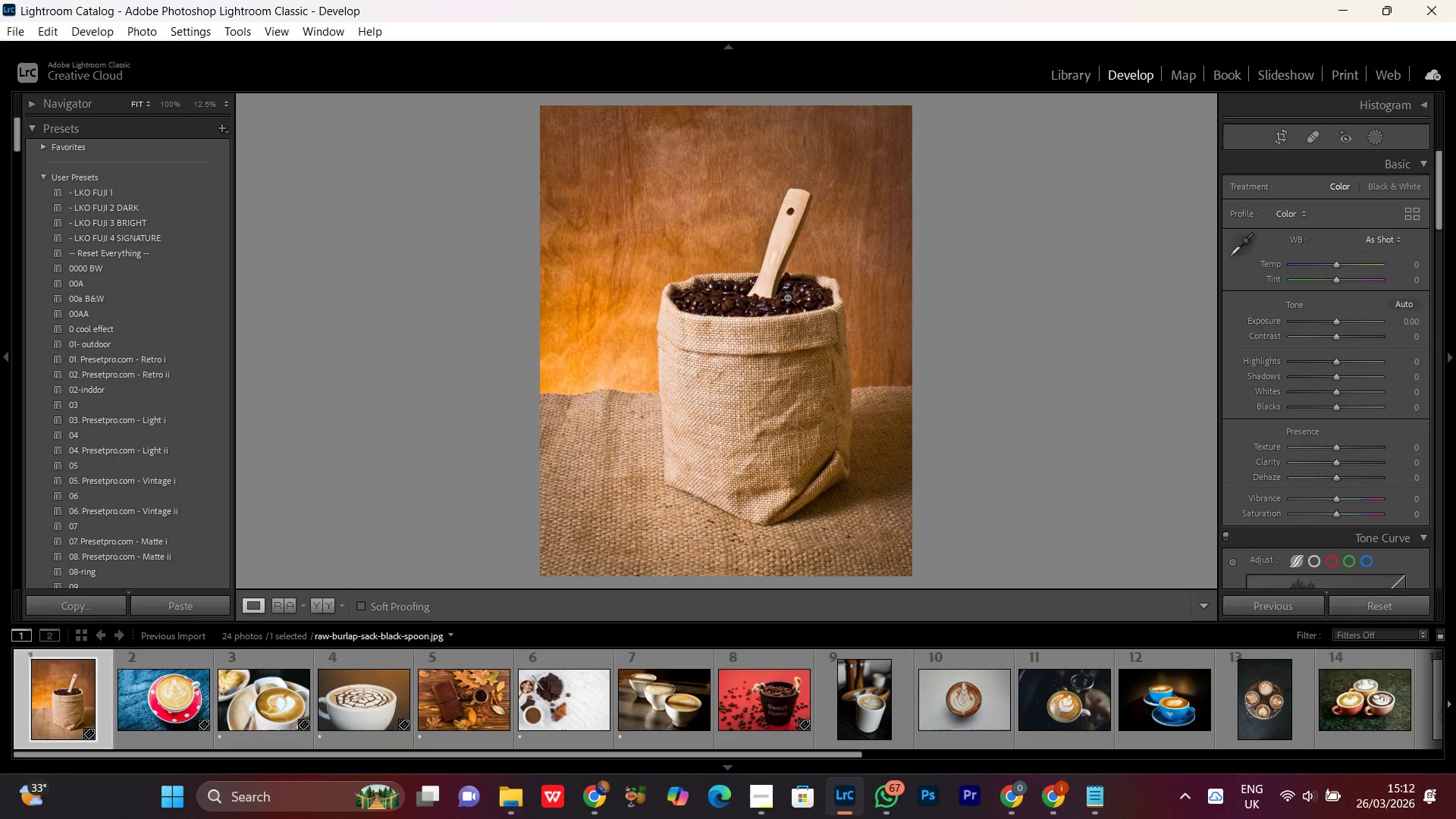 
left_click([802, 249])
 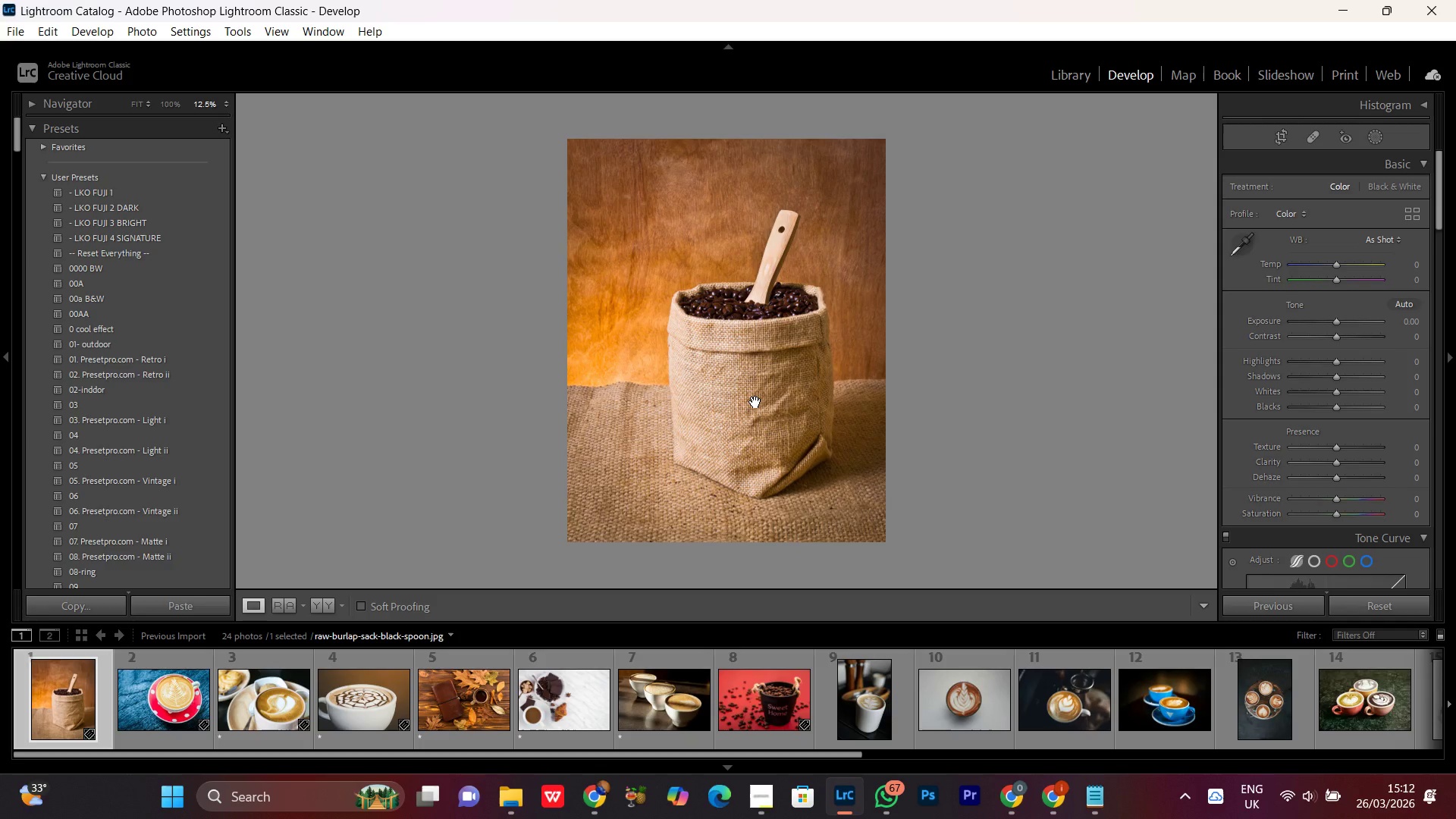 
wait(6.2)
 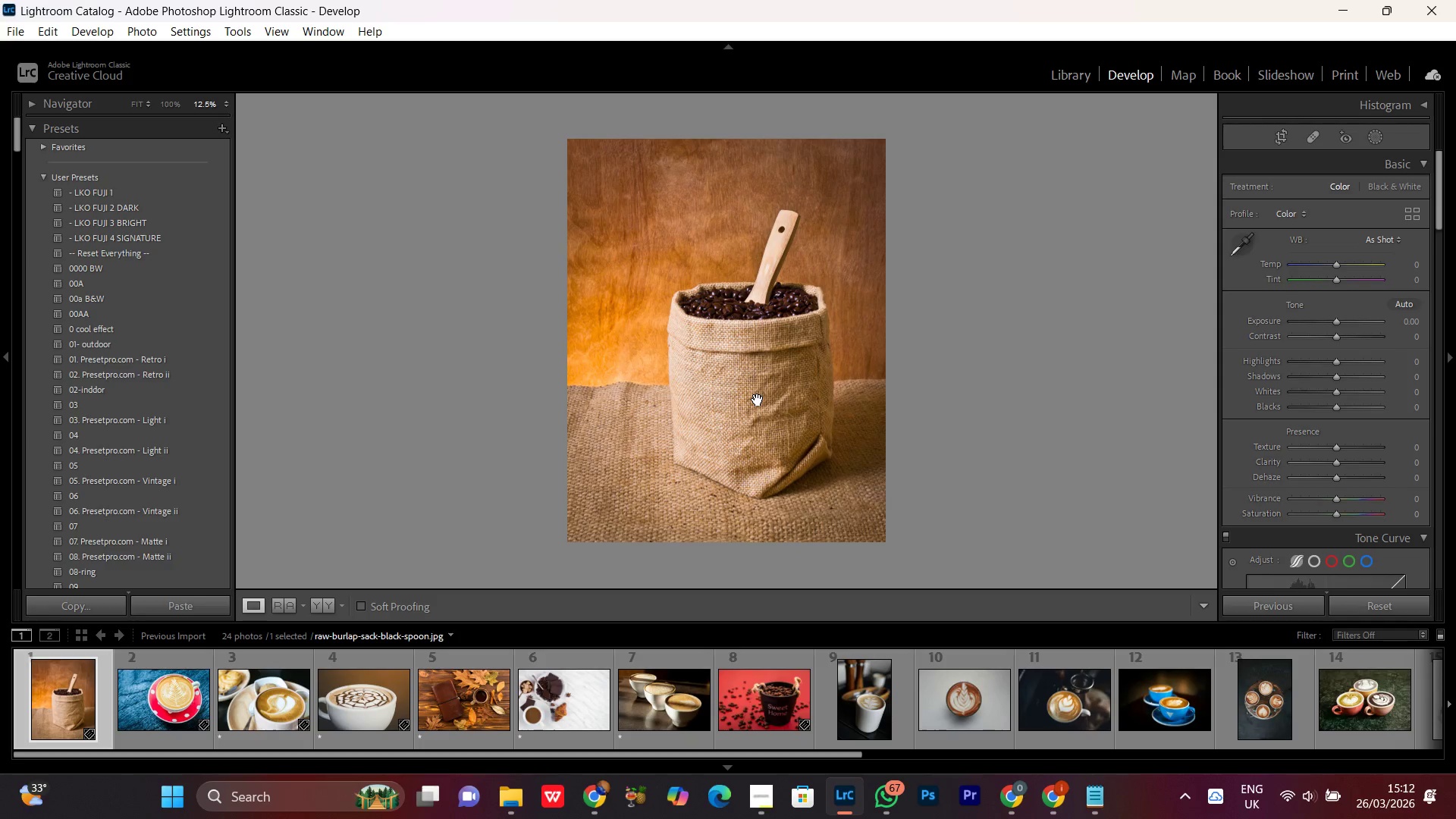 
left_click([767, 388])
 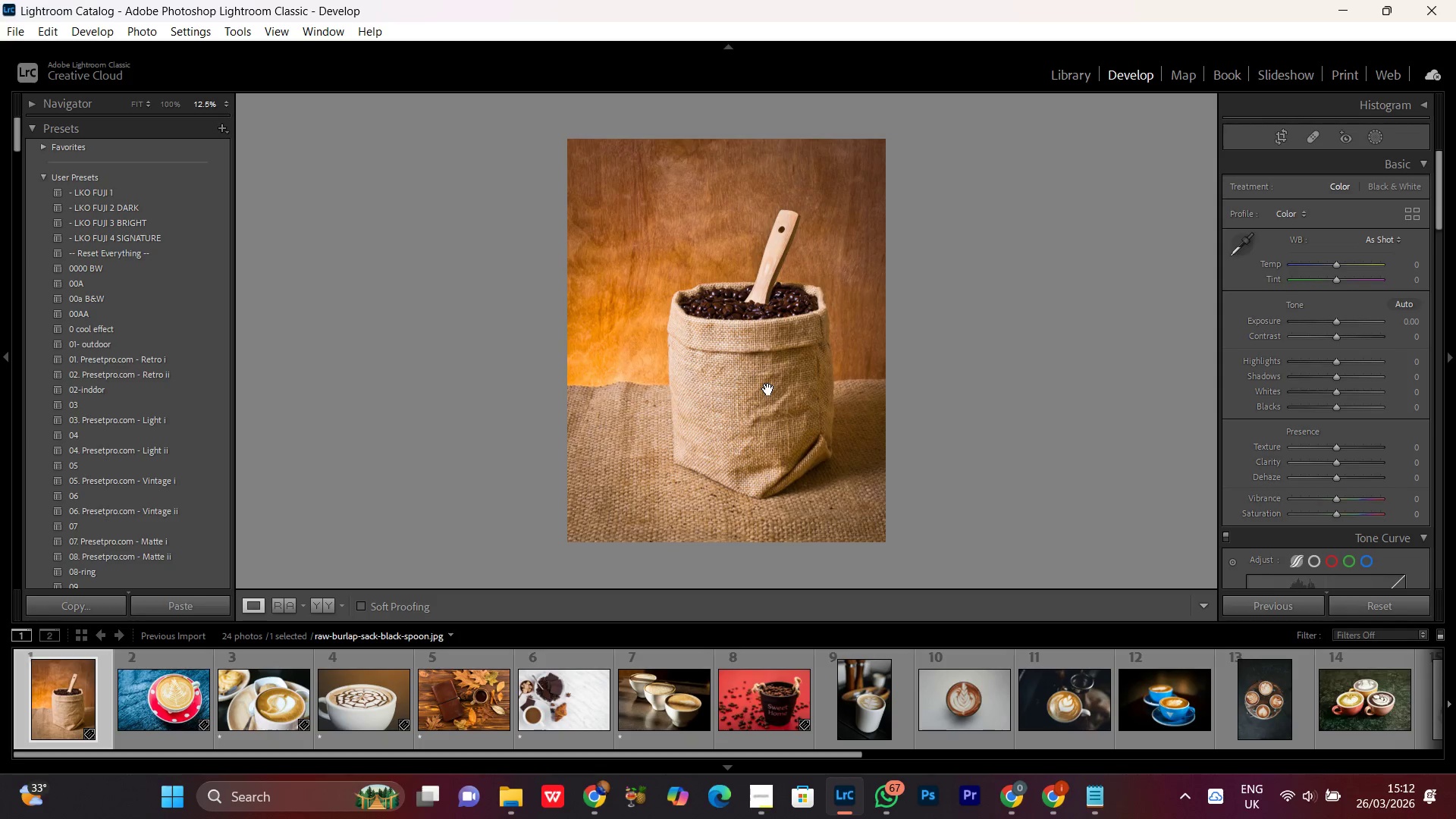 
key(Control+Equal)
 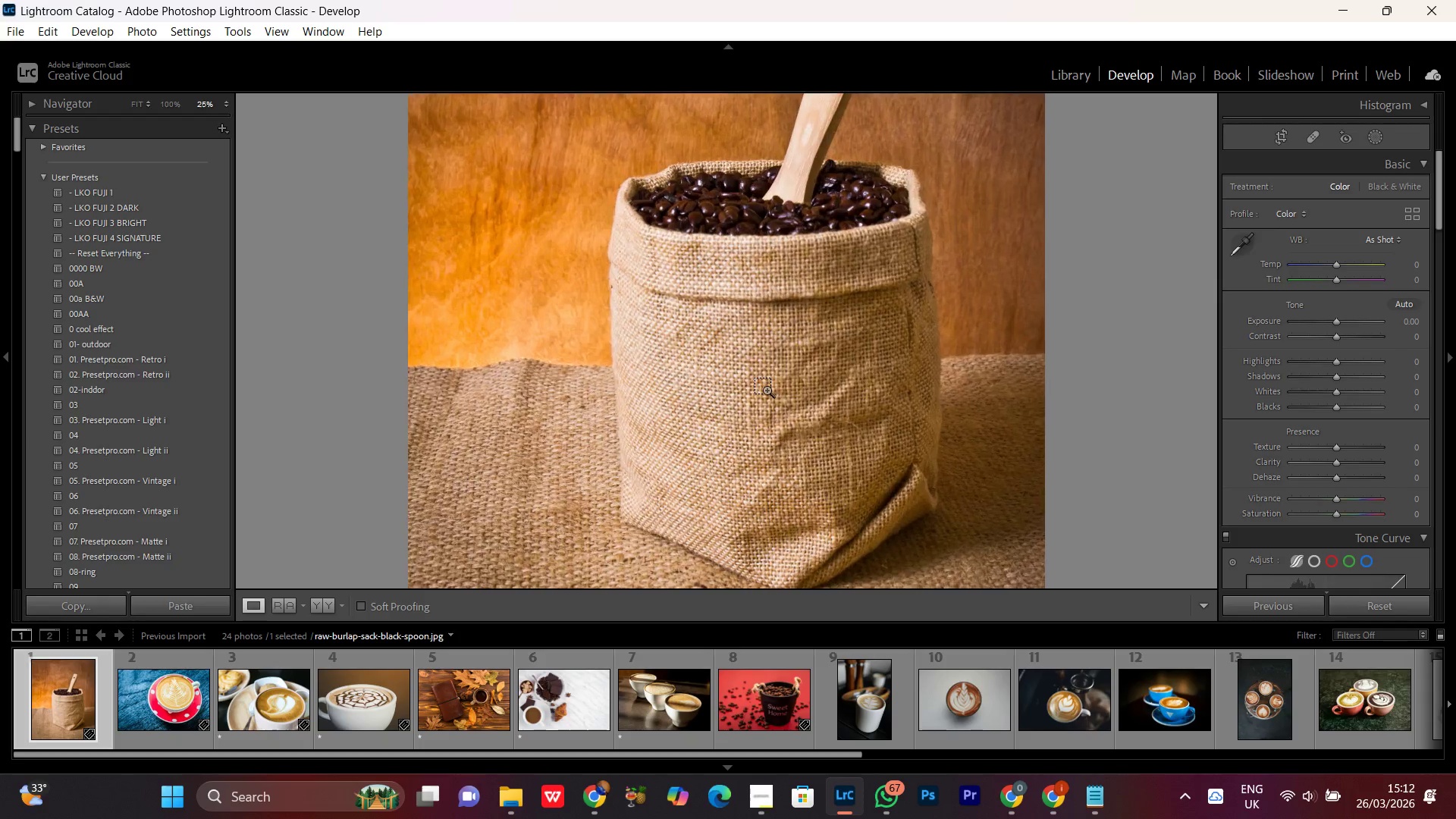 
key(Control+Equal)
 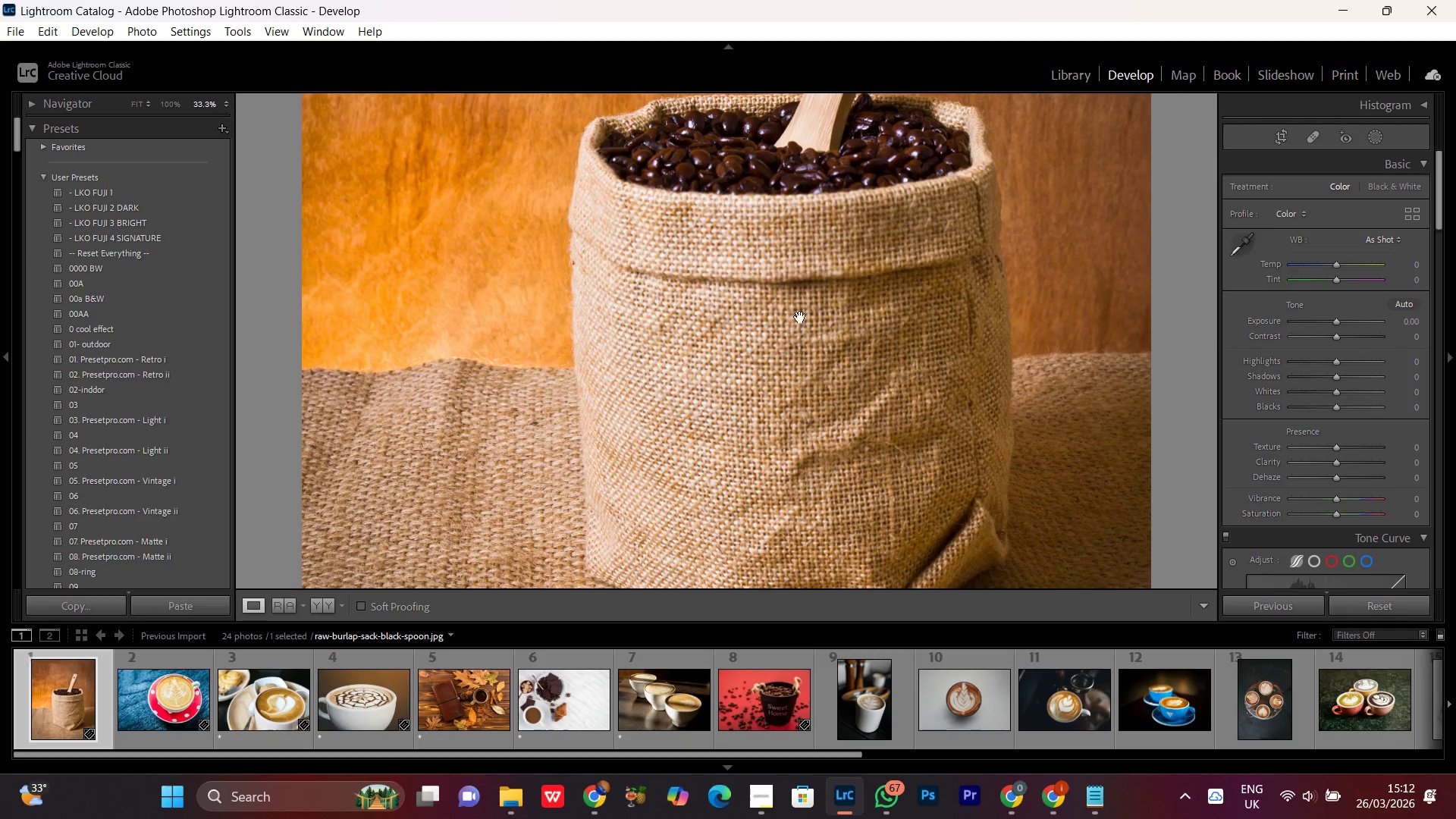 
left_click_drag(start_coordinate=[831, 257], to_coordinate=[768, 426])
 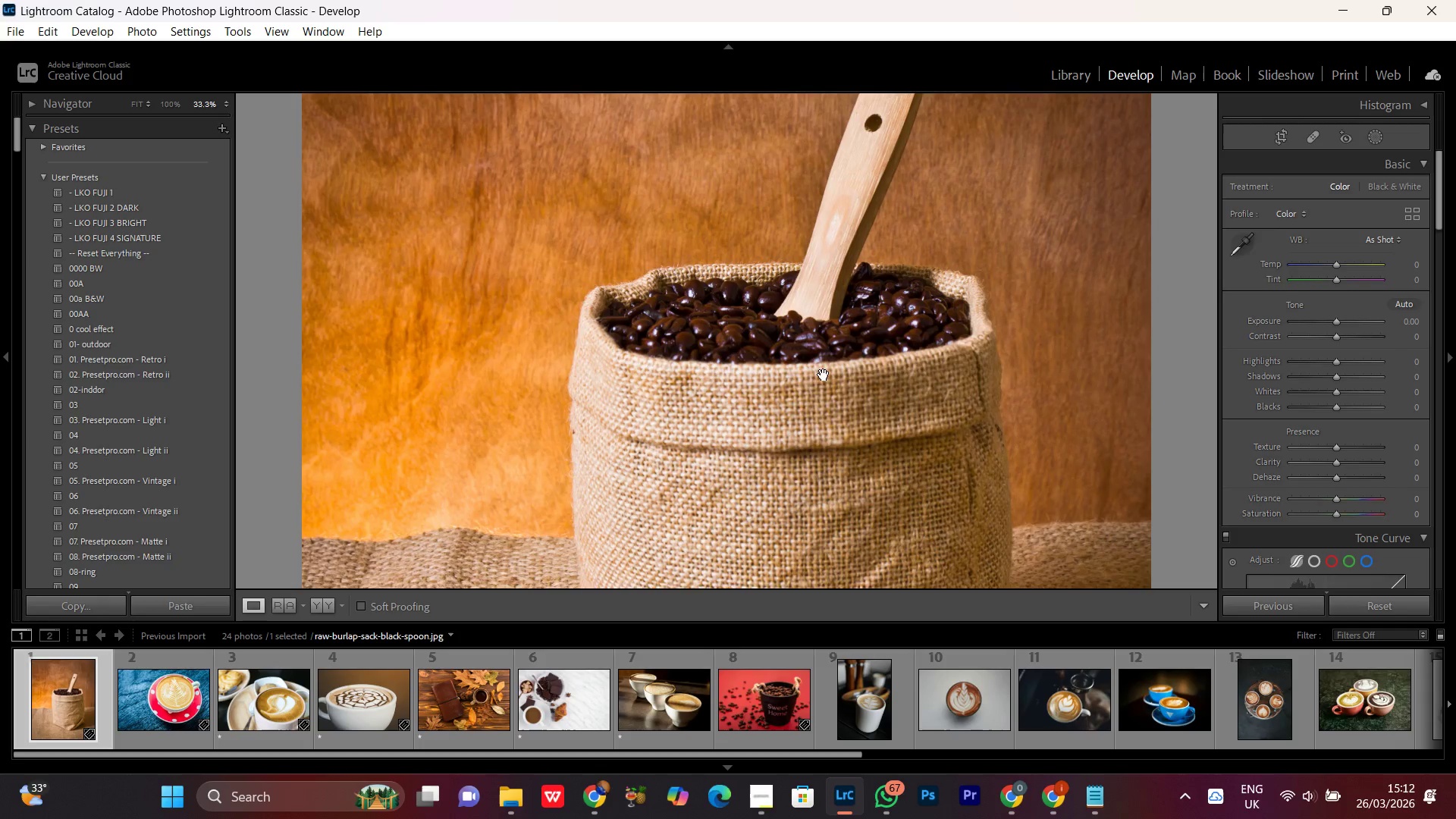 
left_click_drag(start_coordinate=[824, 375], to_coordinate=[748, 433])
 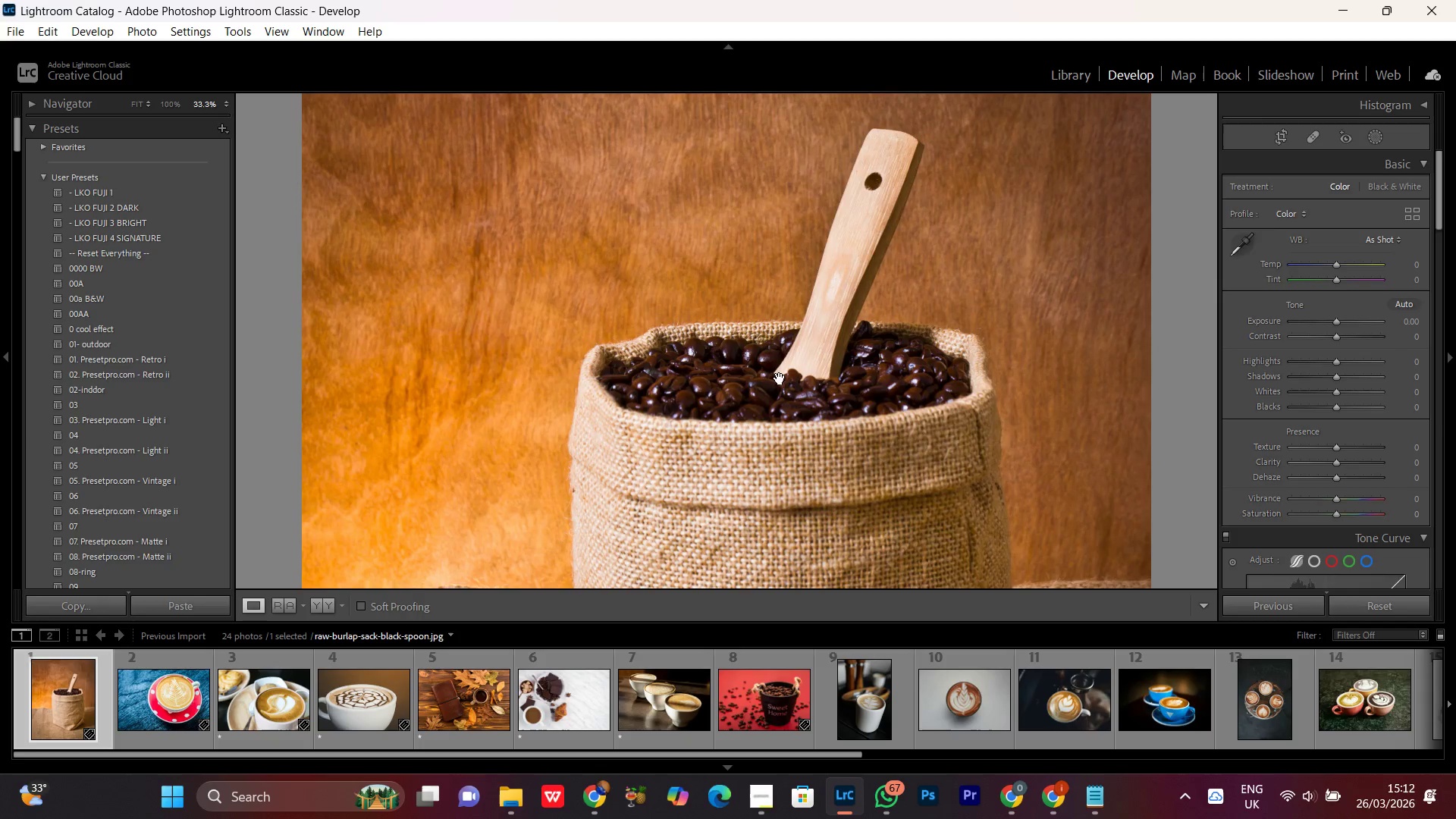 
triple_click([786, 370])
 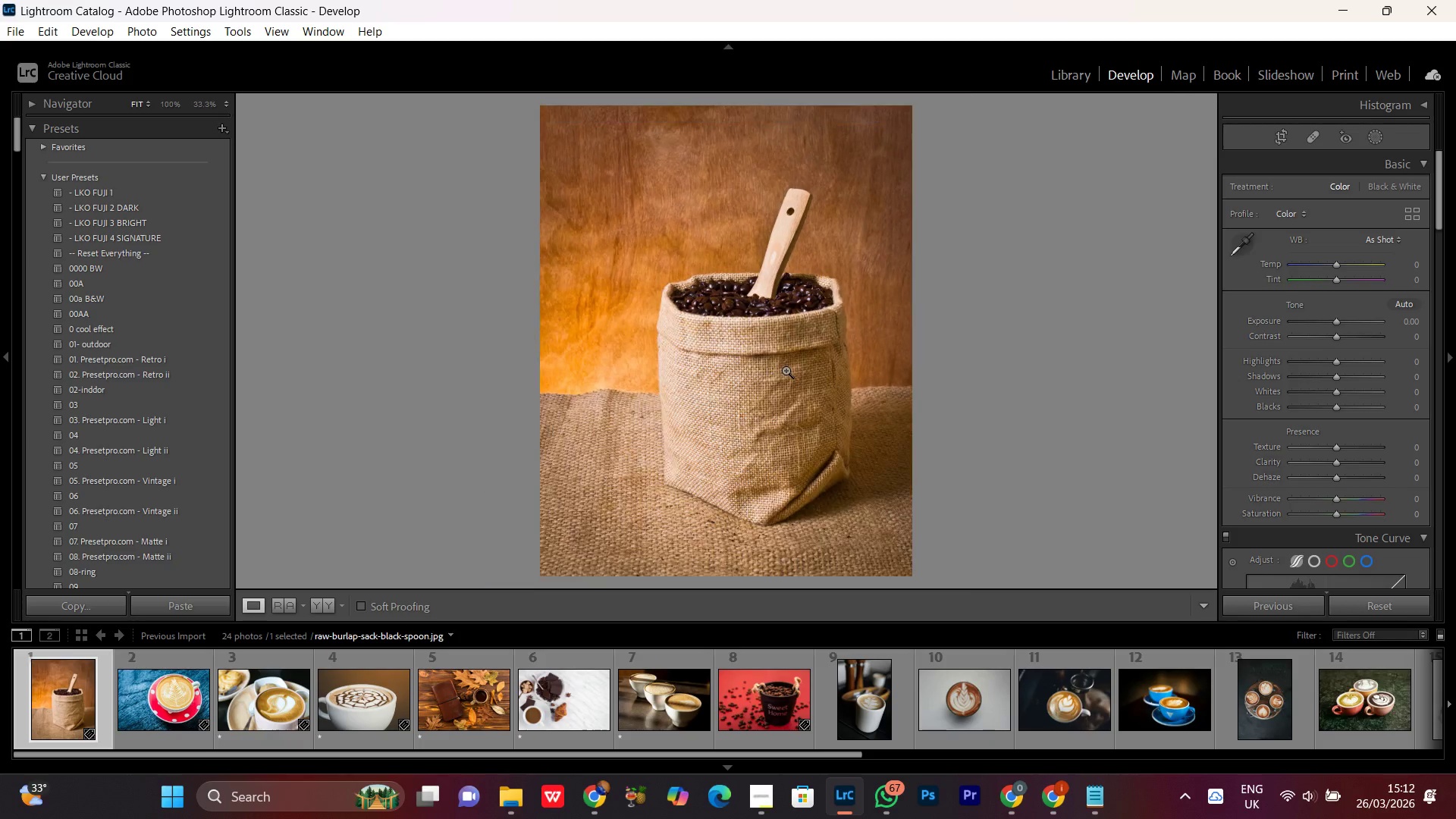 
left_click([788, 338])
 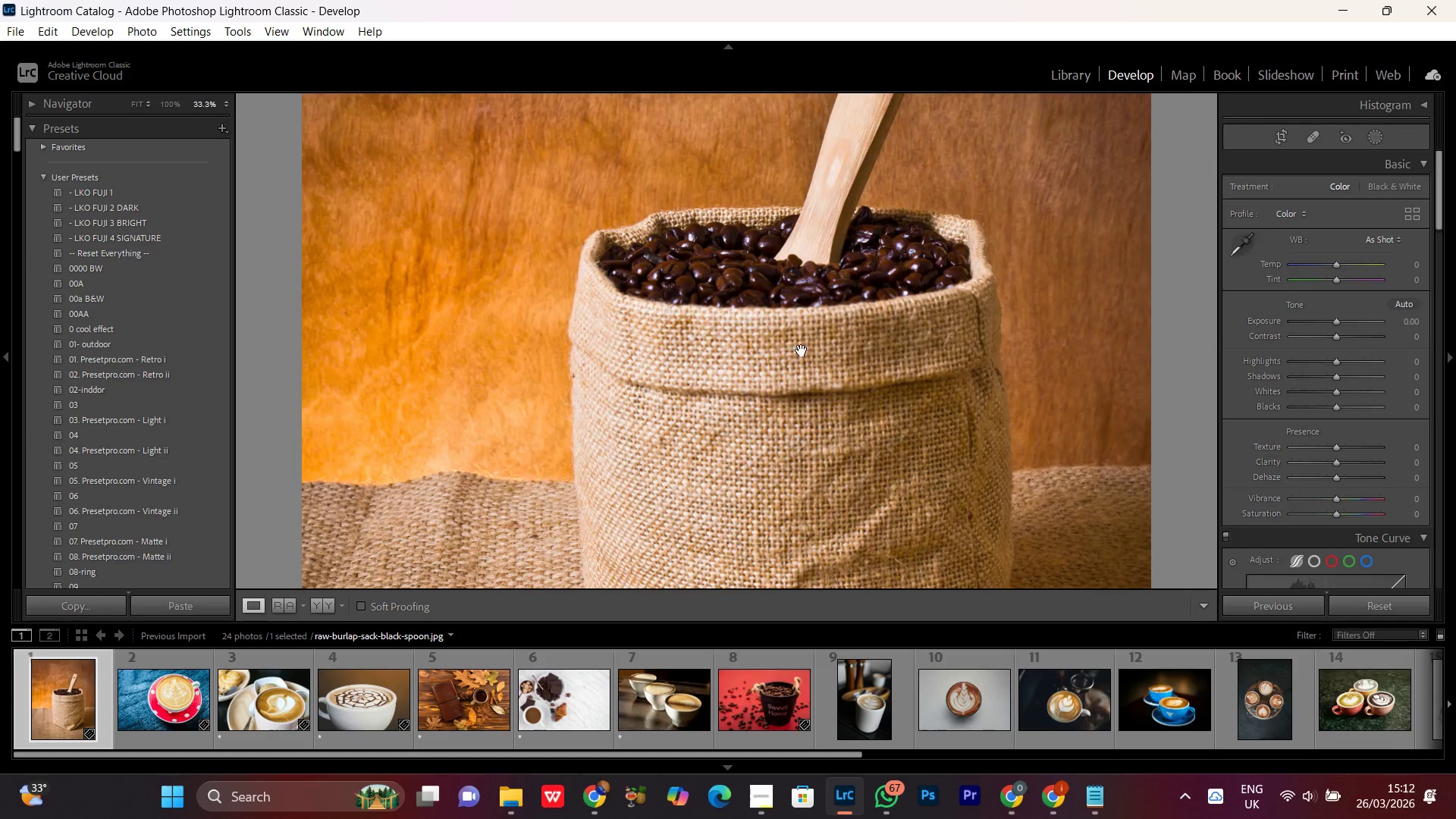 
left_click_drag(start_coordinate=[854, 270], to_coordinate=[853, 358])
 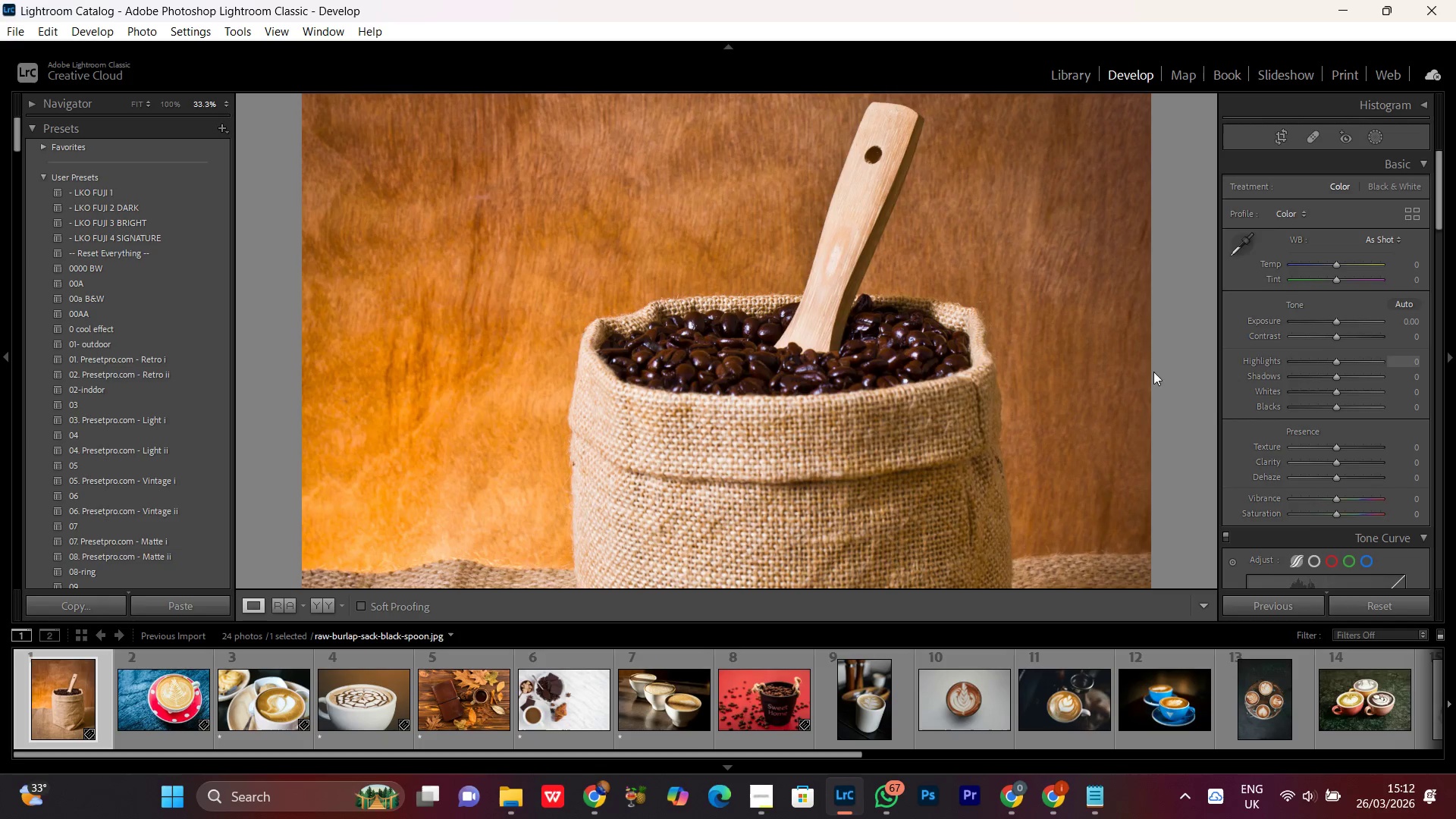 
scroll: coordinate [1182, 725], scroll_direction: up, amount: 2.0
 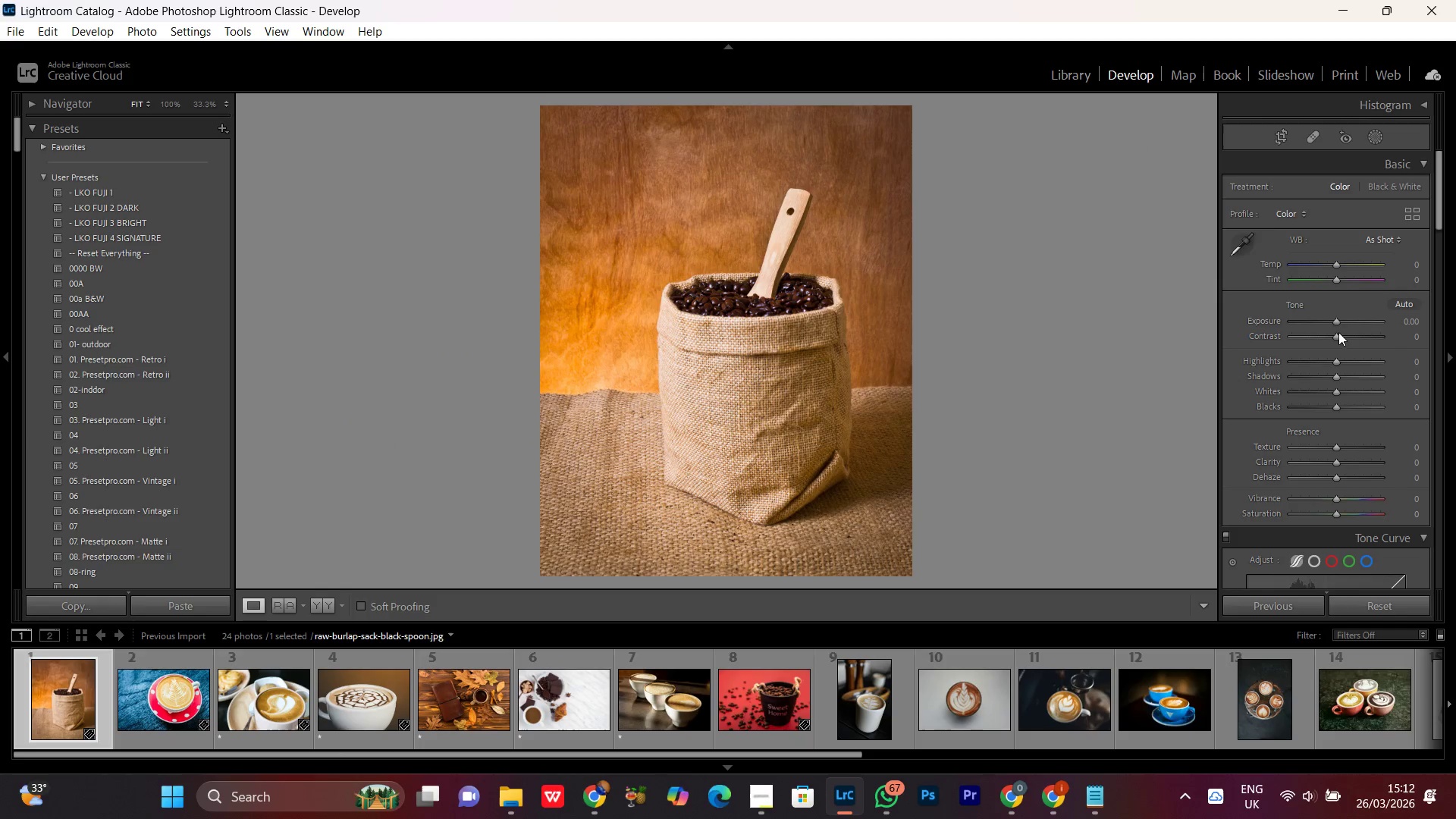 
left_click([1337, 319])
 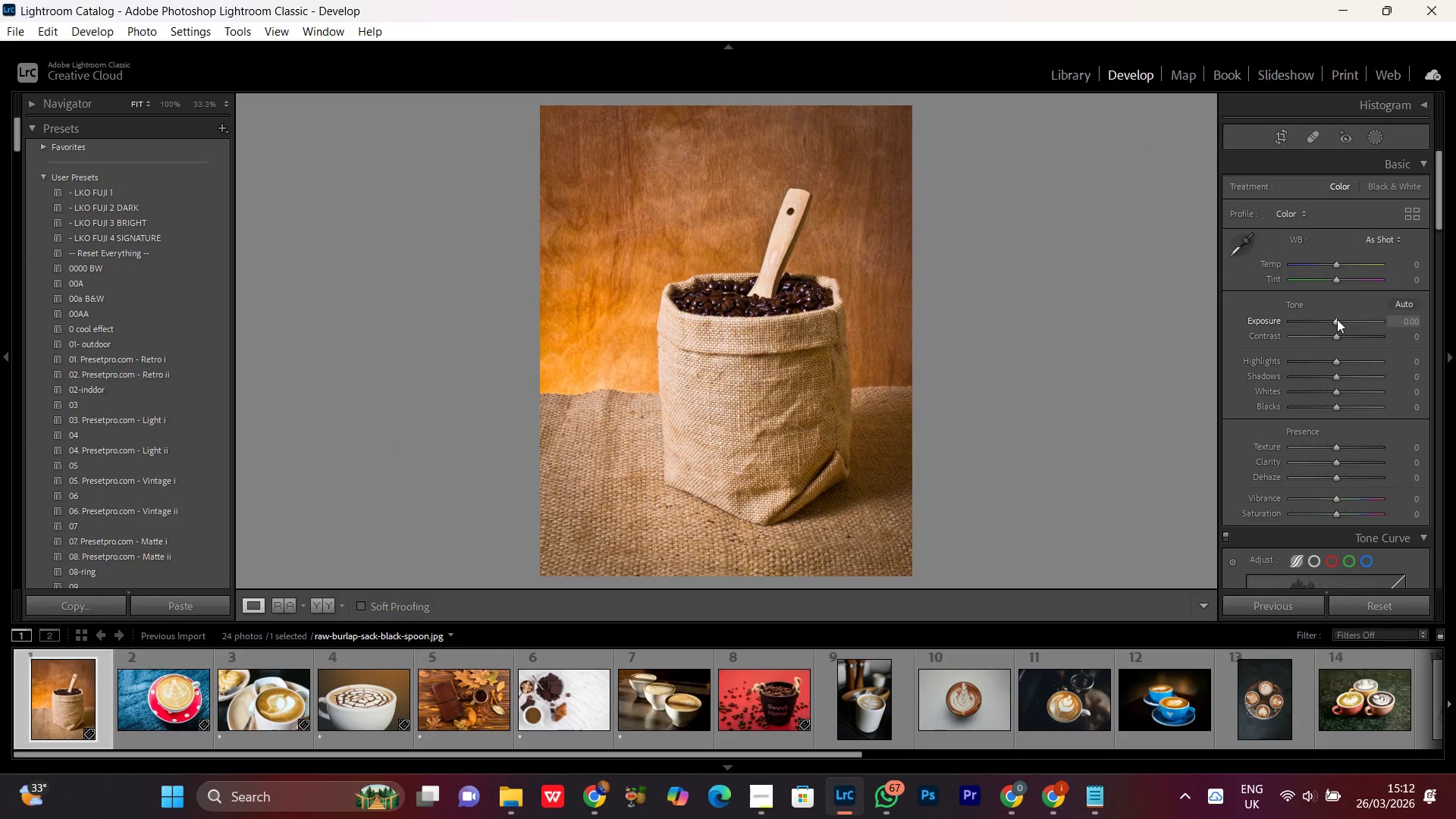 
scroll: coordinate [1337, 319], scroll_direction: down, amount: 8.0
 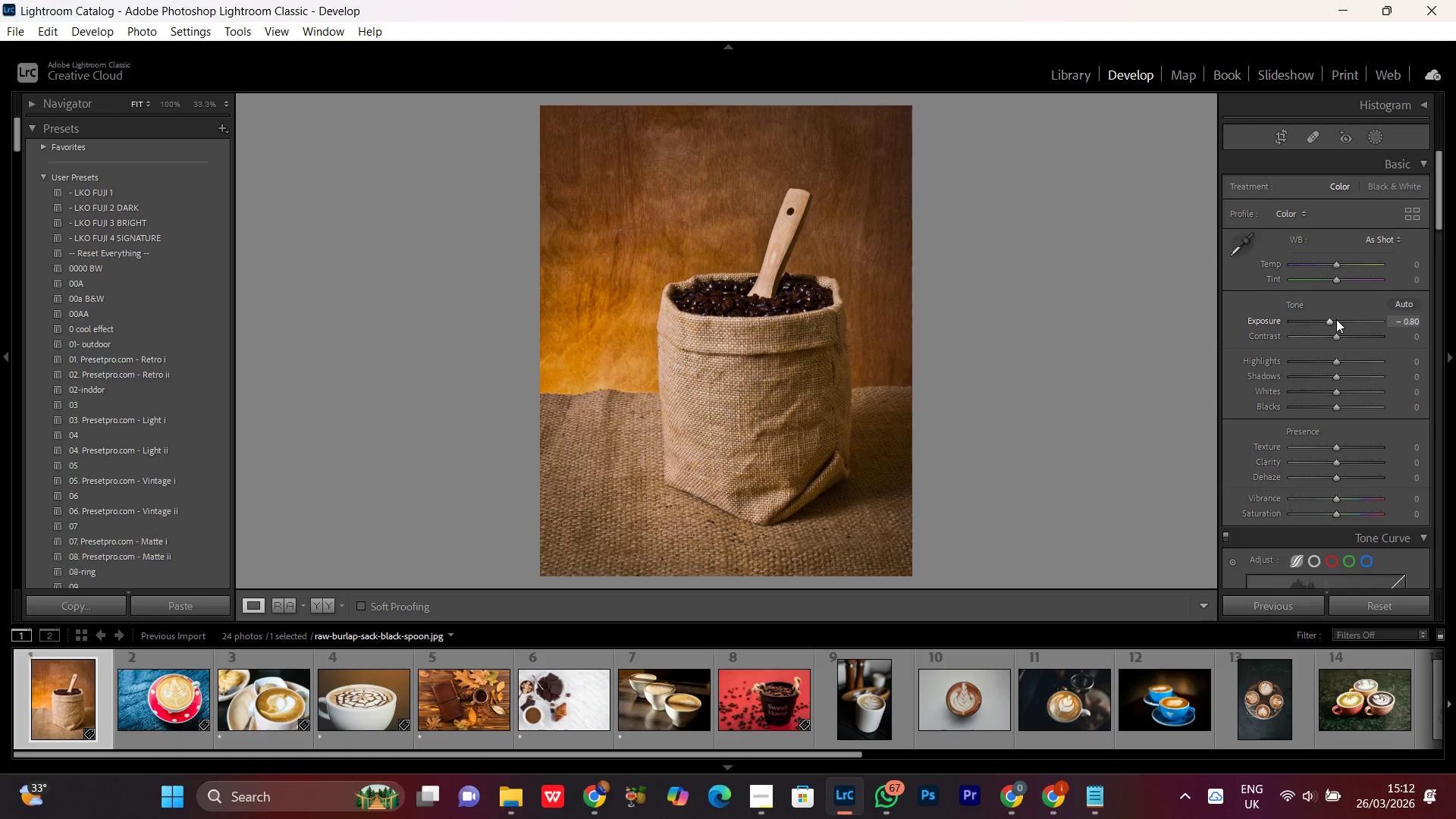 
scroll: coordinate [1336, 319], scroll_direction: up, amount: 1.0
 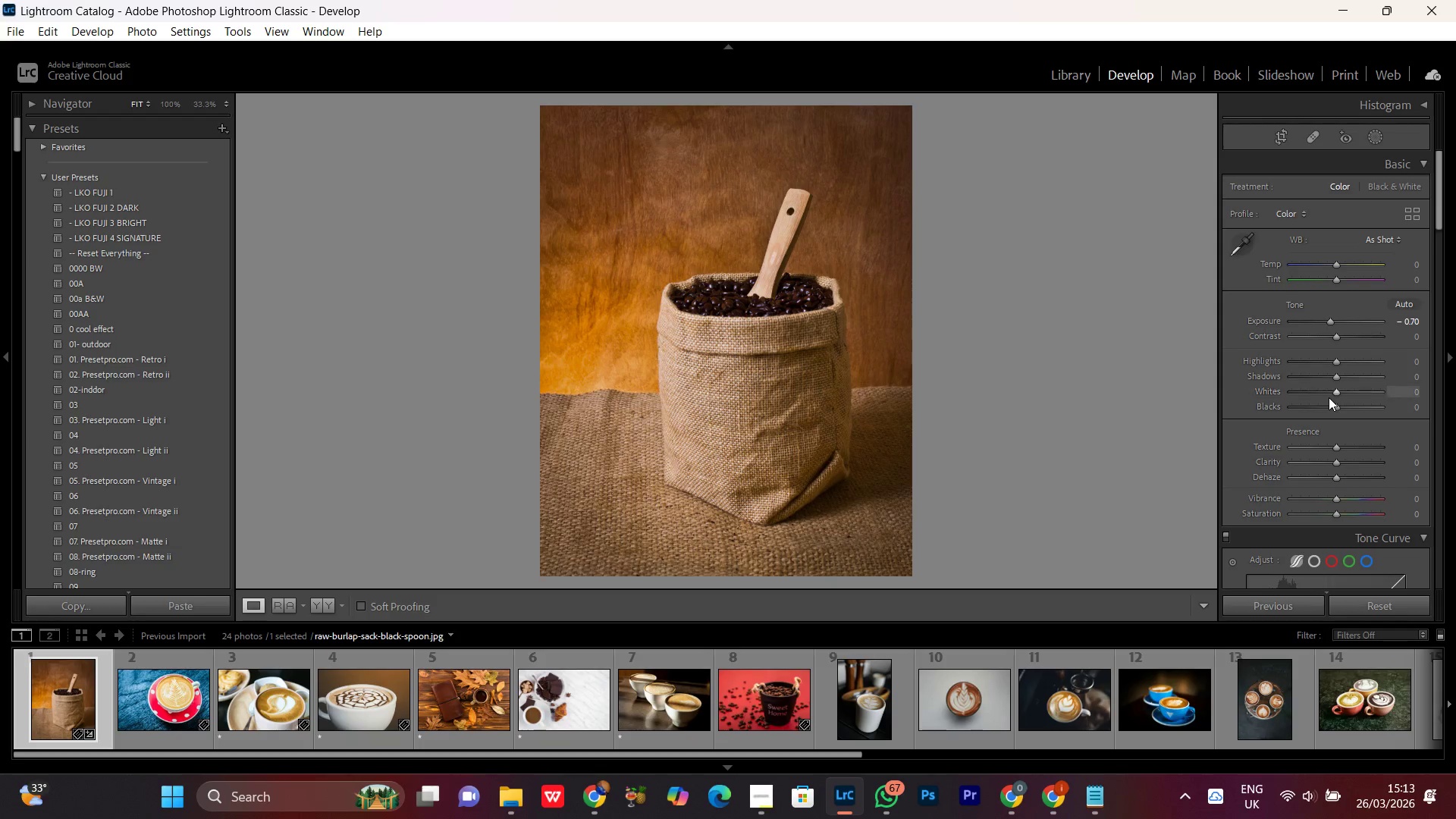 
wait(6.3)
 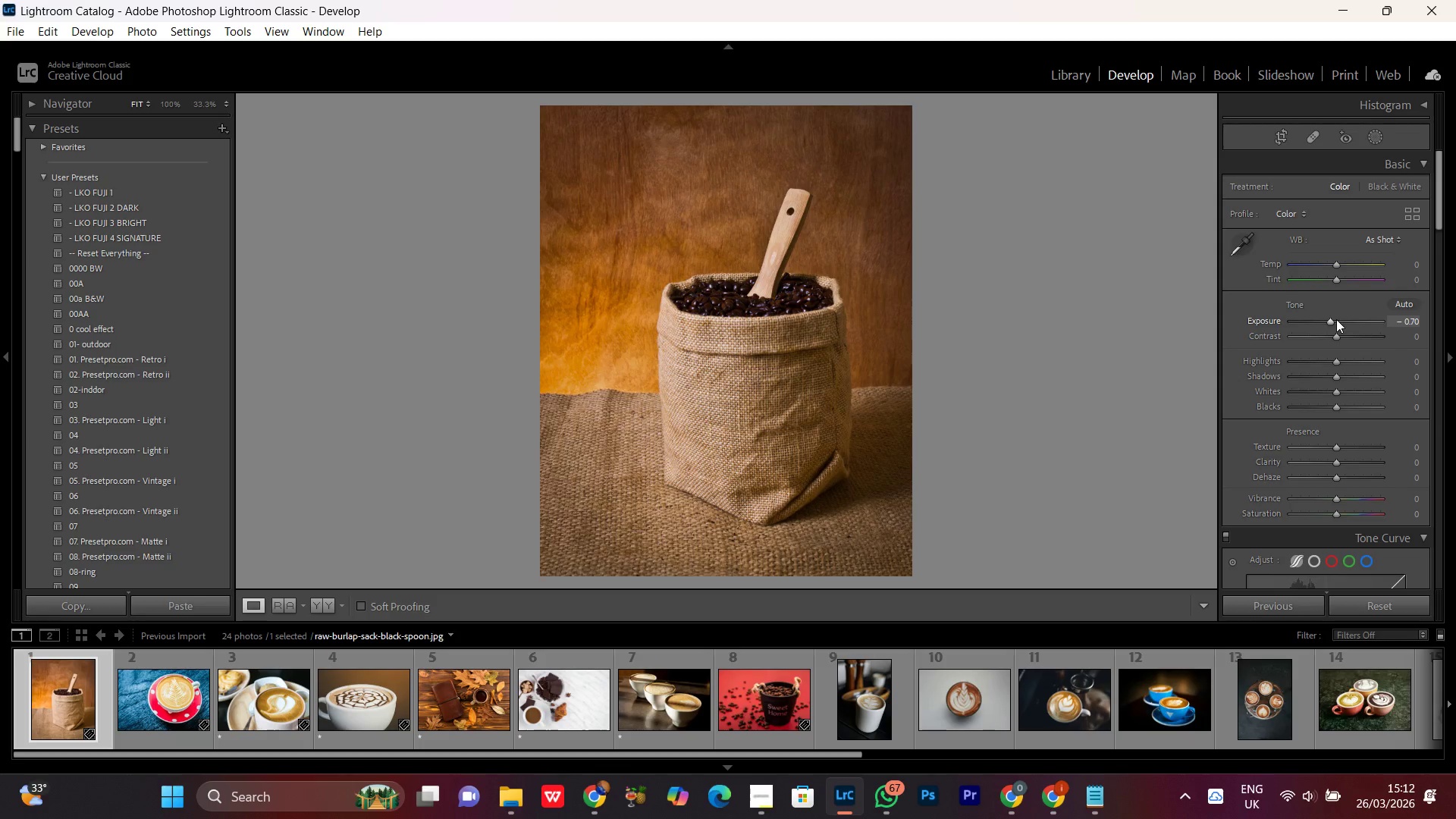 
left_click([1335, 334])
 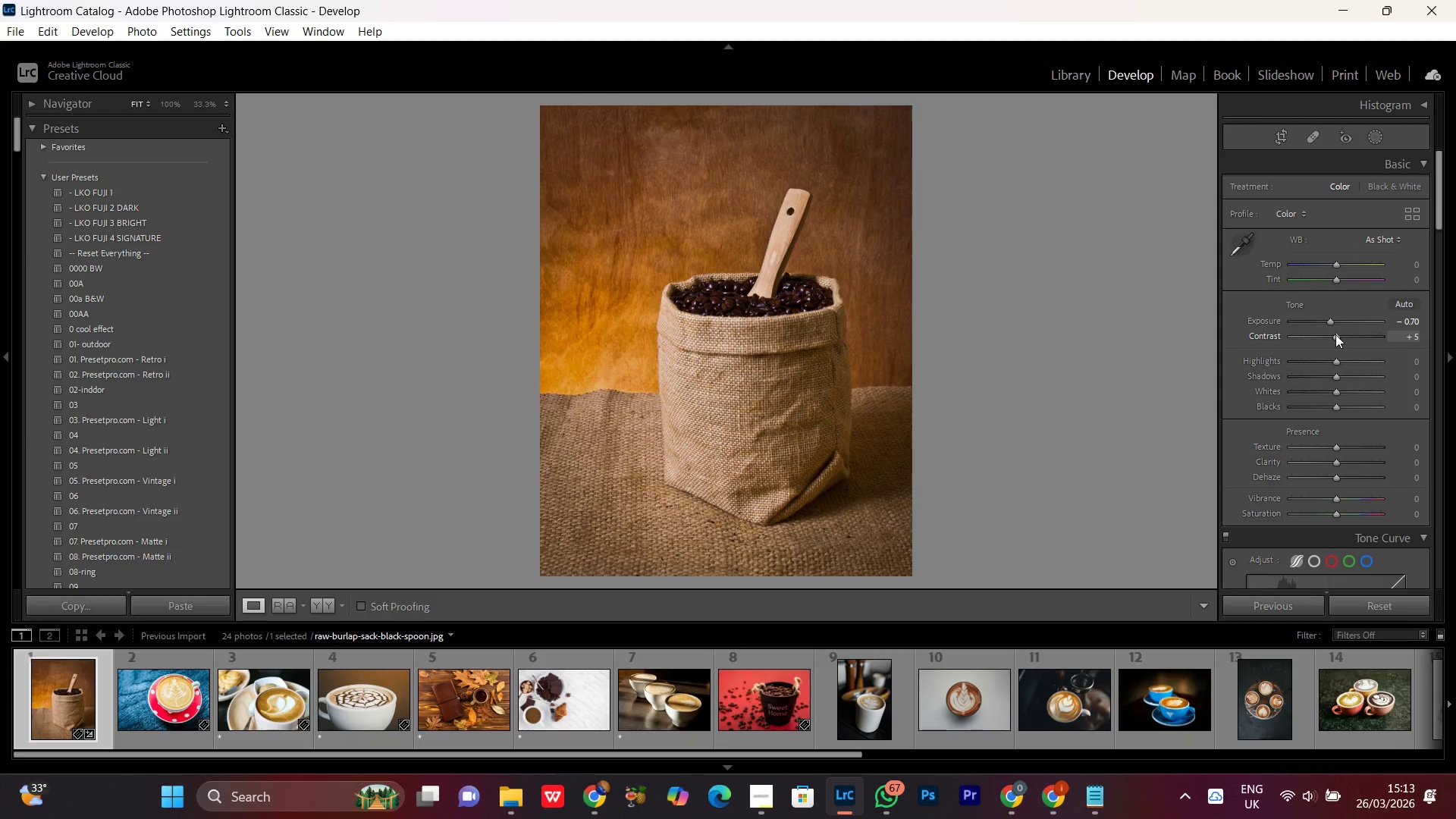 
scroll: coordinate [1335, 335], scroll_direction: up, amount: 10.0
 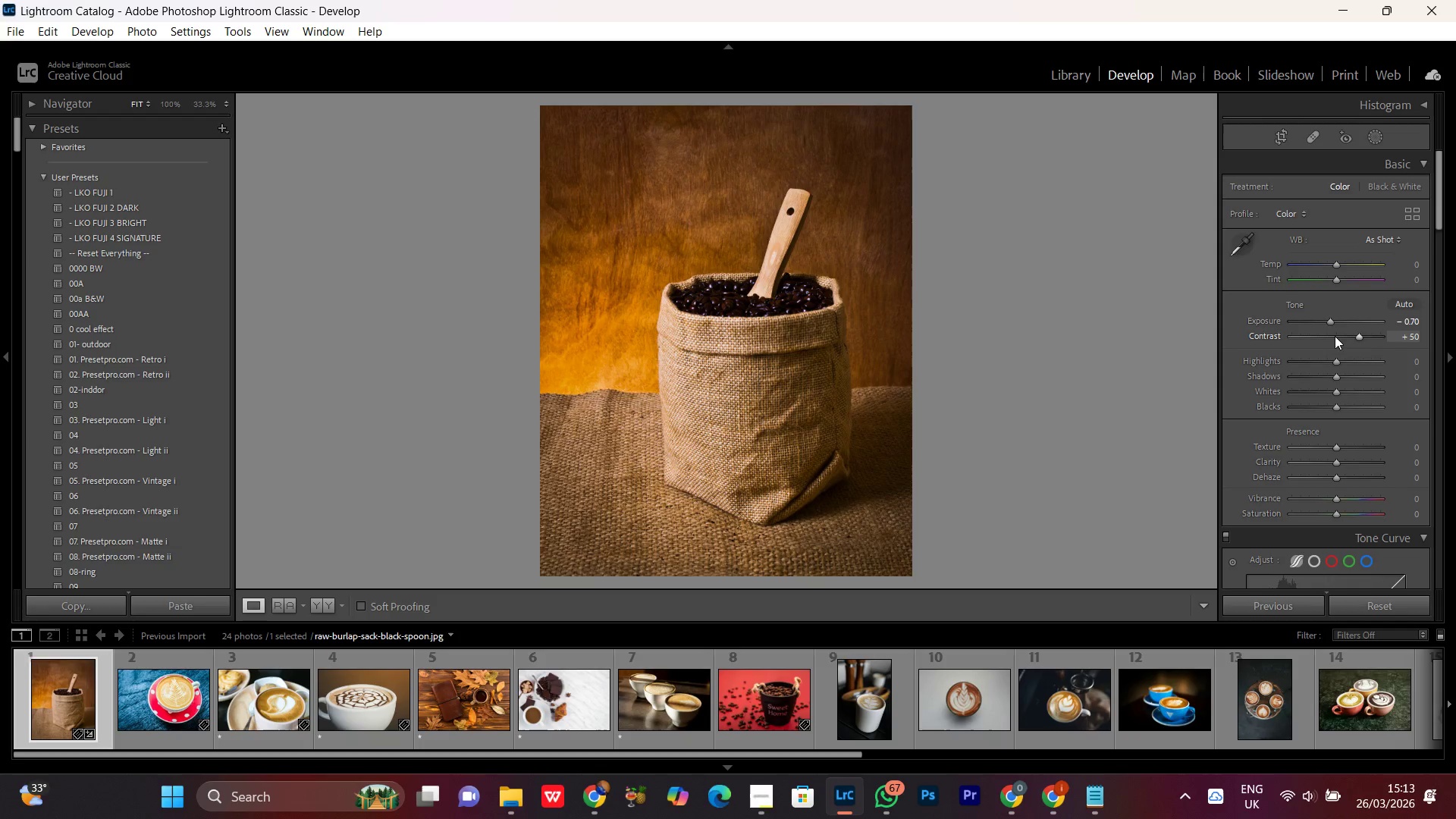 
scroll: coordinate [1335, 336], scroll_direction: down, amount: 1.0
 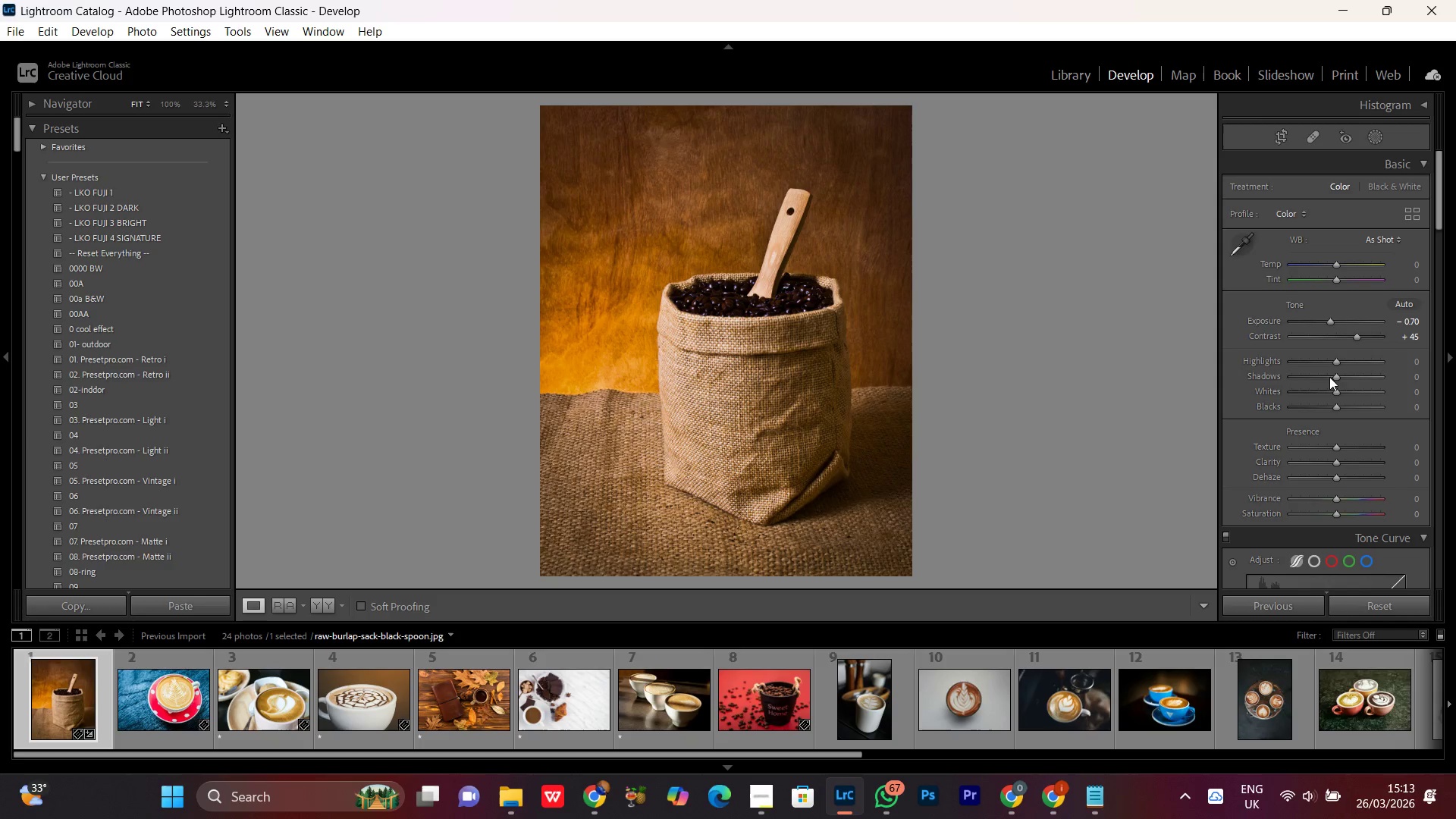 
left_click([1333, 391])
 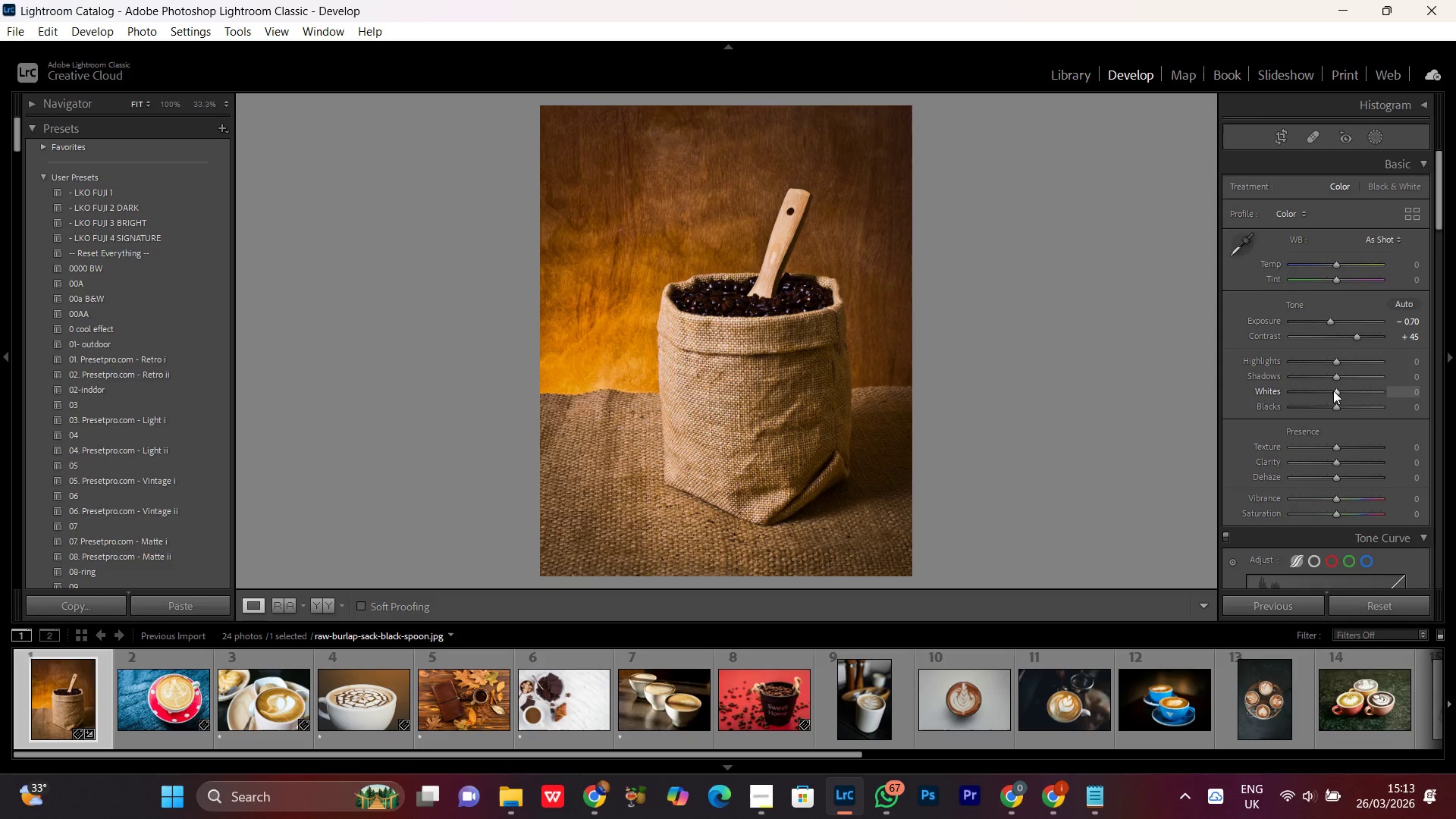 
scroll: coordinate [1332, 391], scroll_direction: down, amount: 6.0
 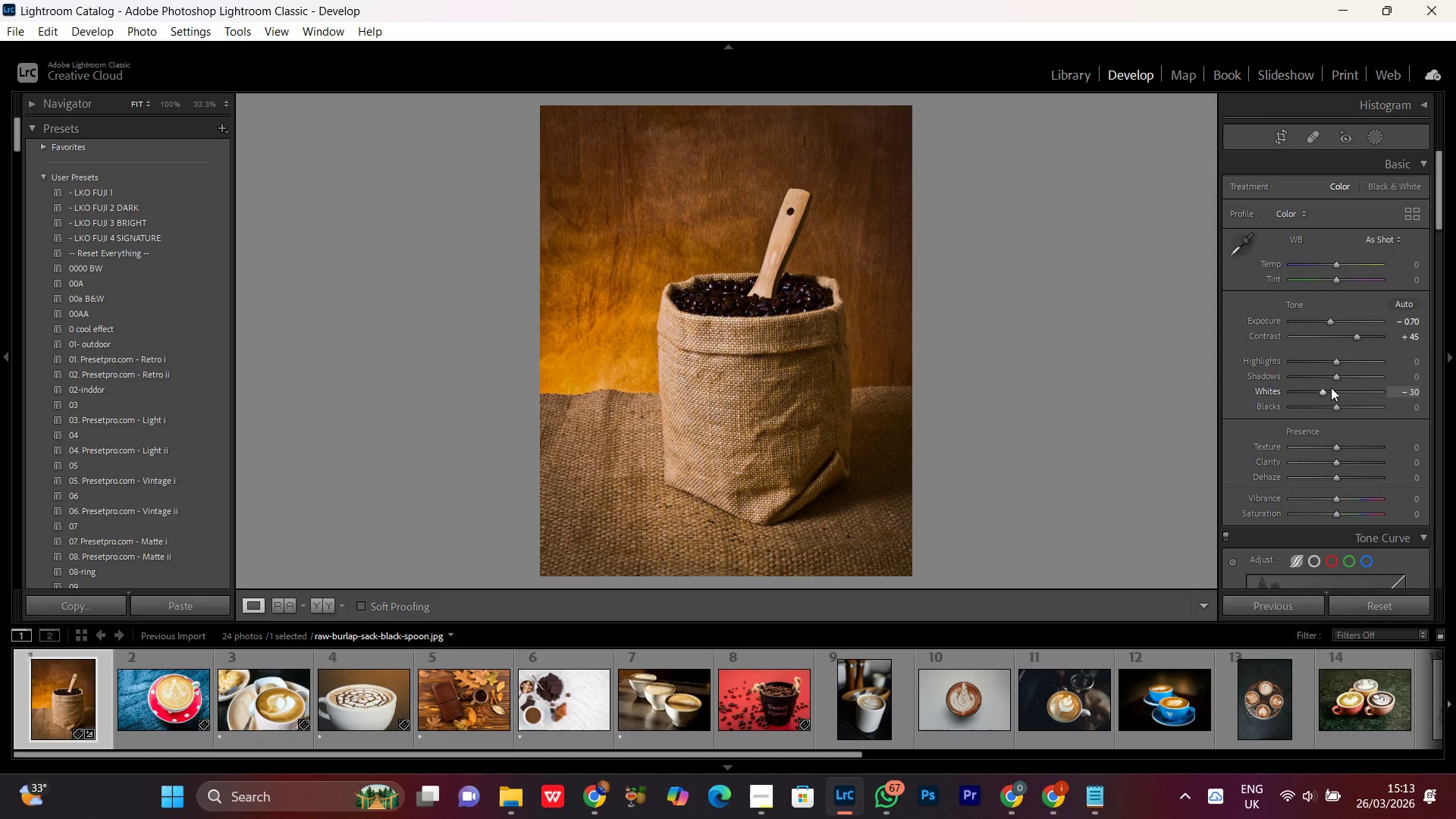 
scroll: coordinate [1331, 388], scroll_direction: up, amount: 1.0
 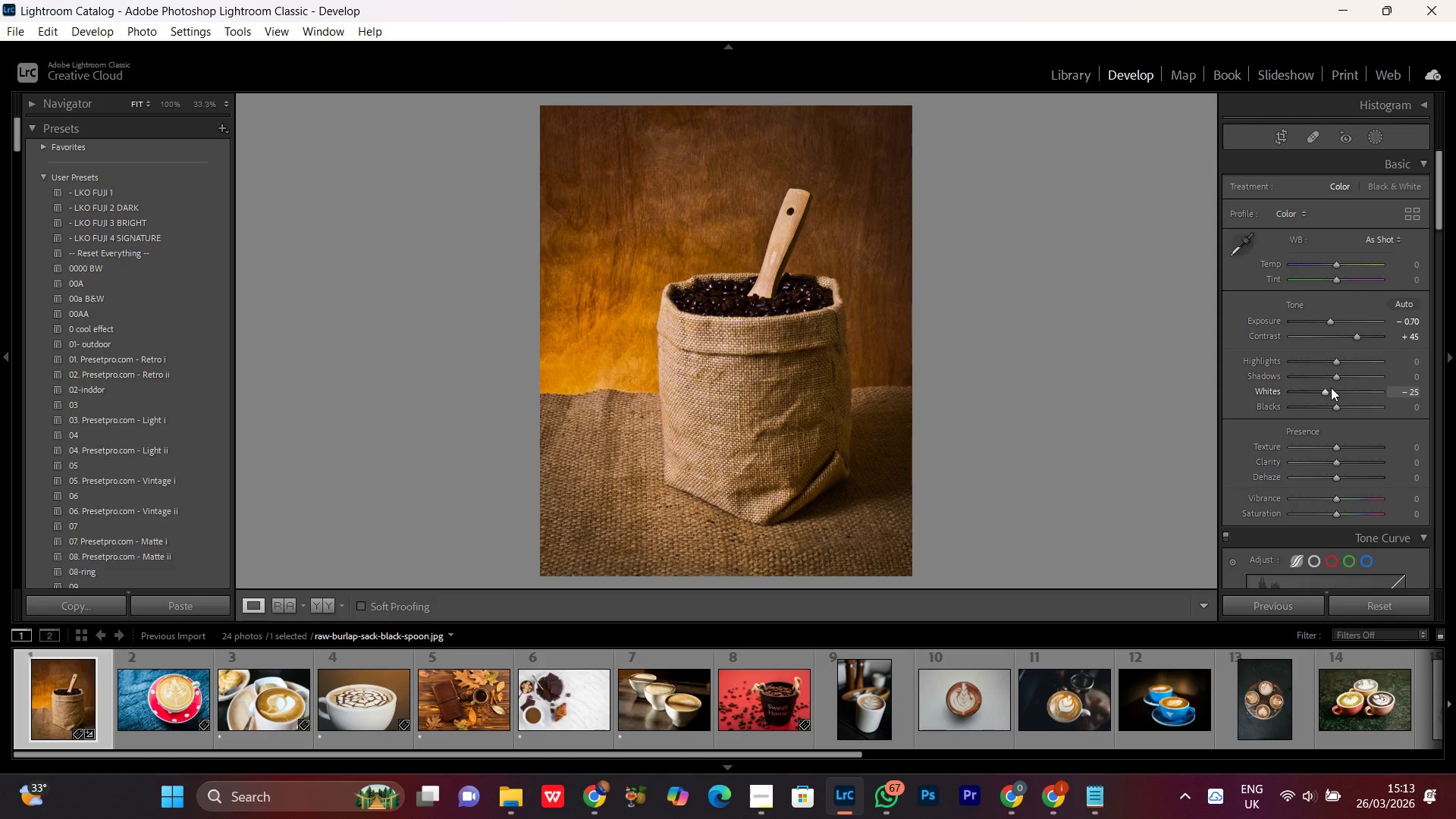 
scroll: coordinate [1331, 388], scroll_direction: none, amount: 0.0
 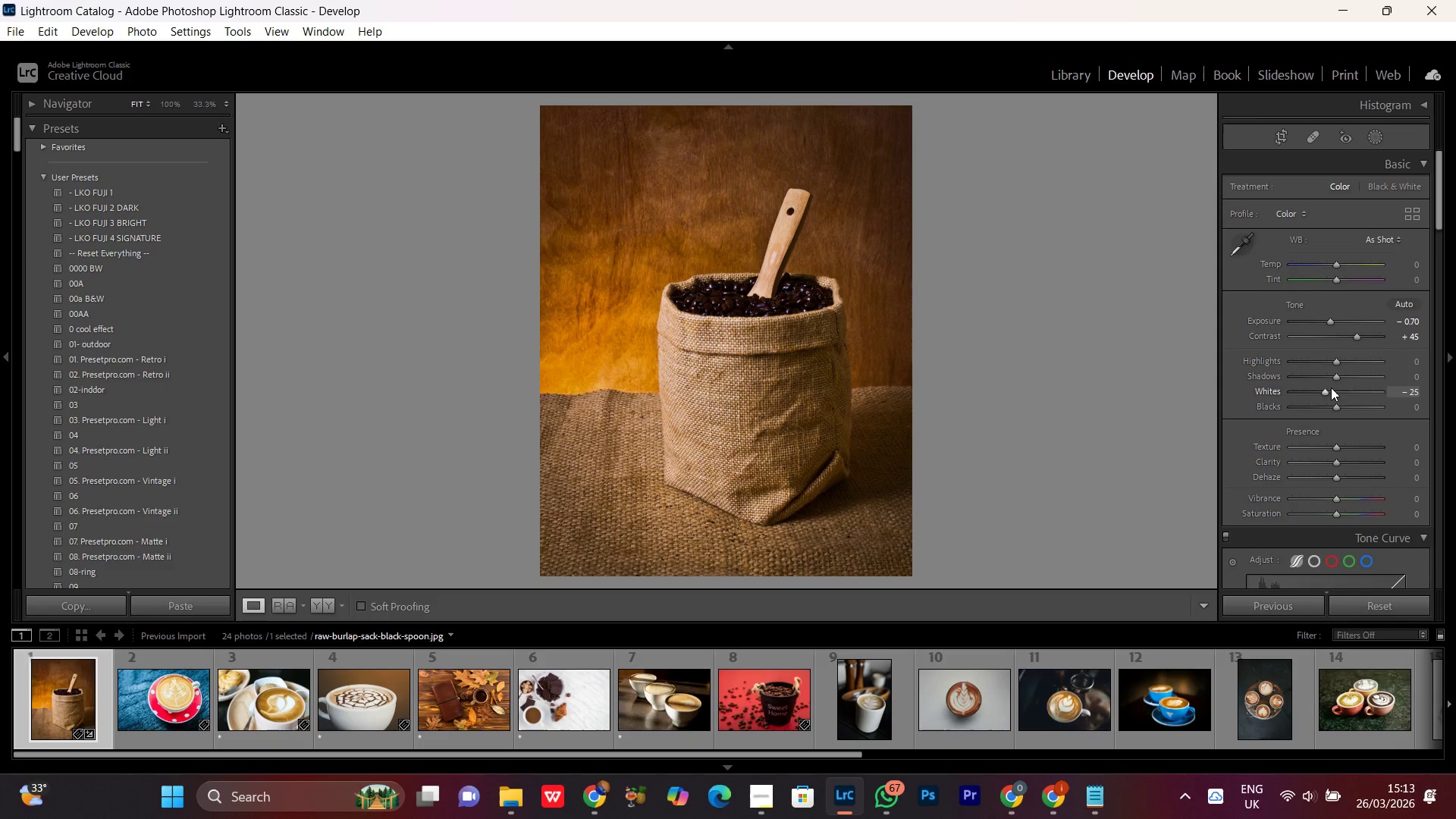 
left_click([1335, 404])
 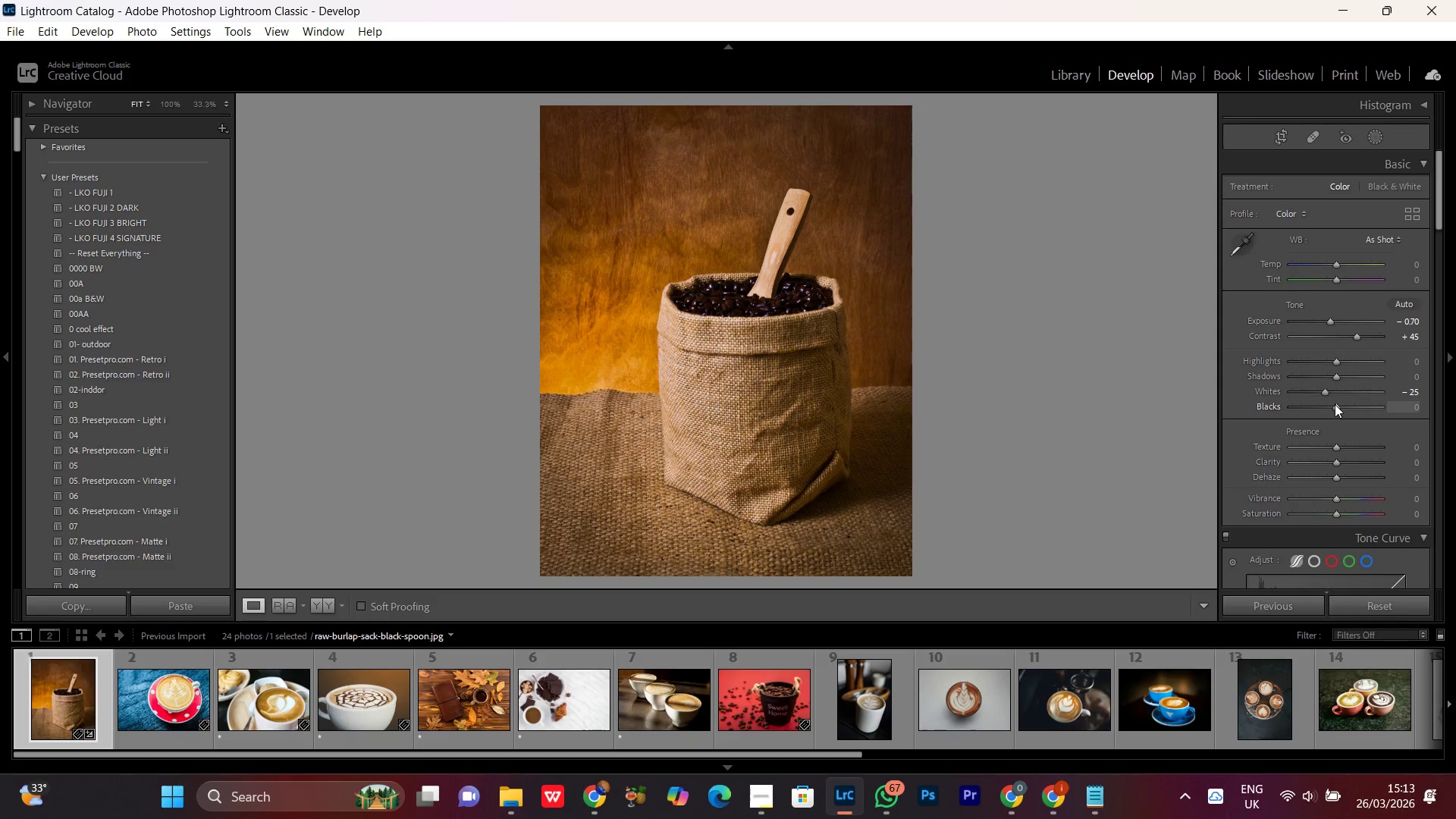 
scroll: coordinate [1334, 404], scroll_direction: down, amount: 11.0
 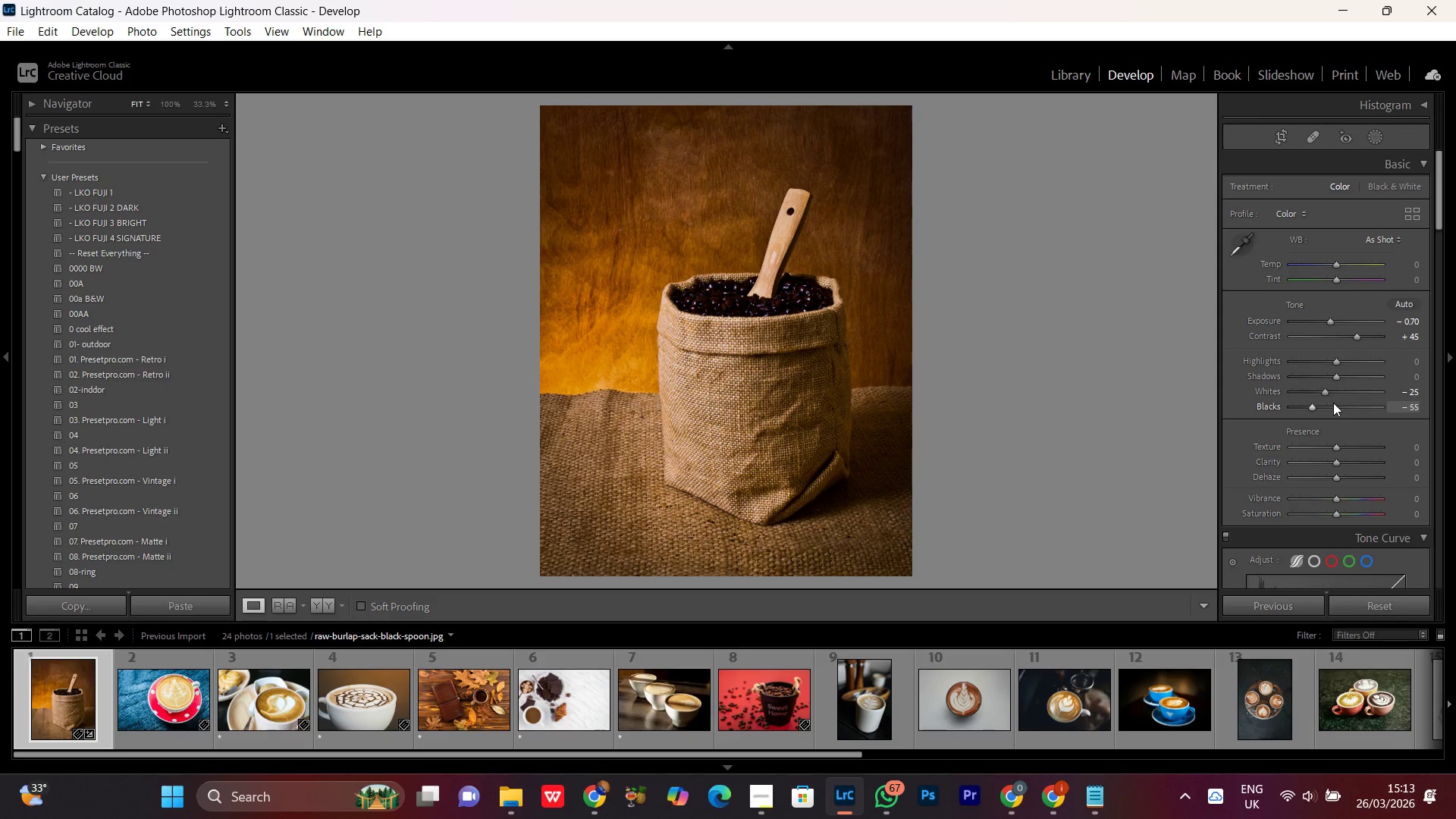 
scroll: coordinate [1333, 403], scroll_direction: up, amount: 1.0
 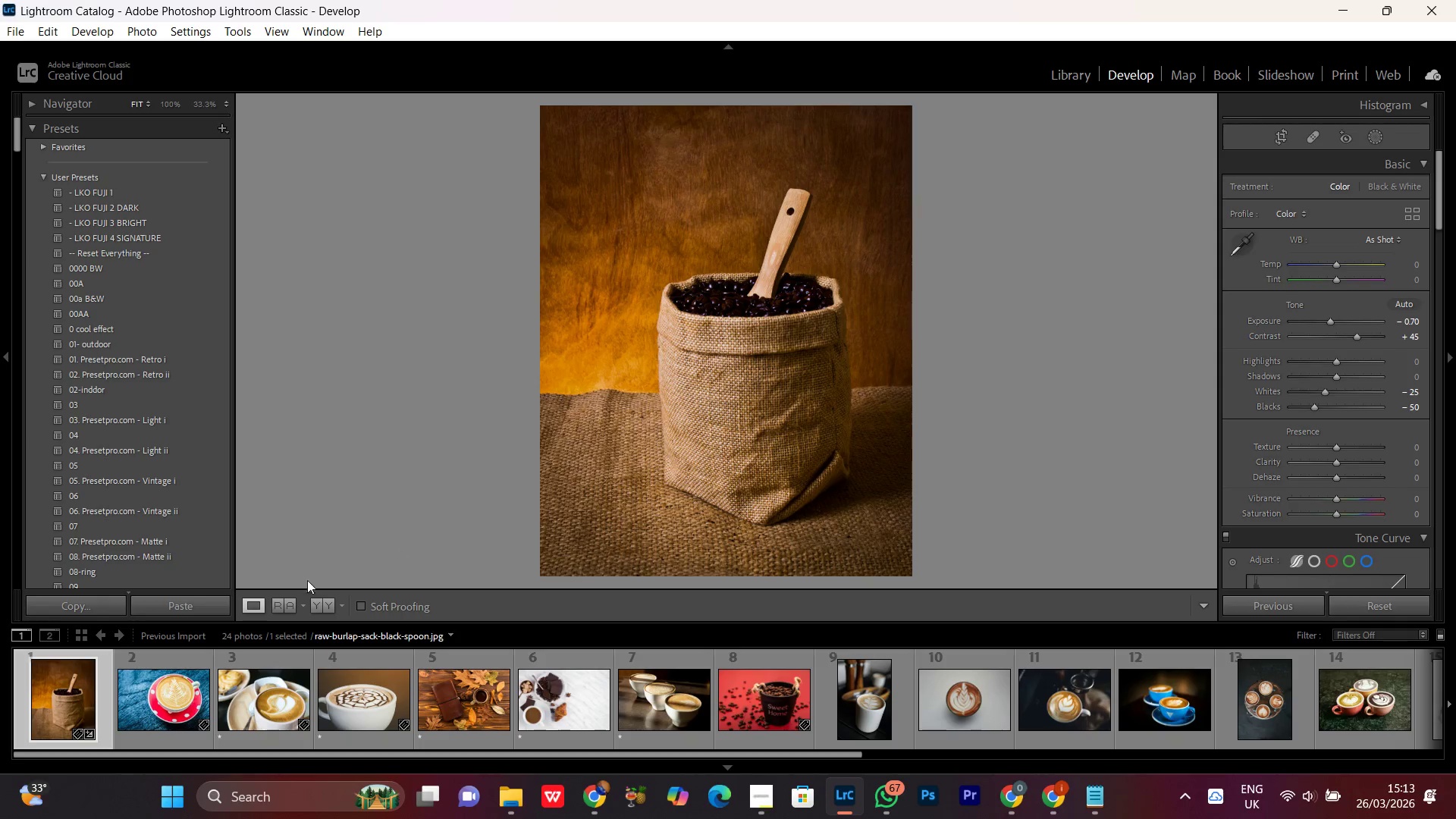 
left_click([328, 610])
 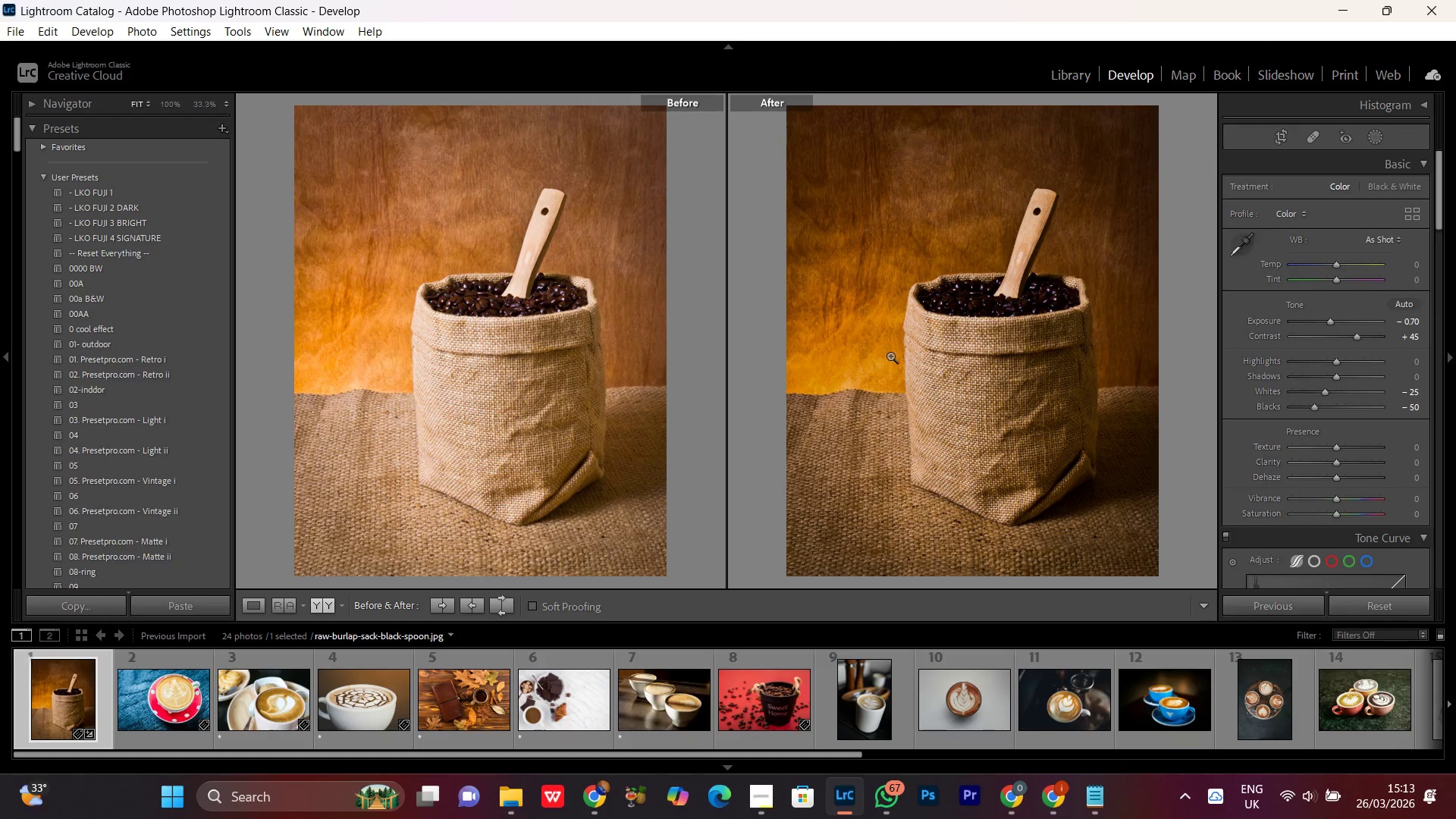 
left_click([896, 310])
 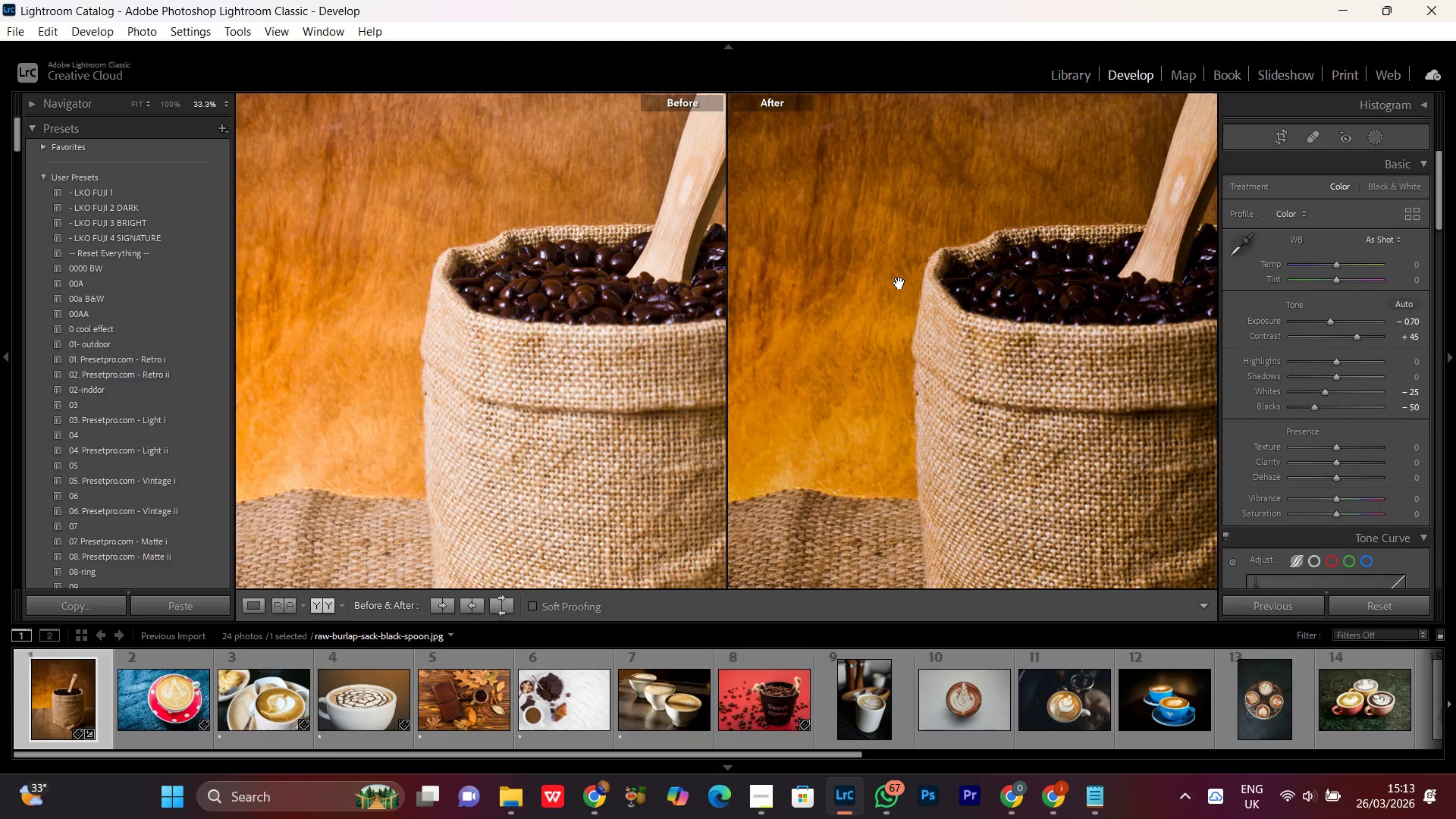 
left_click_drag(start_coordinate=[909, 175], to_coordinate=[656, 331])
 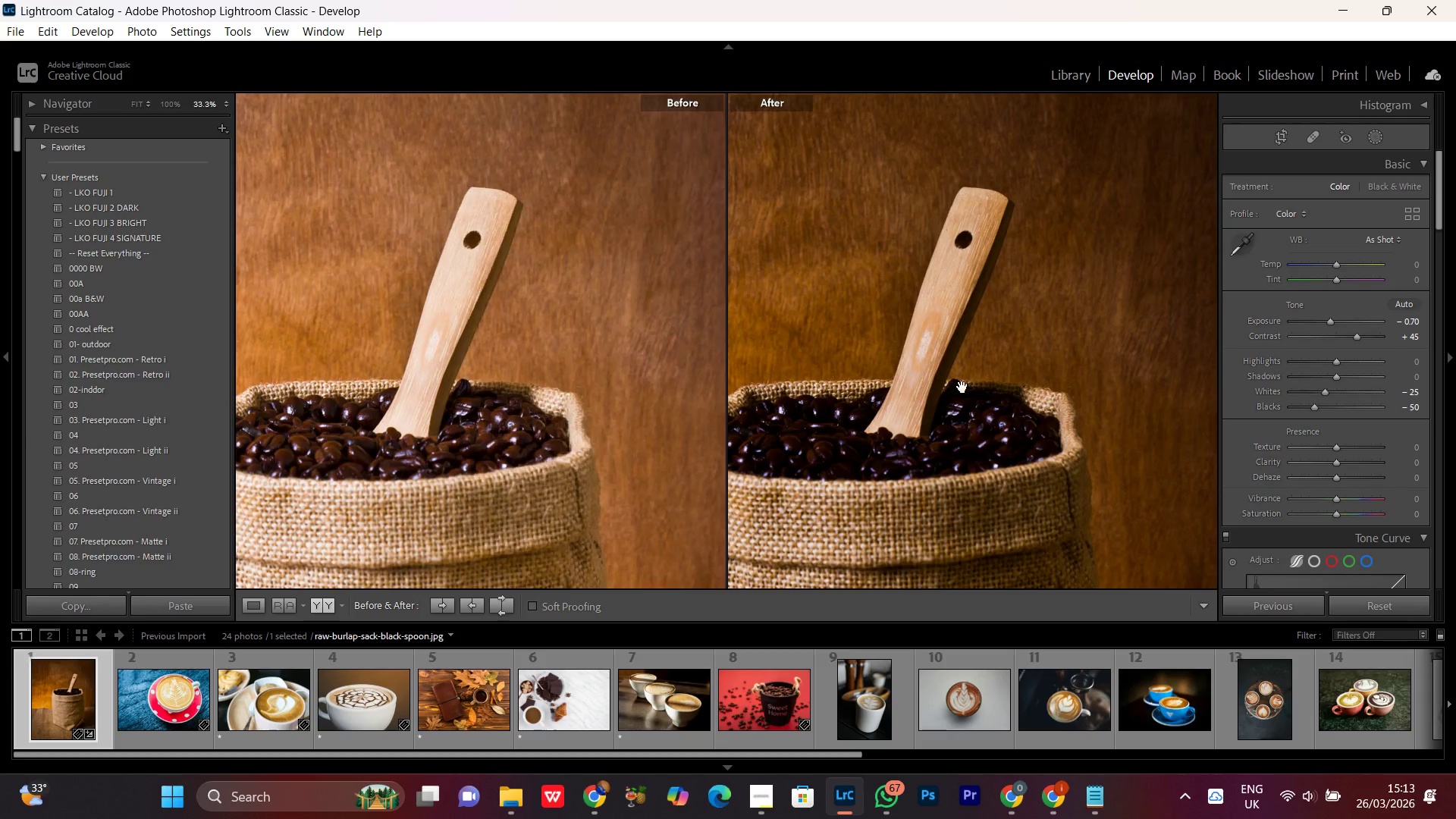 
left_click_drag(start_coordinate=[958, 391], to_coordinate=[968, 294])
 